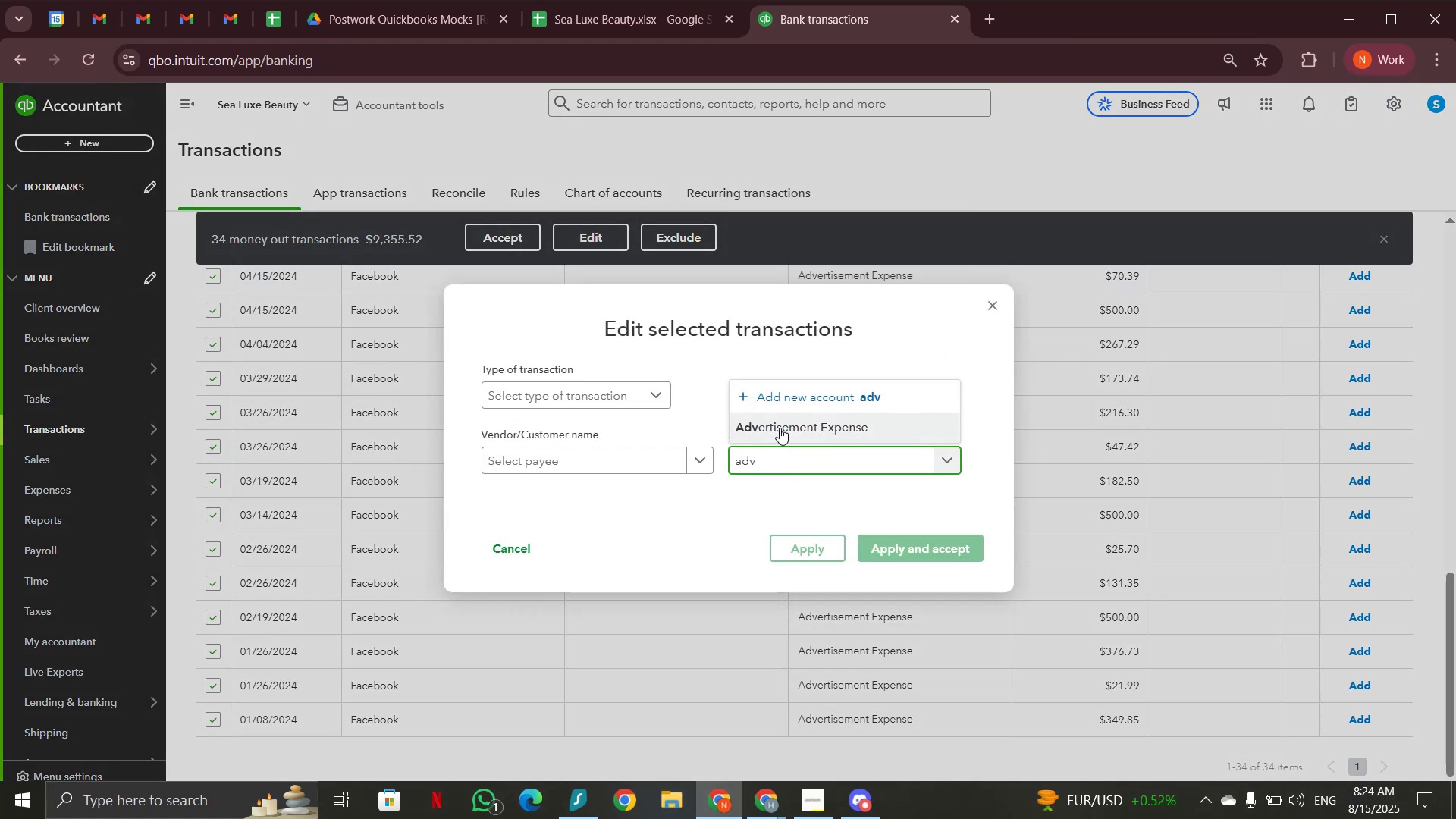 
left_click([780, 428])
 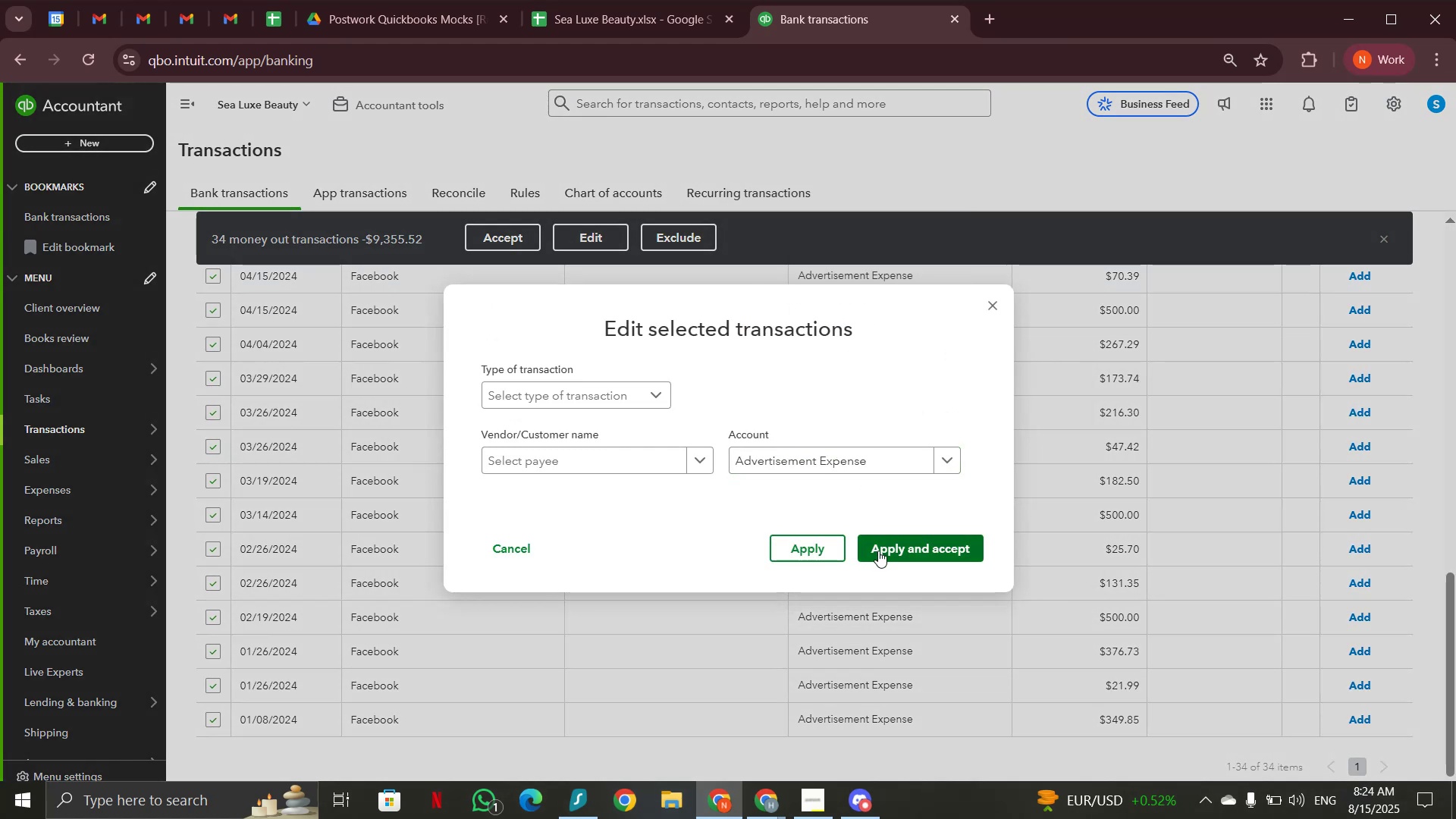 
left_click([878, 551])
 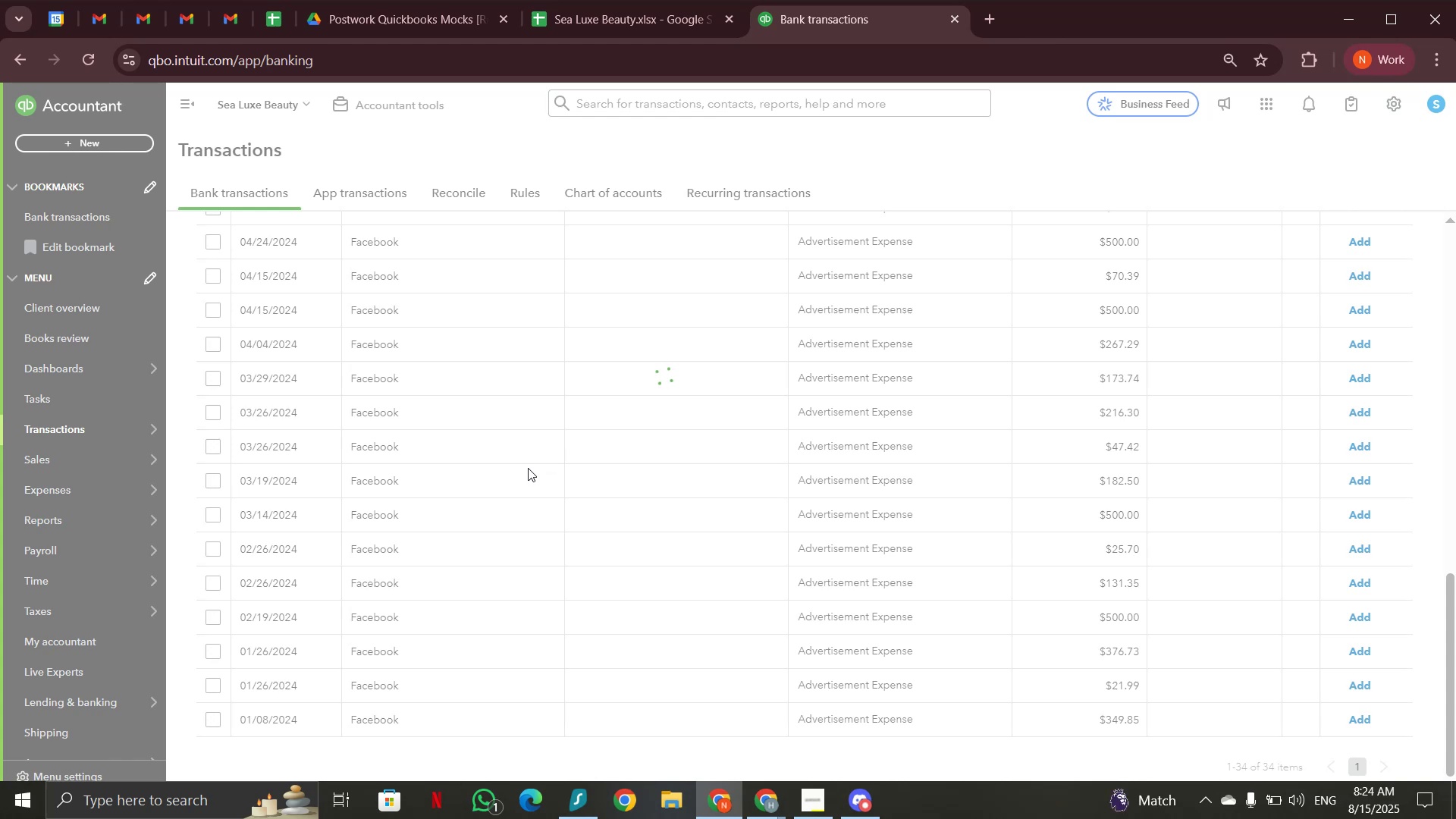 
wait(6.74)
 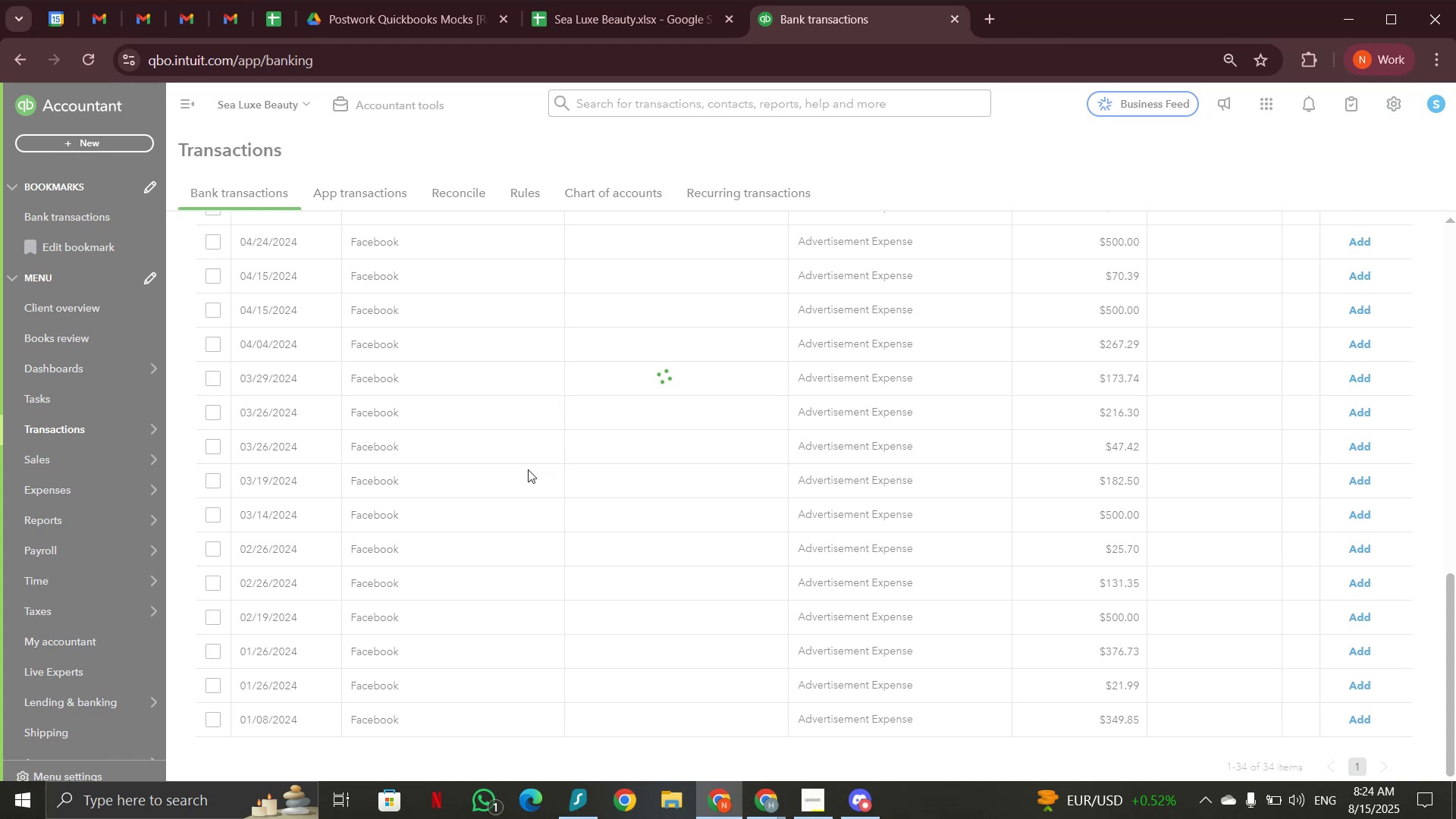 
left_click([956, 465])
 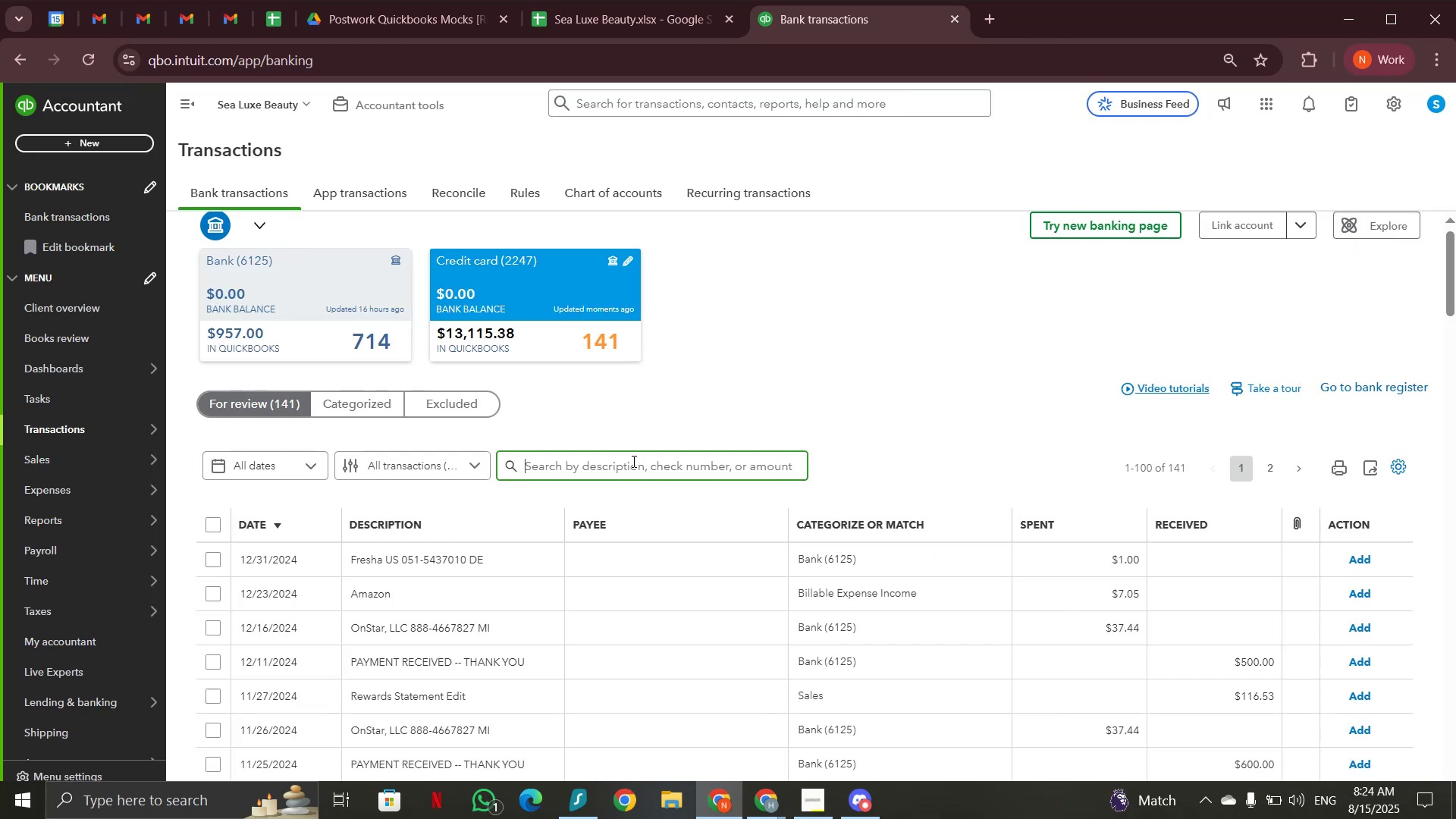 
wait(5.6)
 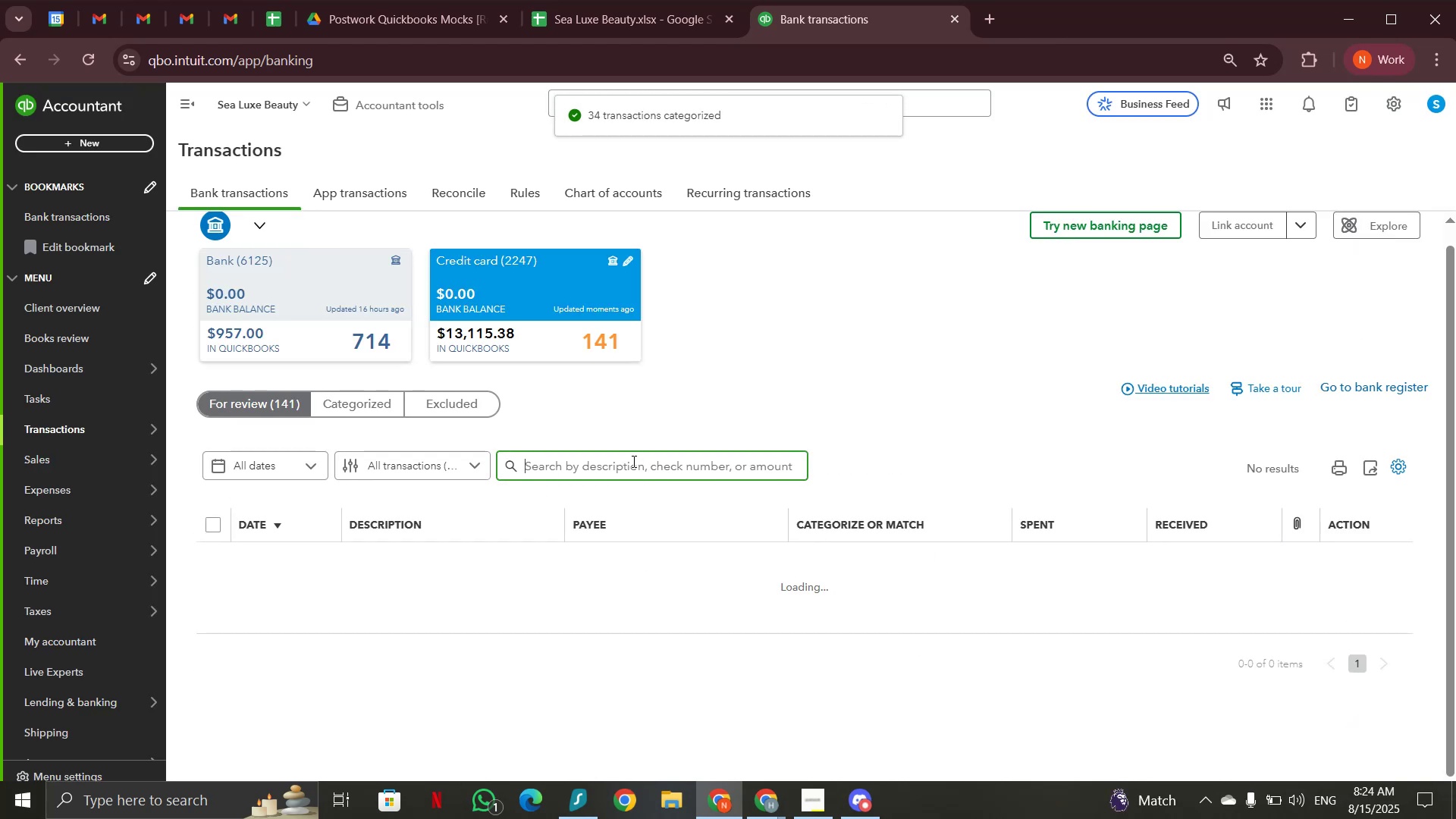 
scroll: coordinate [491, 548], scroll_direction: down, amount: 2.0
 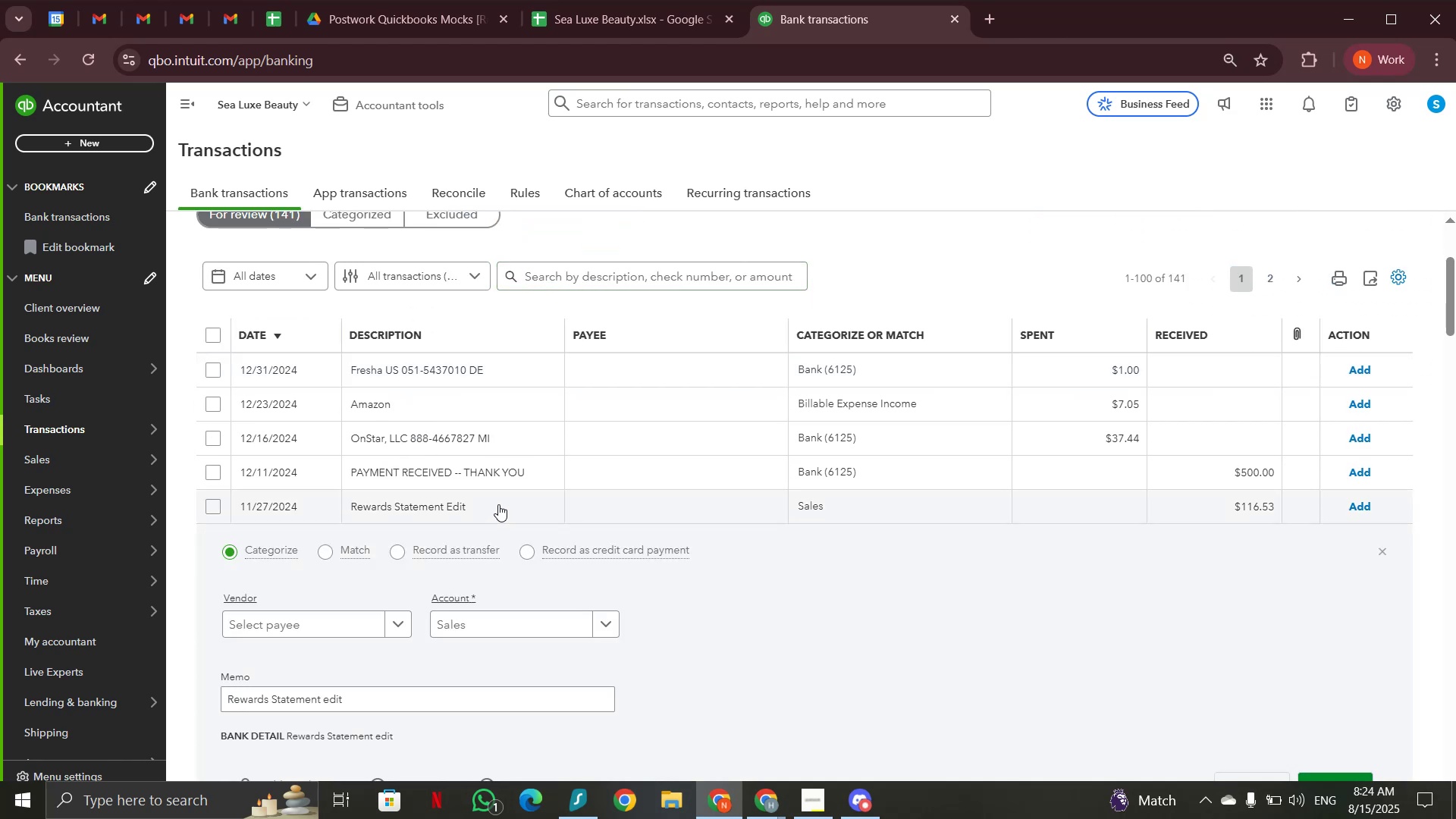 
wait(6.09)
 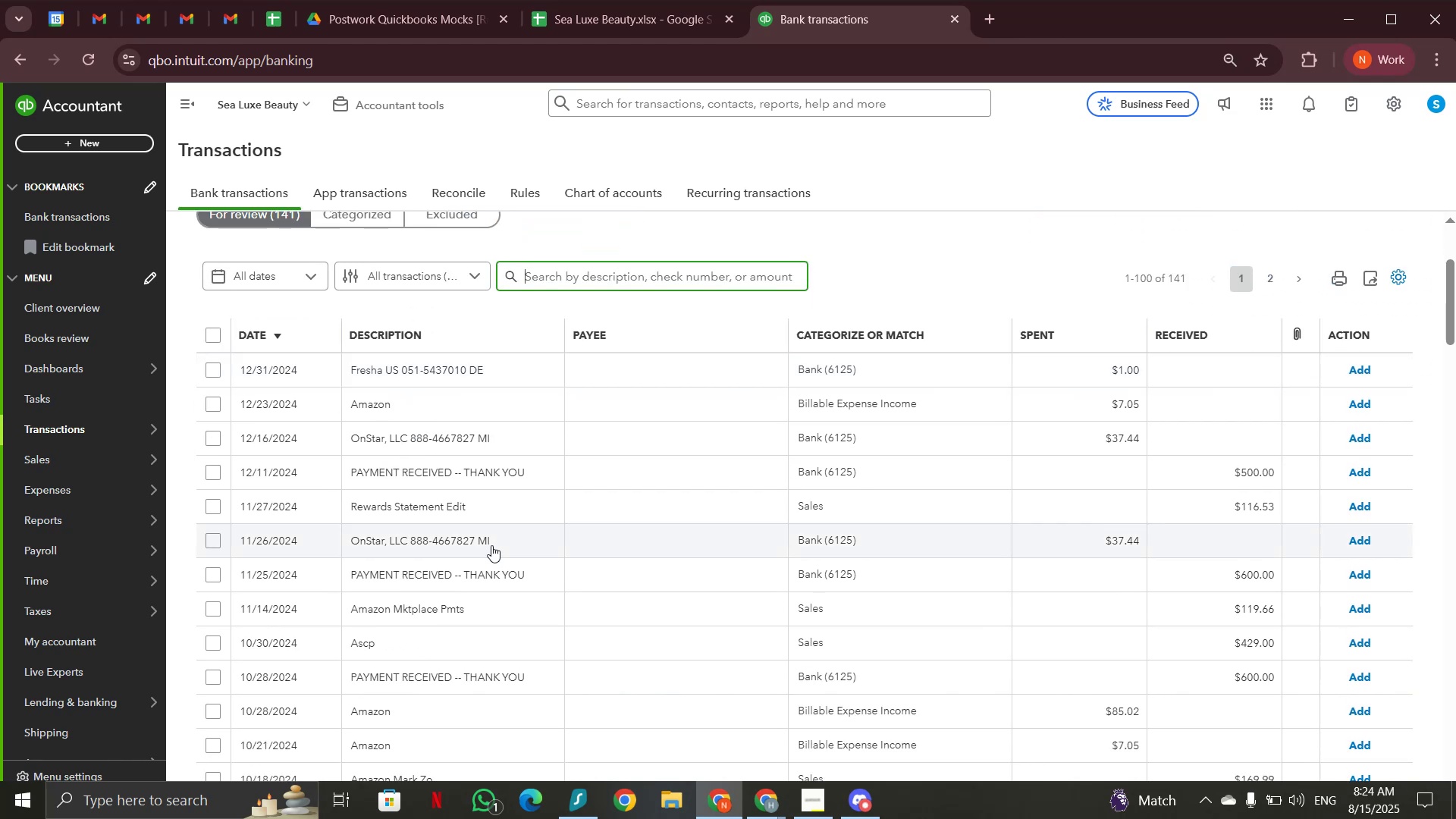 
left_click([498, 504])
 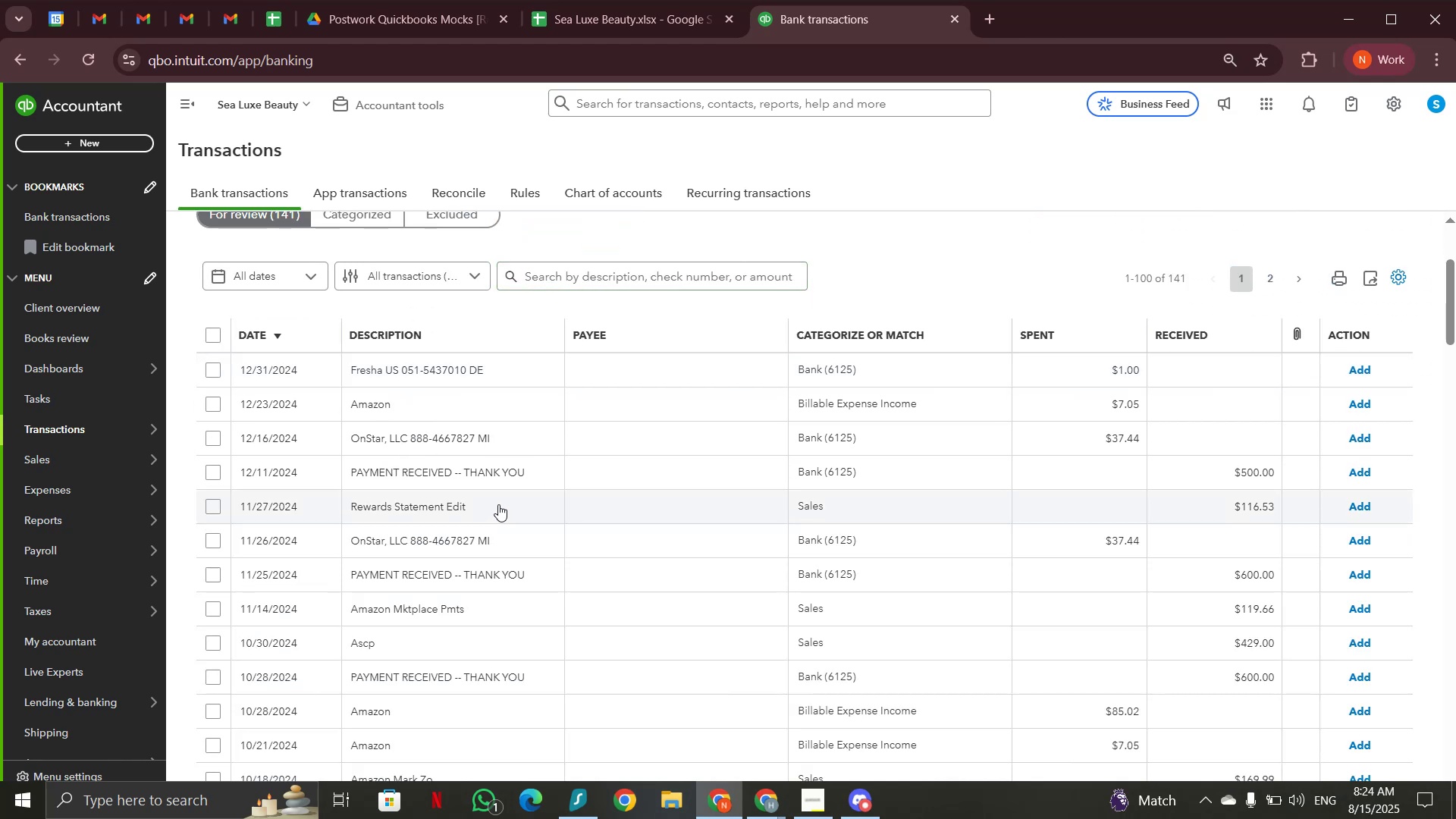 
scroll: coordinate [498, 504], scroll_direction: down, amount: 4.0
 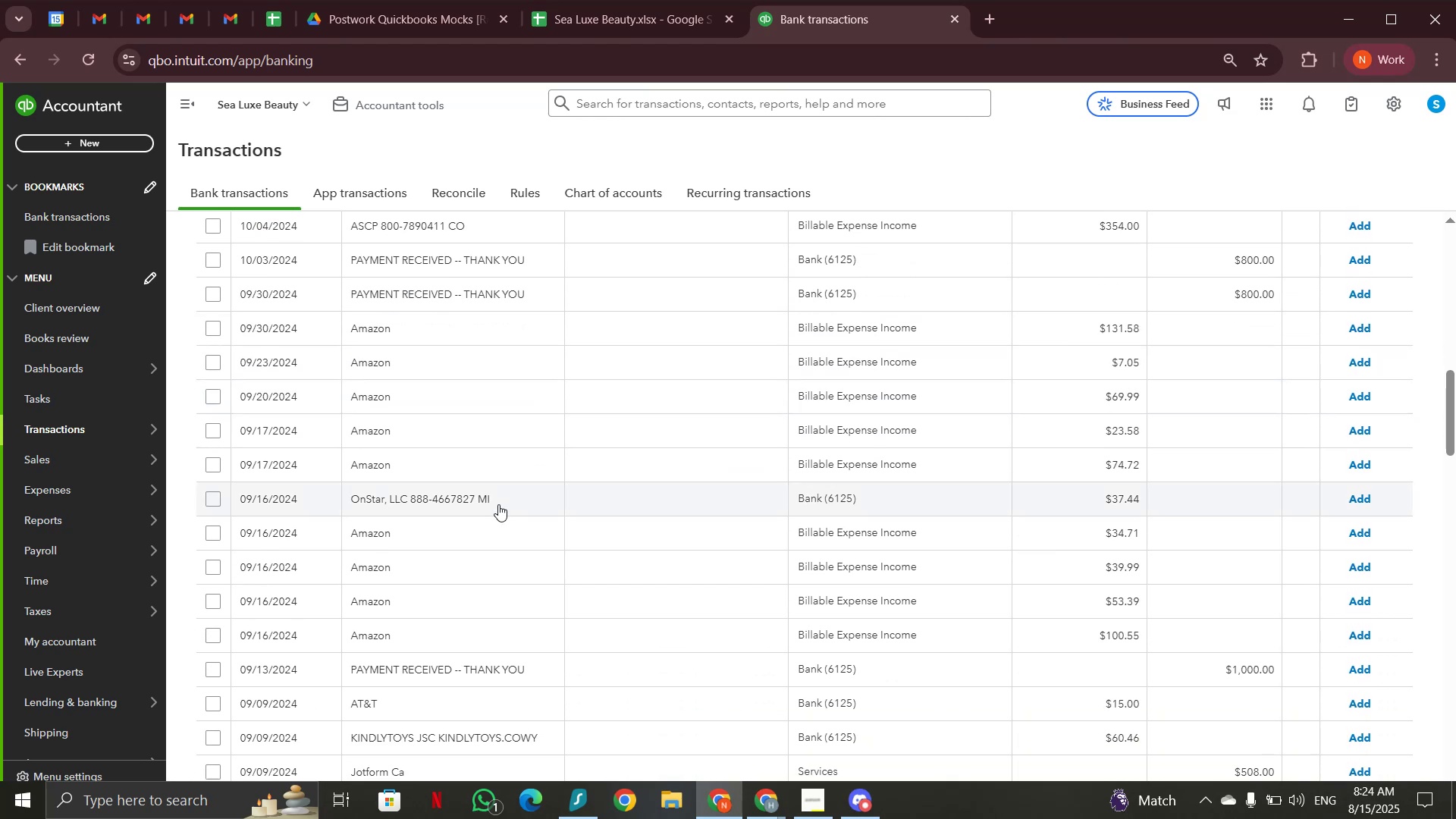 
scroll: coordinate [498, 504], scroll_direction: up, amount: 10.0
 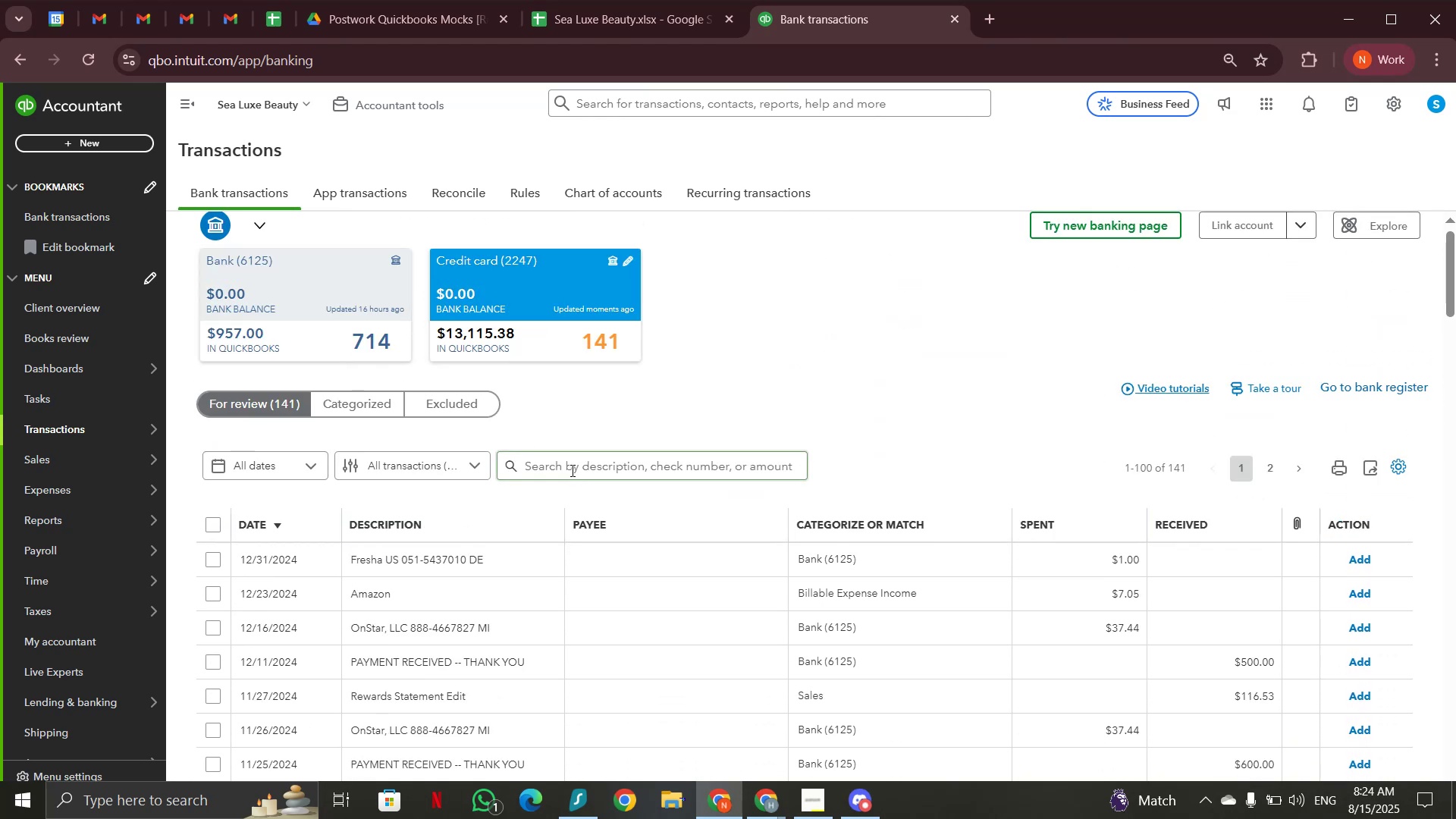 
left_click([573, 470])
 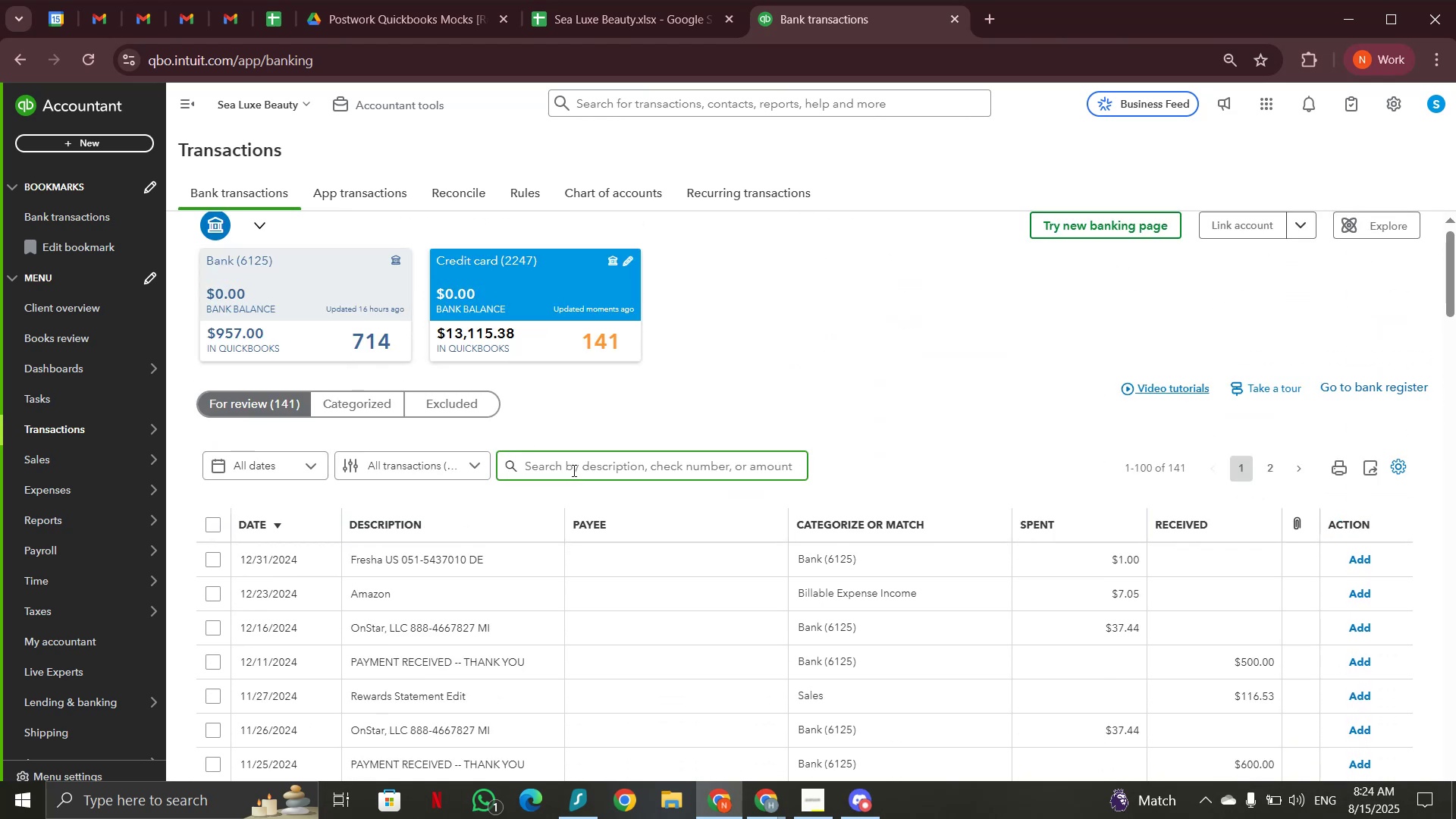 
type(amazon)
 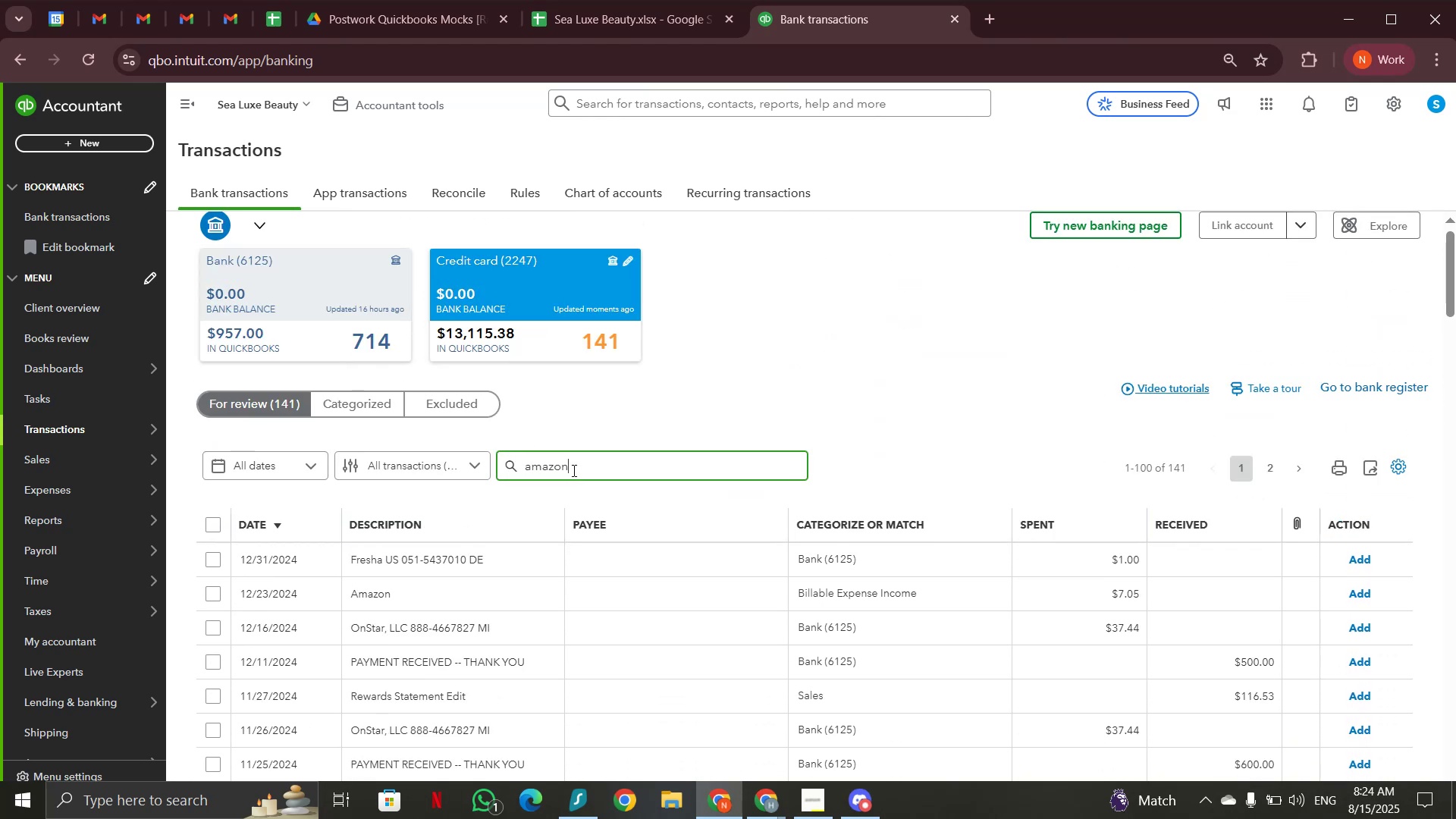 
key(Enter)
 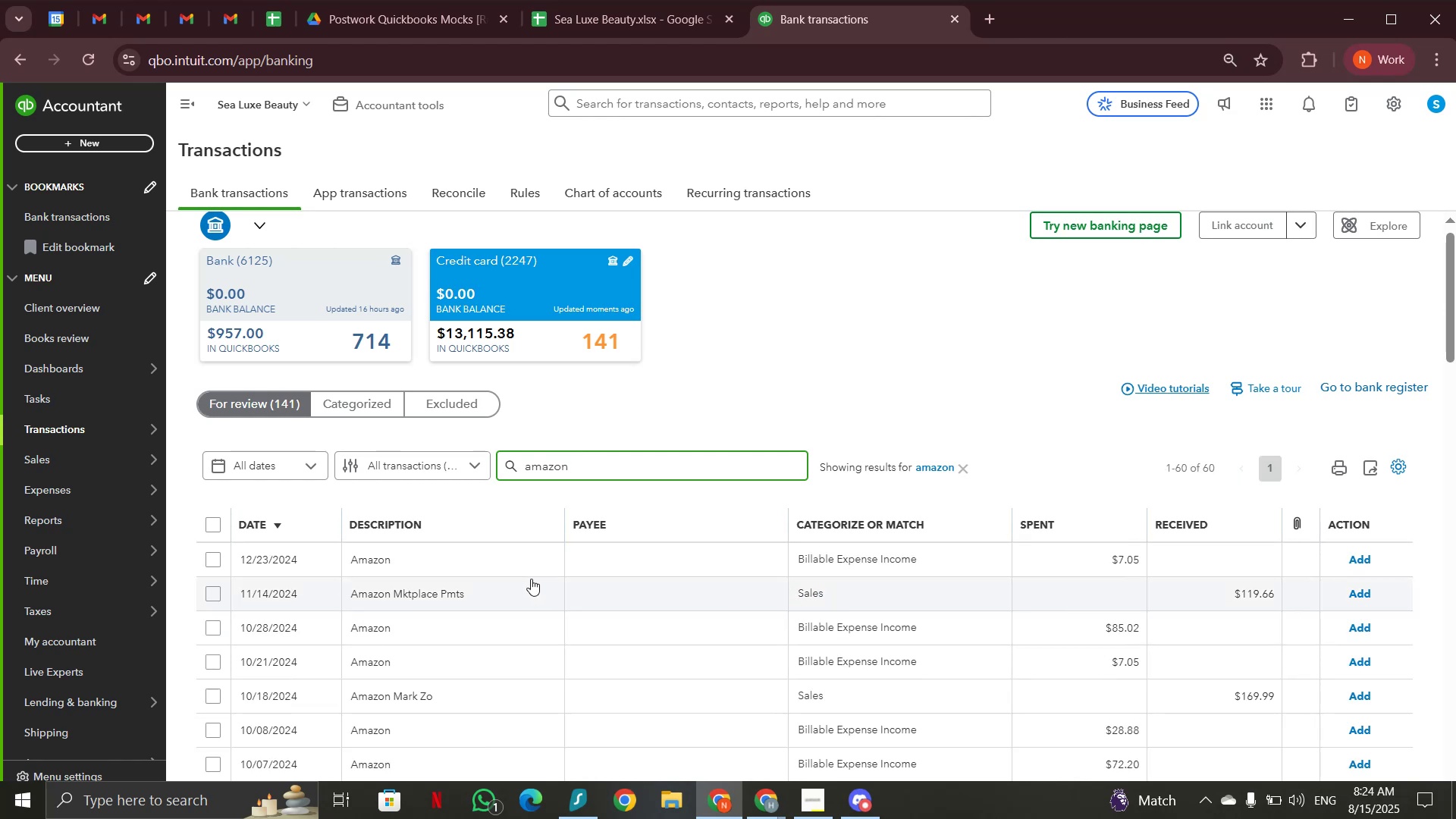 
wait(6.83)
 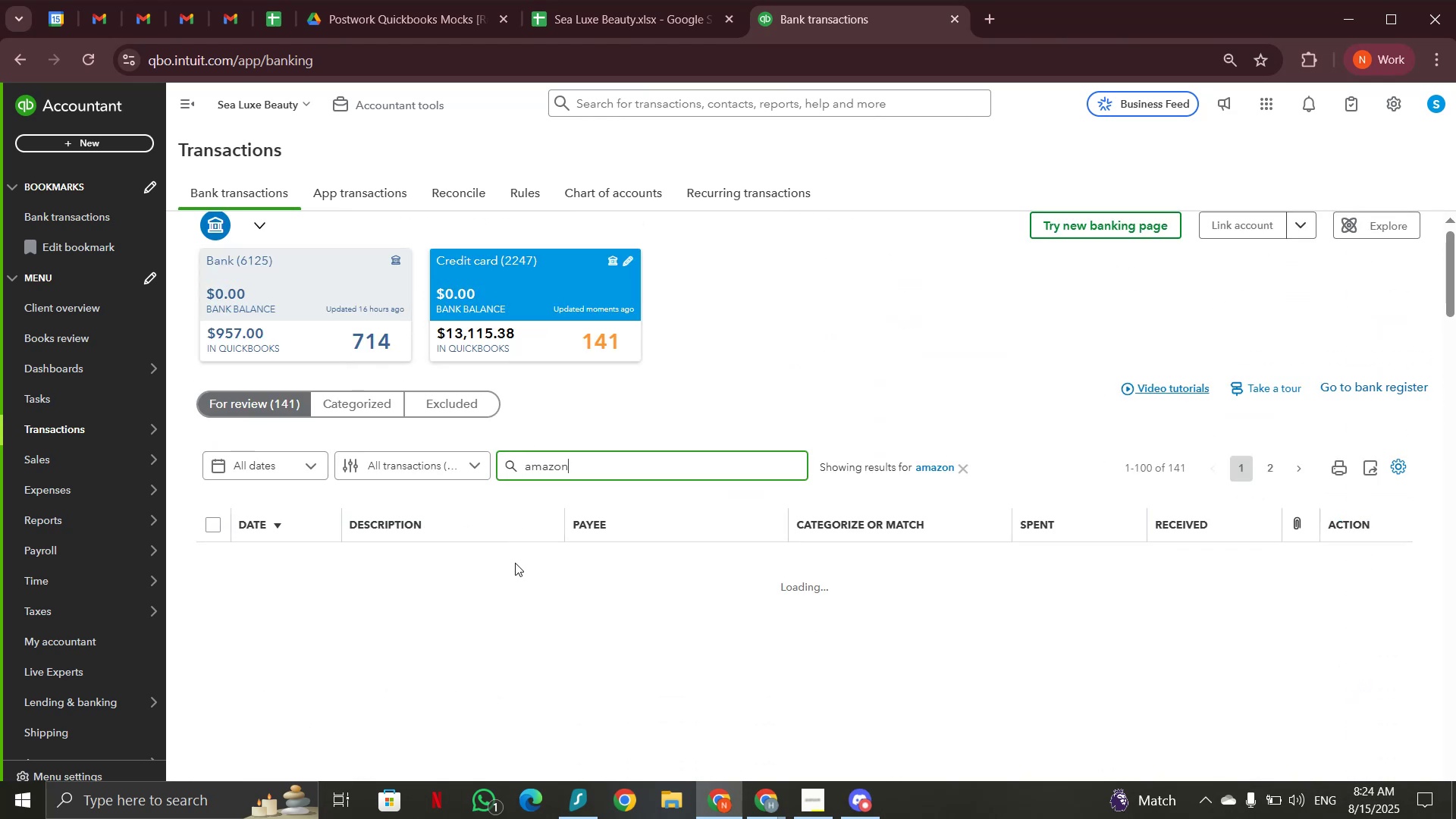 
left_click([497, 589])
 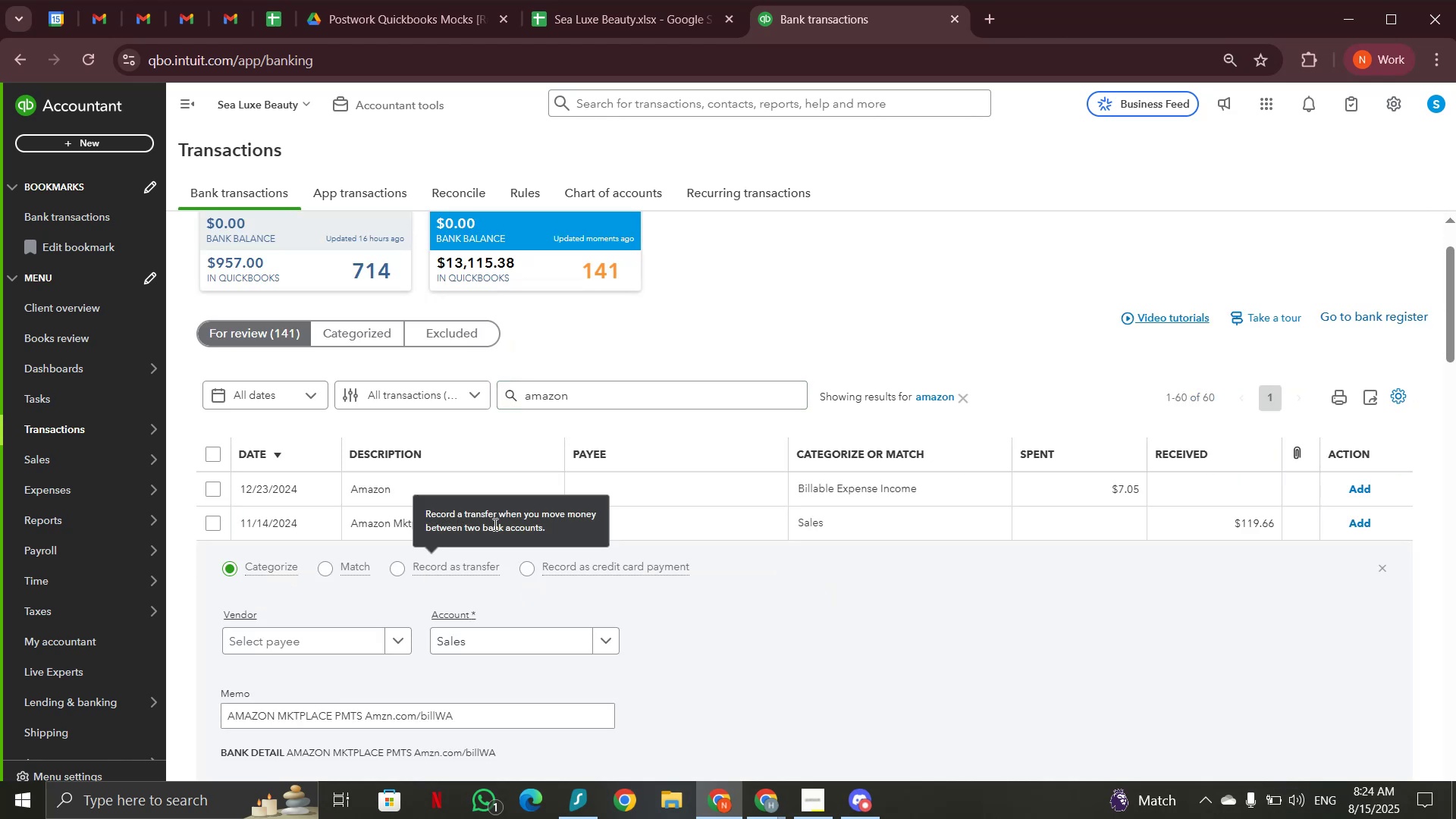 
left_click([378, 524])
 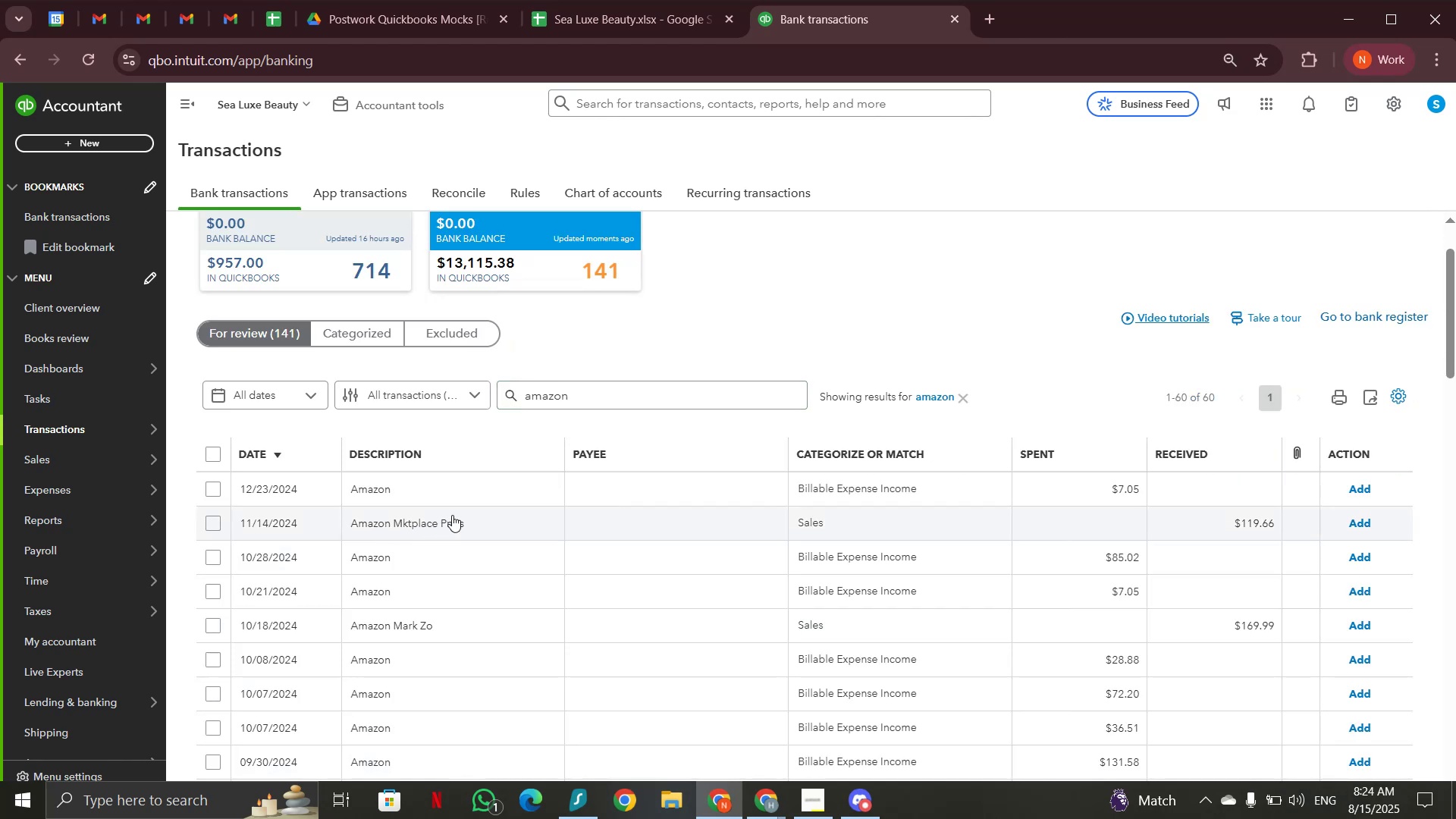 
scroll: coordinate [452, 515], scroll_direction: down, amount: 2.0
 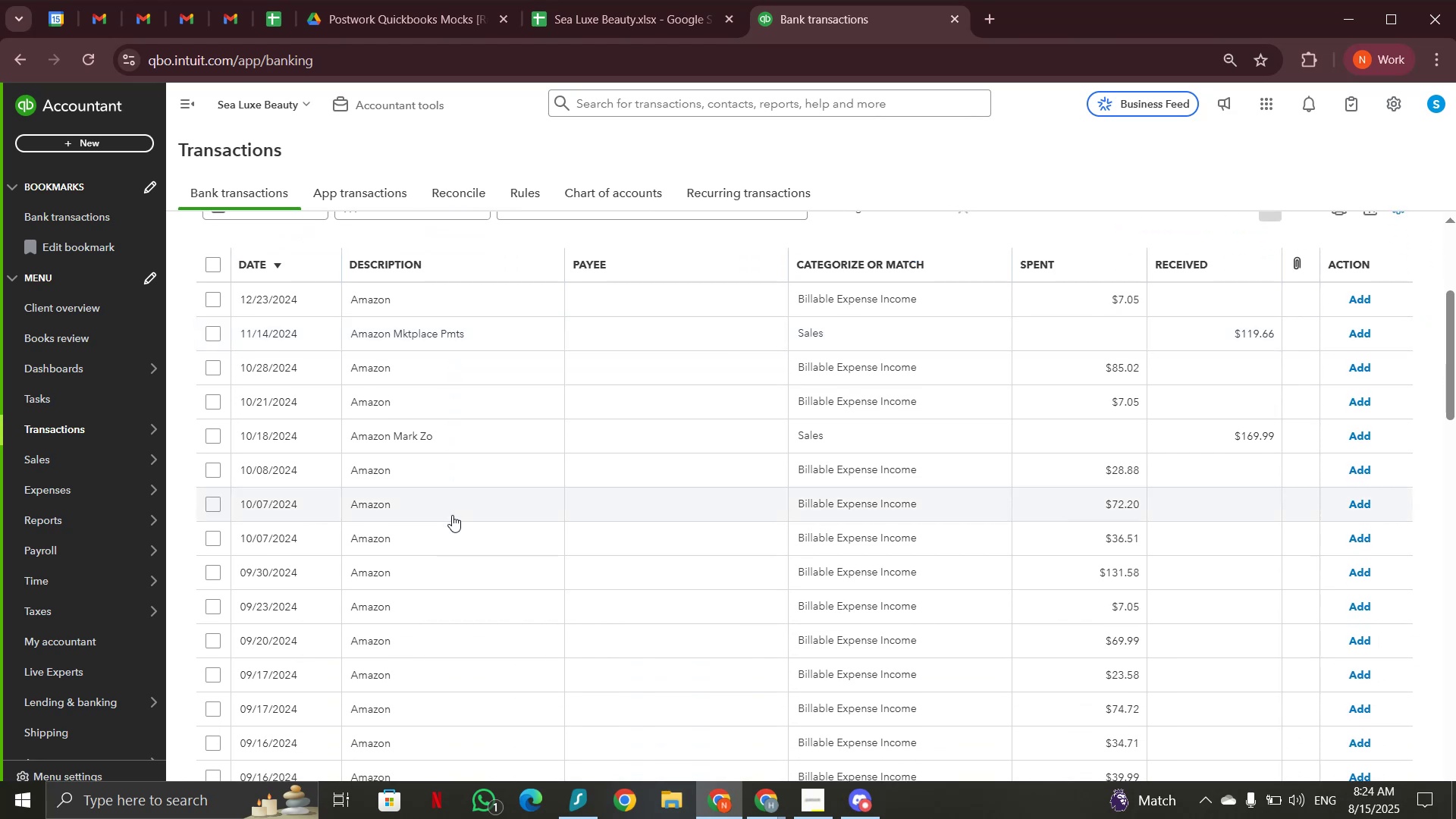 
wait(5.21)
 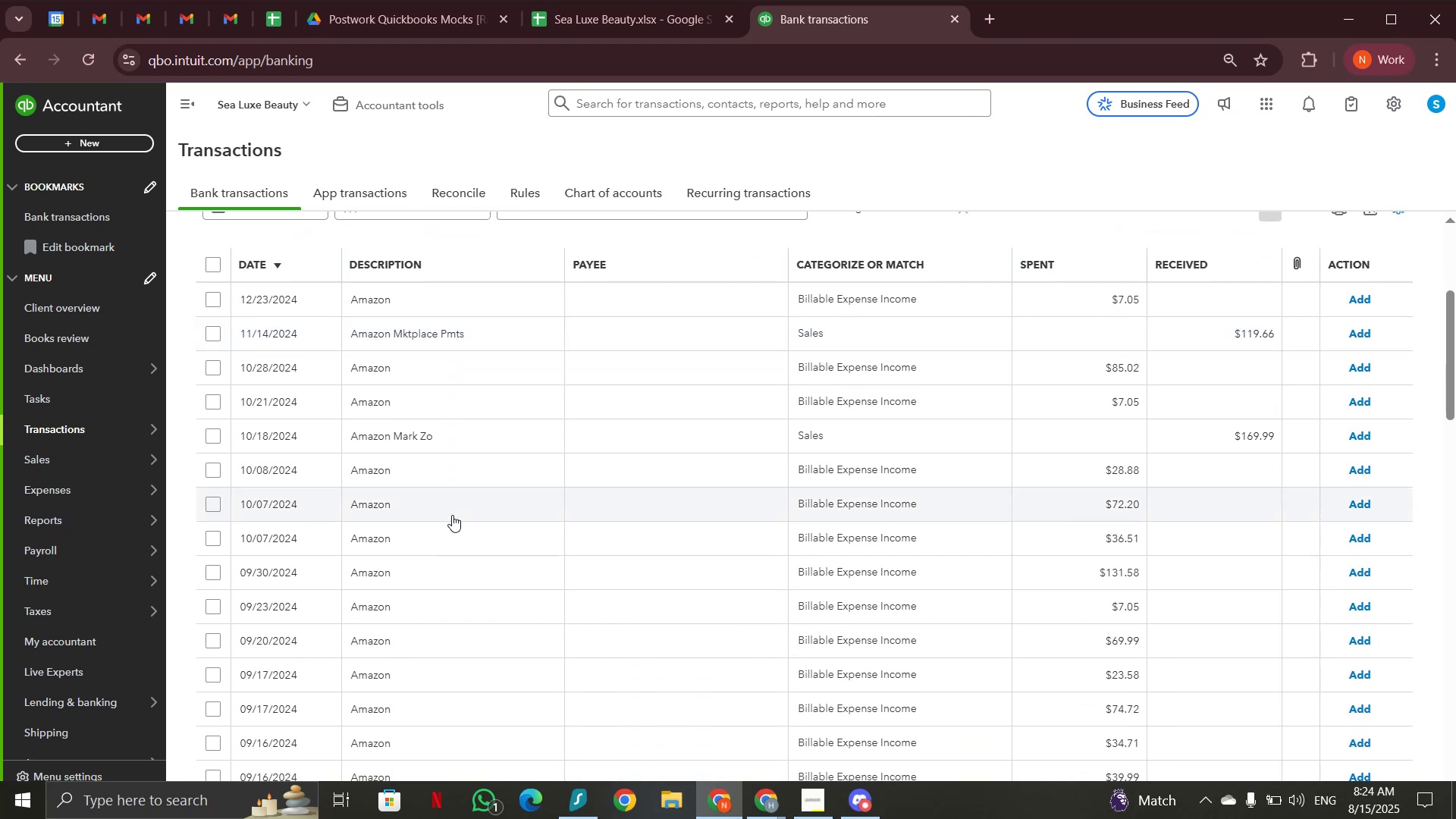 
scroll: coordinate [452, 515], scroll_direction: down, amount: 4.0
 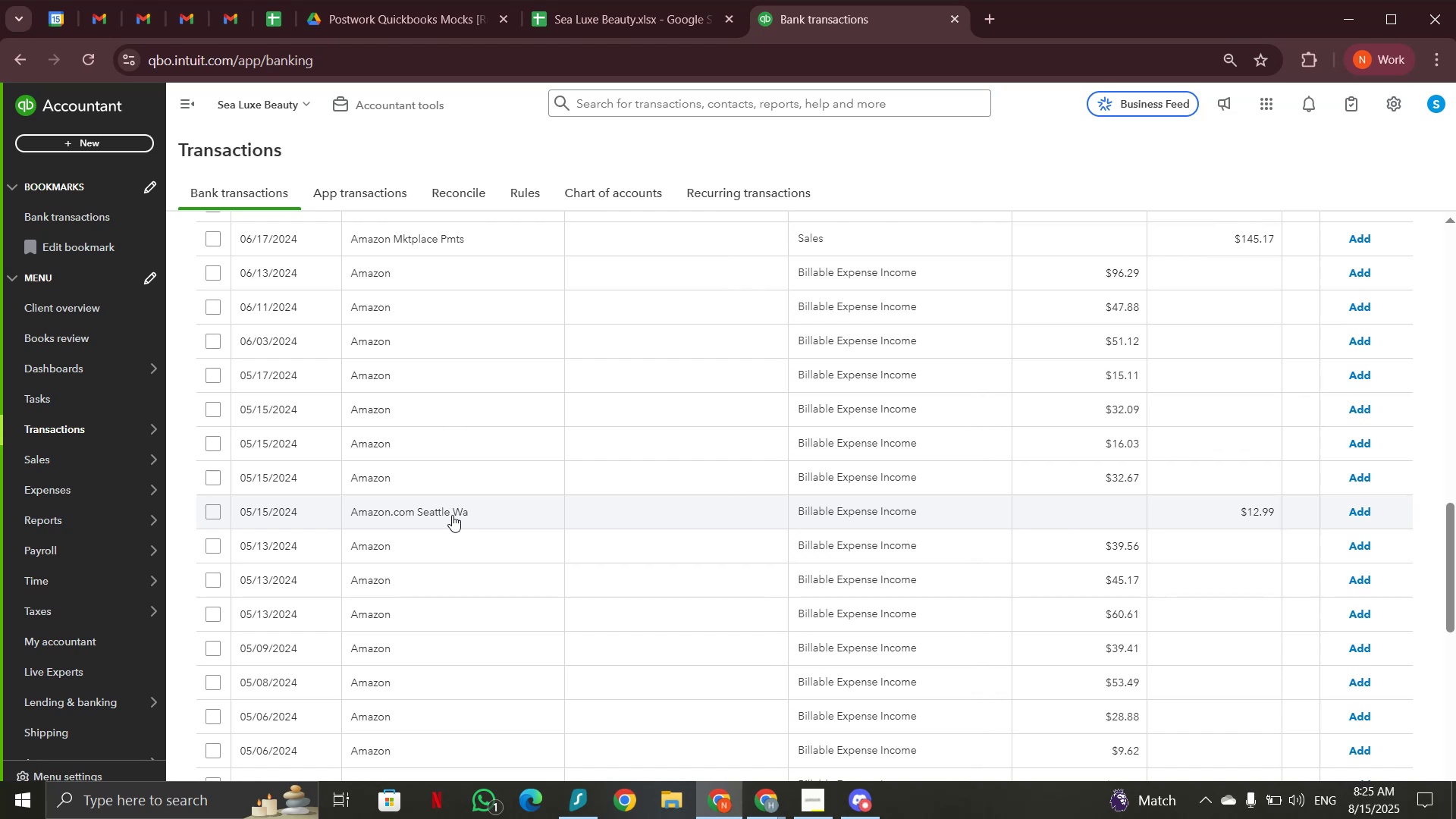 
left_click([446, 486])
 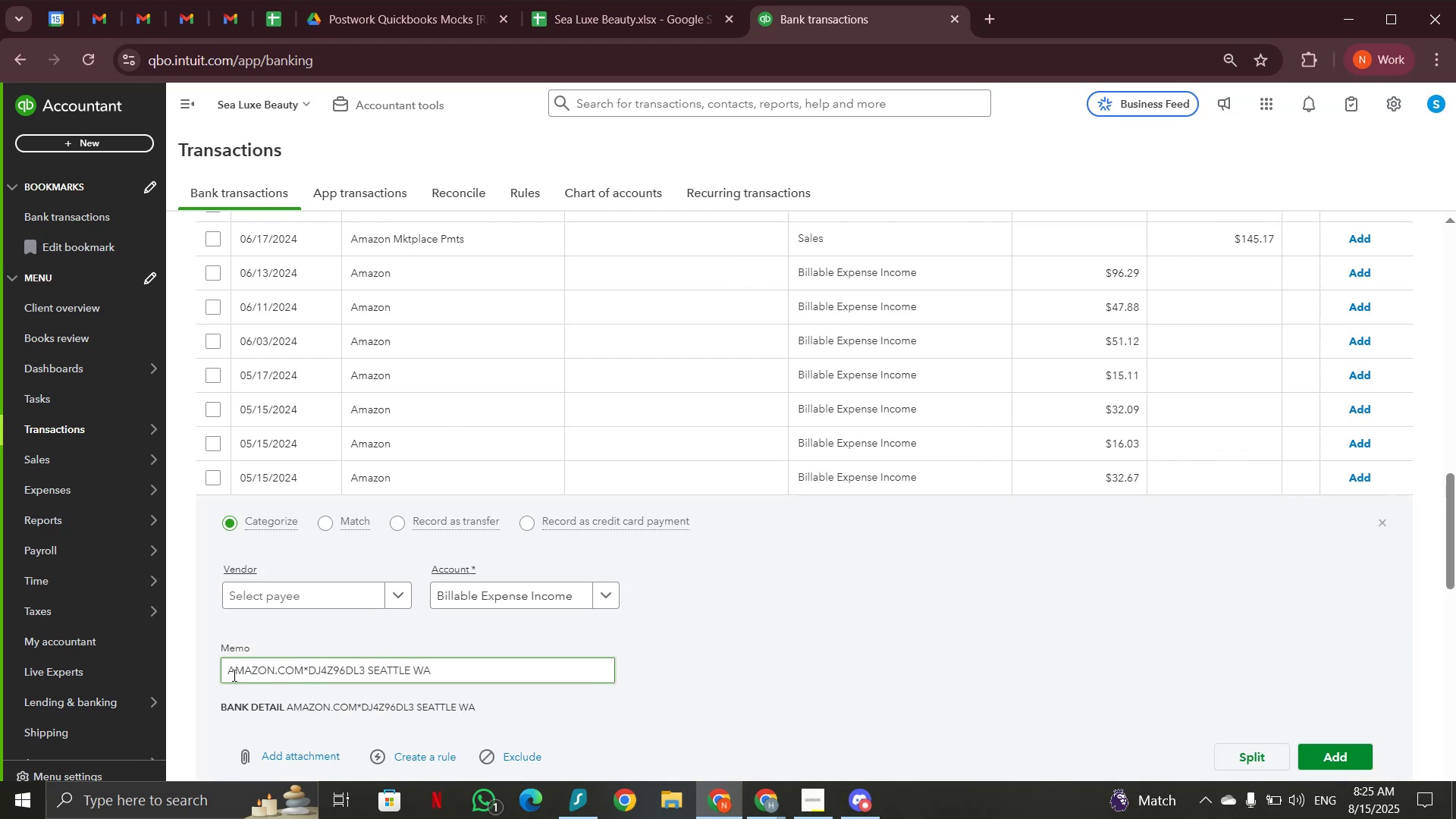 
left_click_drag(start_coordinate=[224, 667], to_coordinate=[303, 667])
 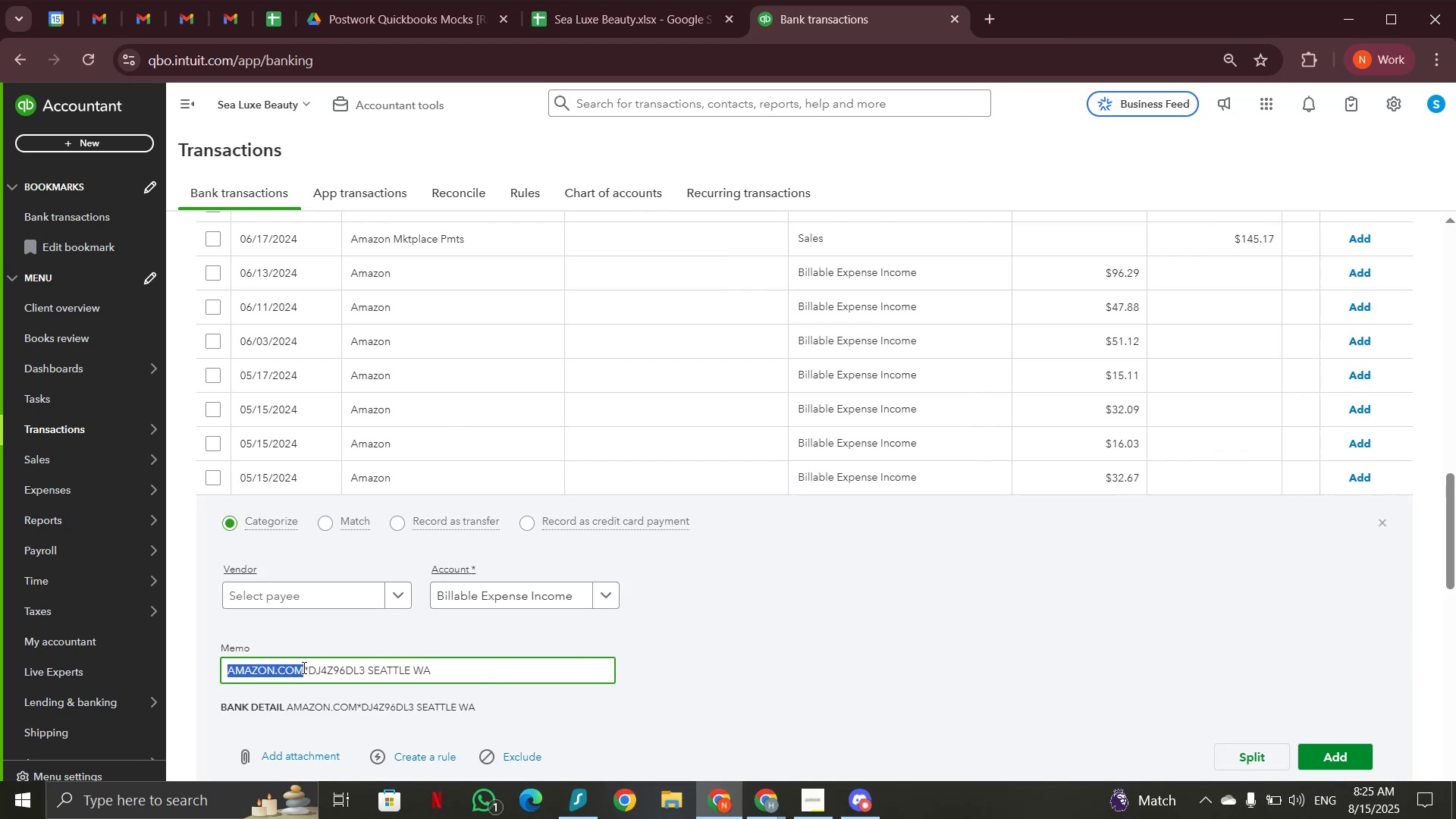 
key(Control+C)
 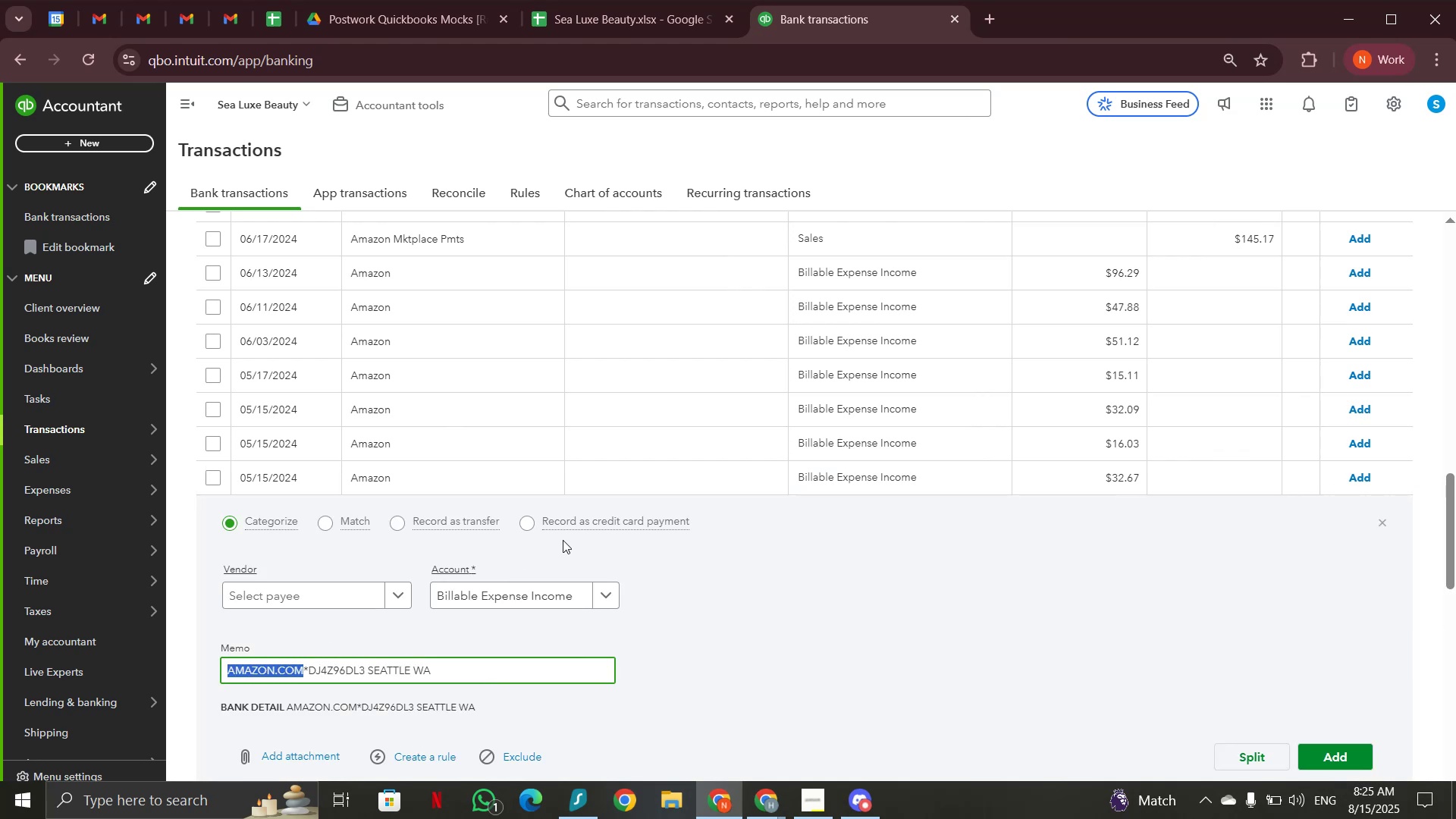 
scroll: coordinate [563, 538], scroll_direction: up, amount: 16.0
 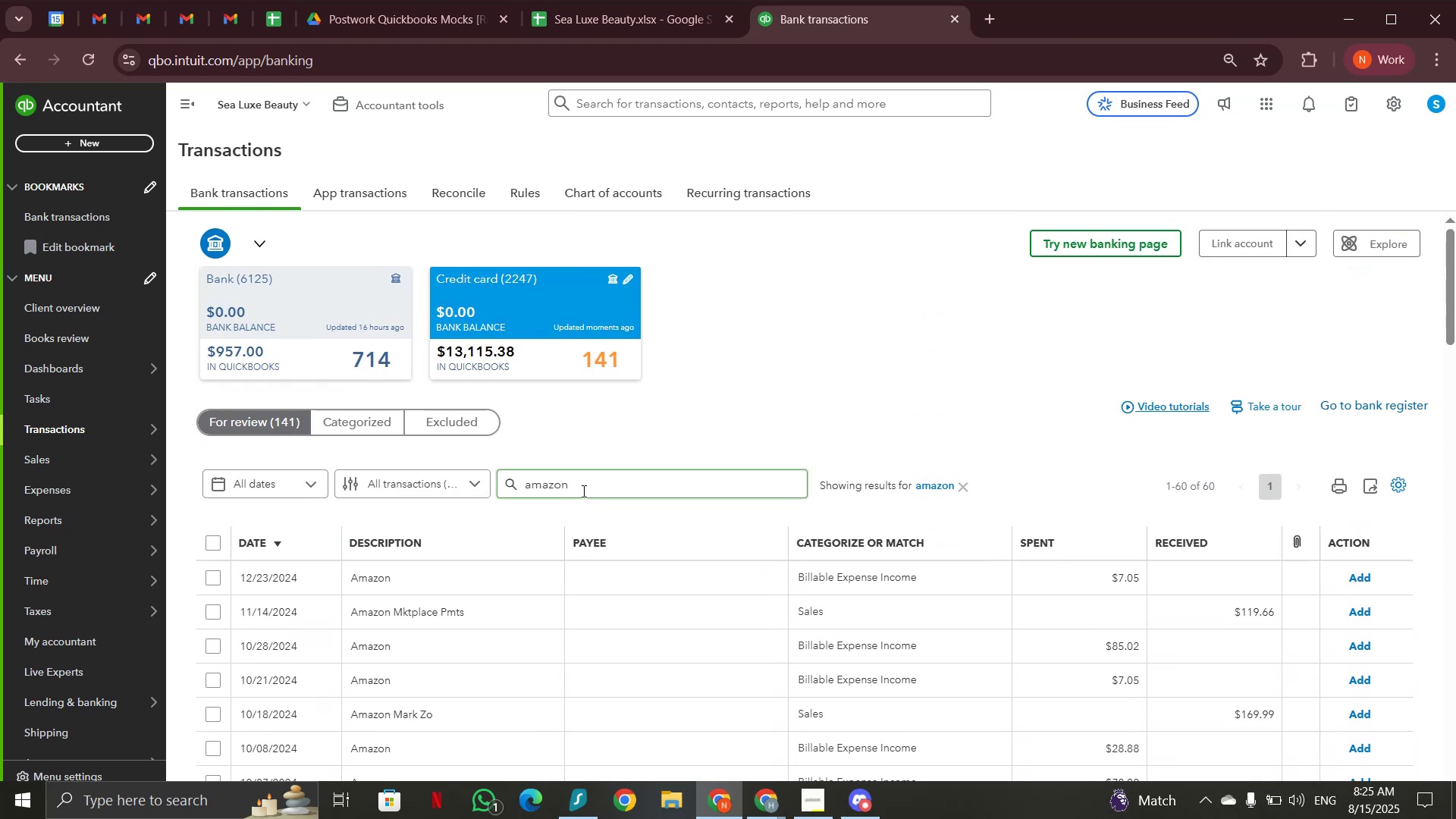 
left_click_drag(start_coordinate=[582, 491], to_coordinate=[501, 479])
 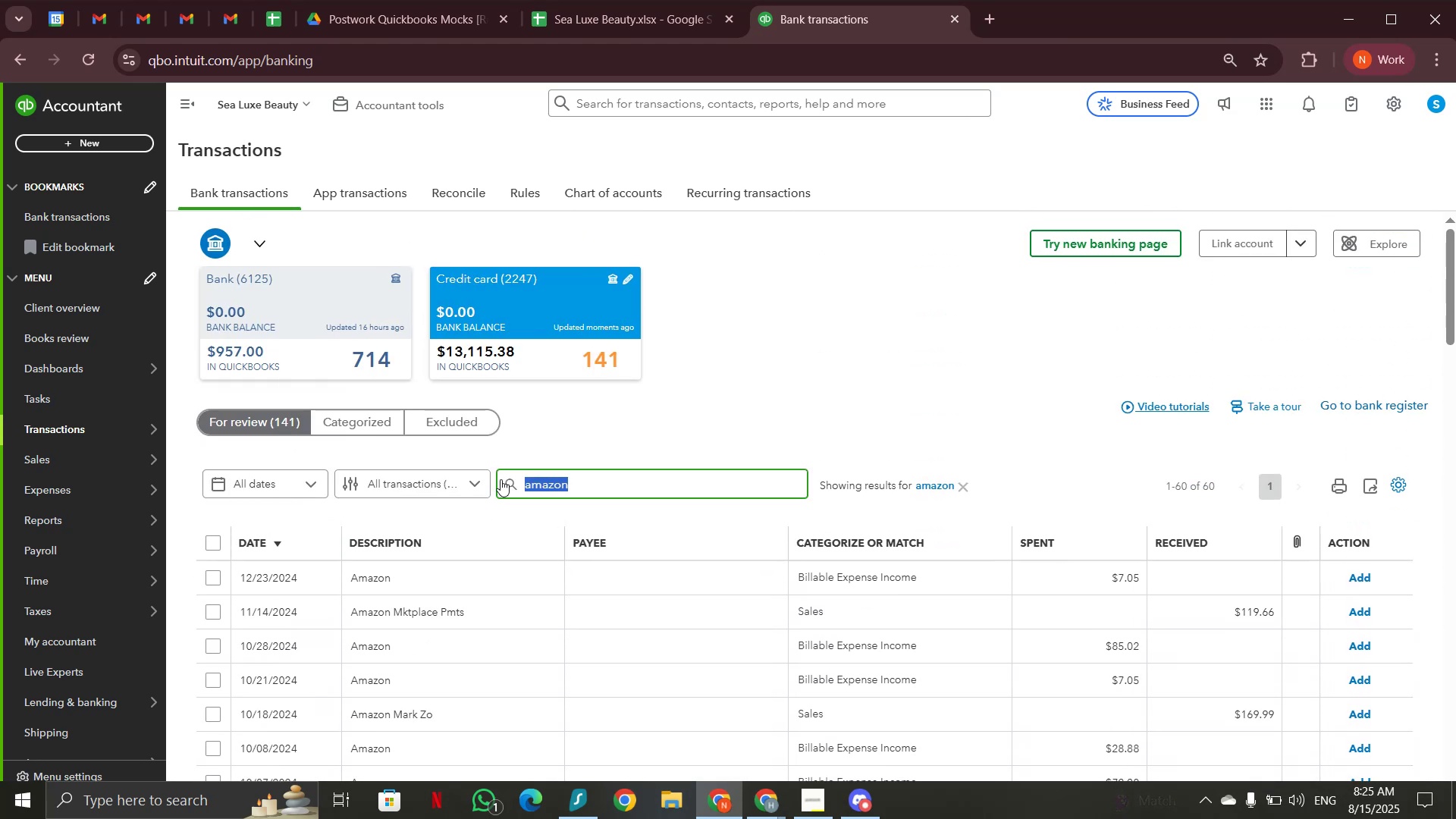 
key(Control+V)
 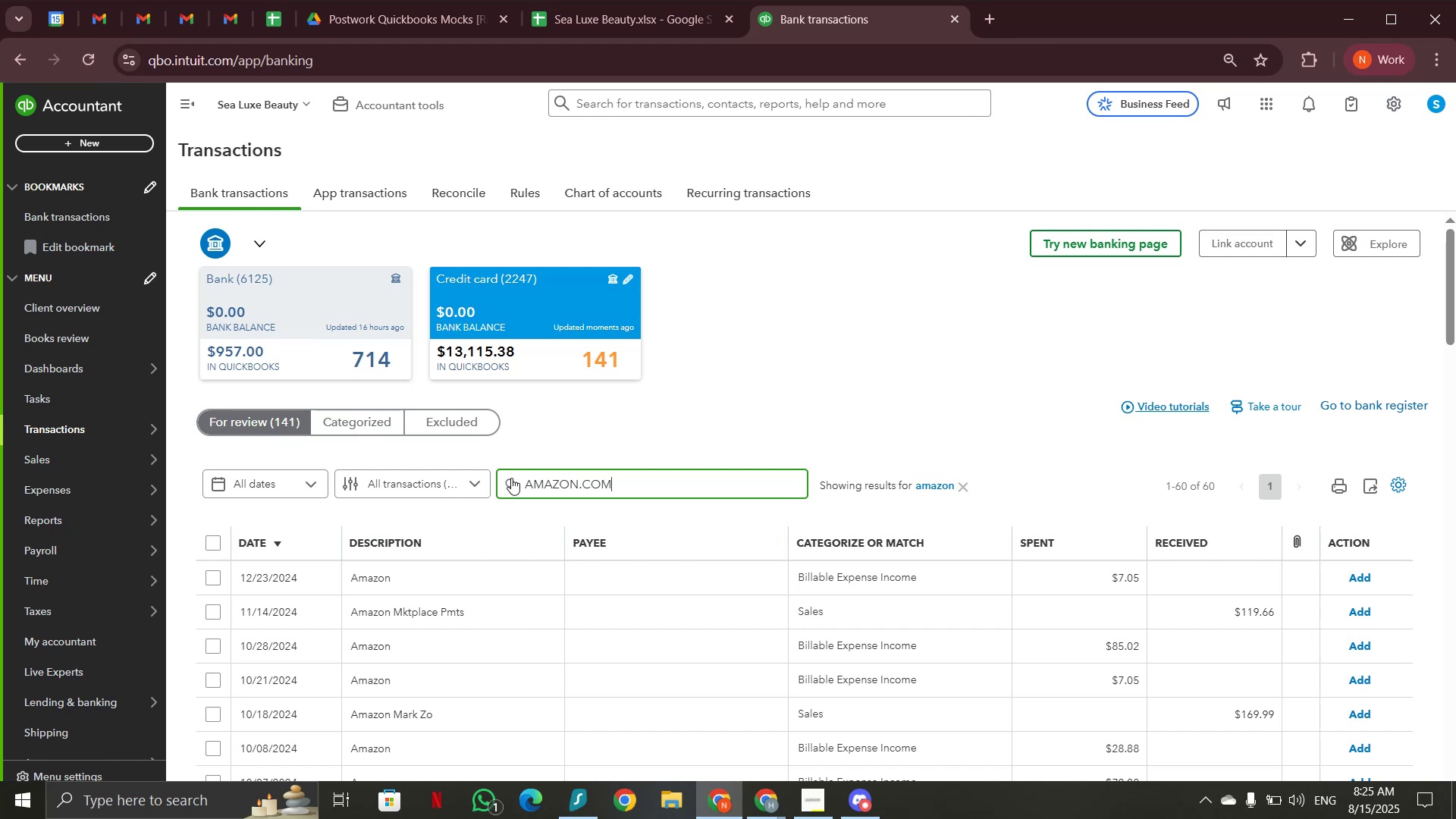 
left_click([513, 478])
 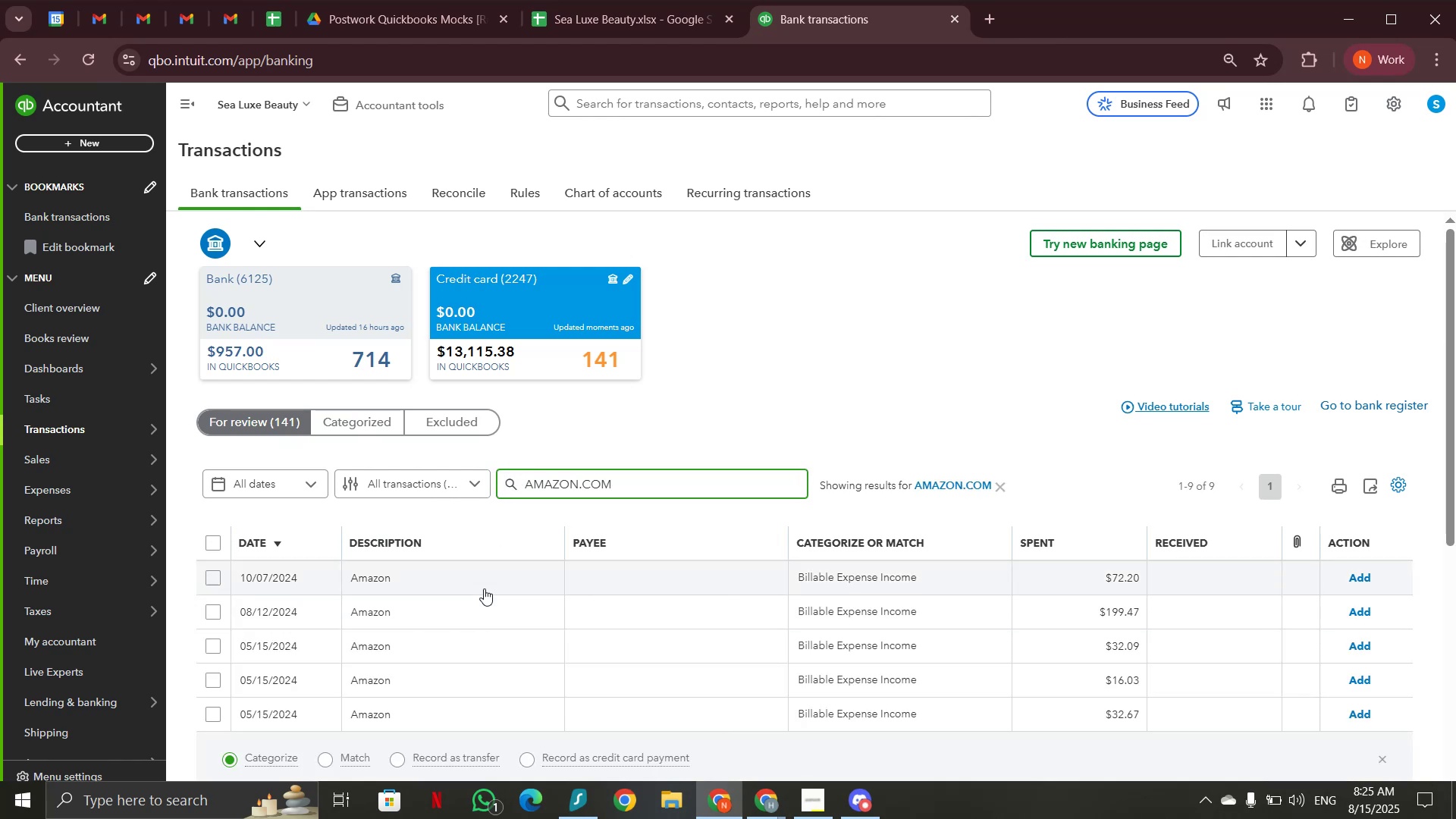 
scroll: coordinate [478, 669], scroll_direction: down, amount: 1.0
 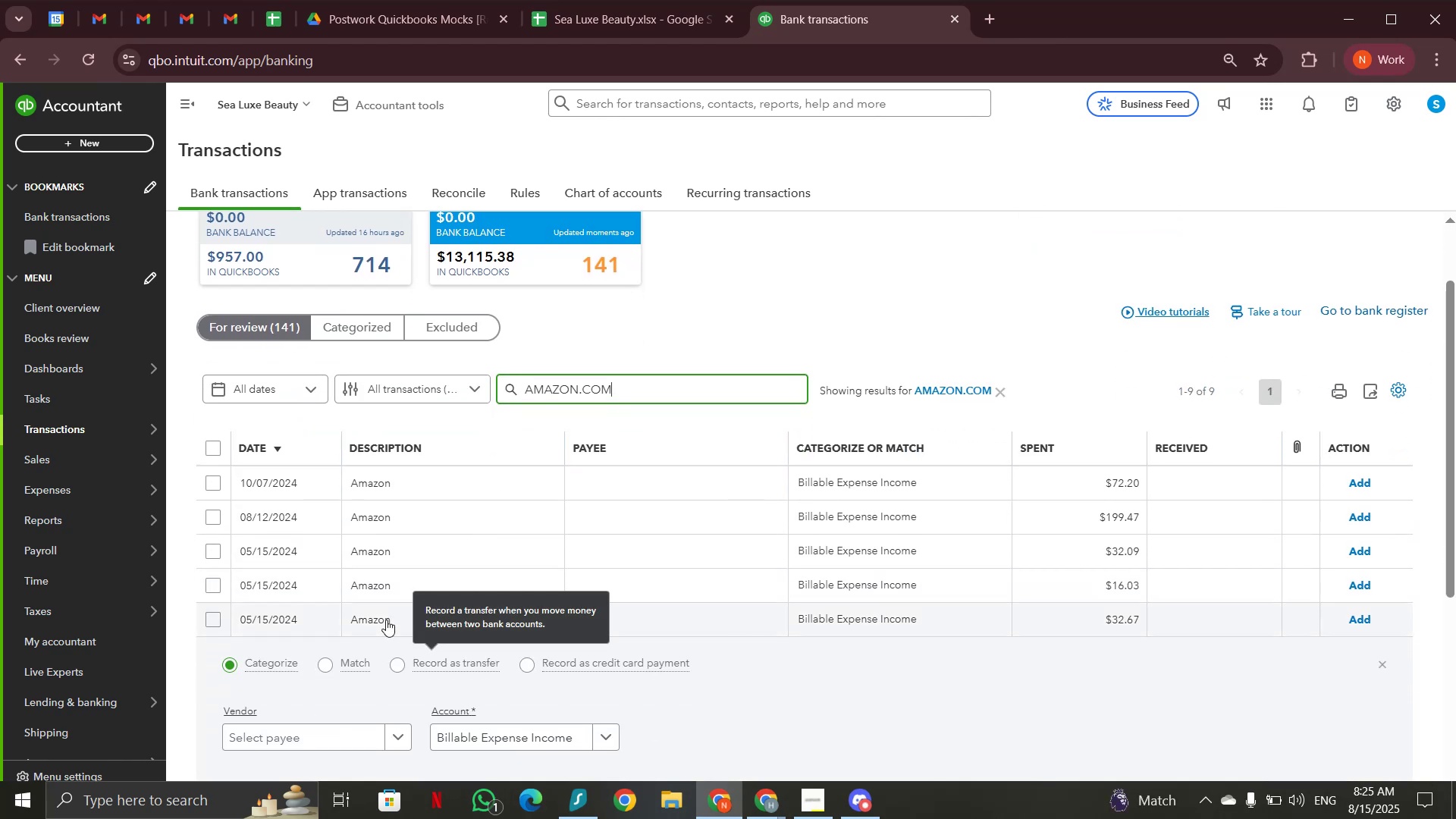 
left_click([386, 620])
 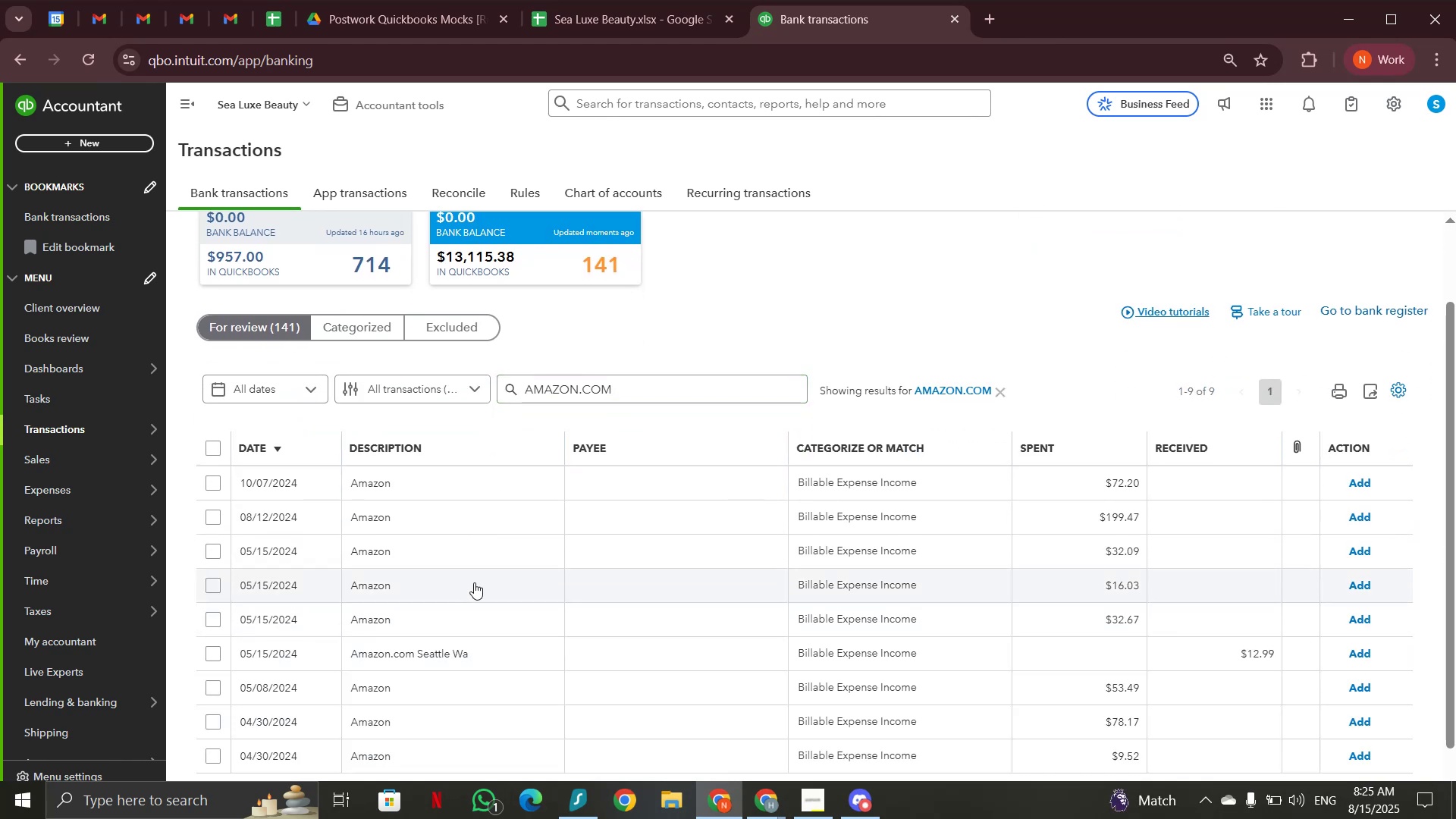 
wait(5.52)
 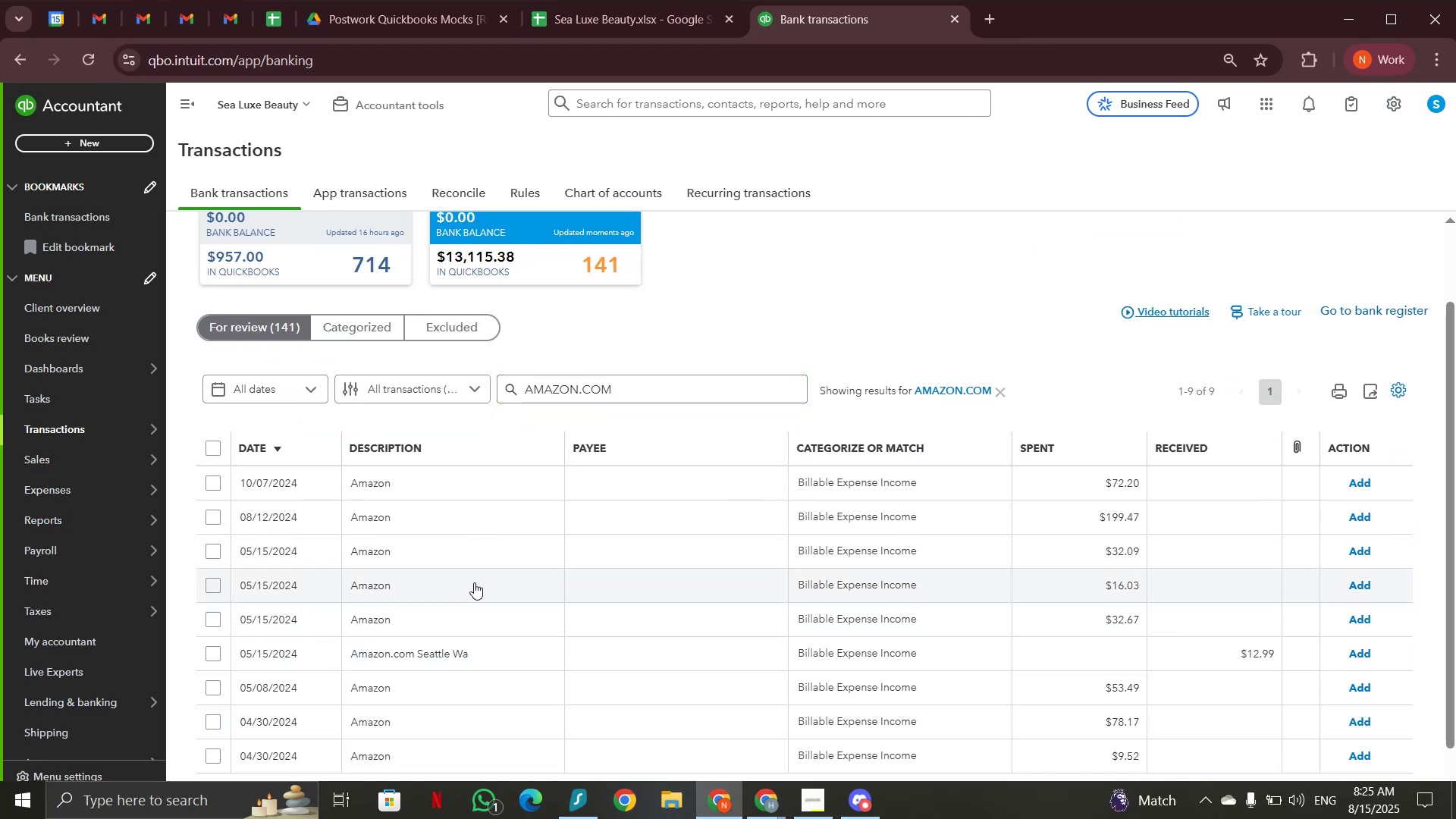 
scroll: coordinate [474, 582], scroll_direction: down, amount: 3.0
 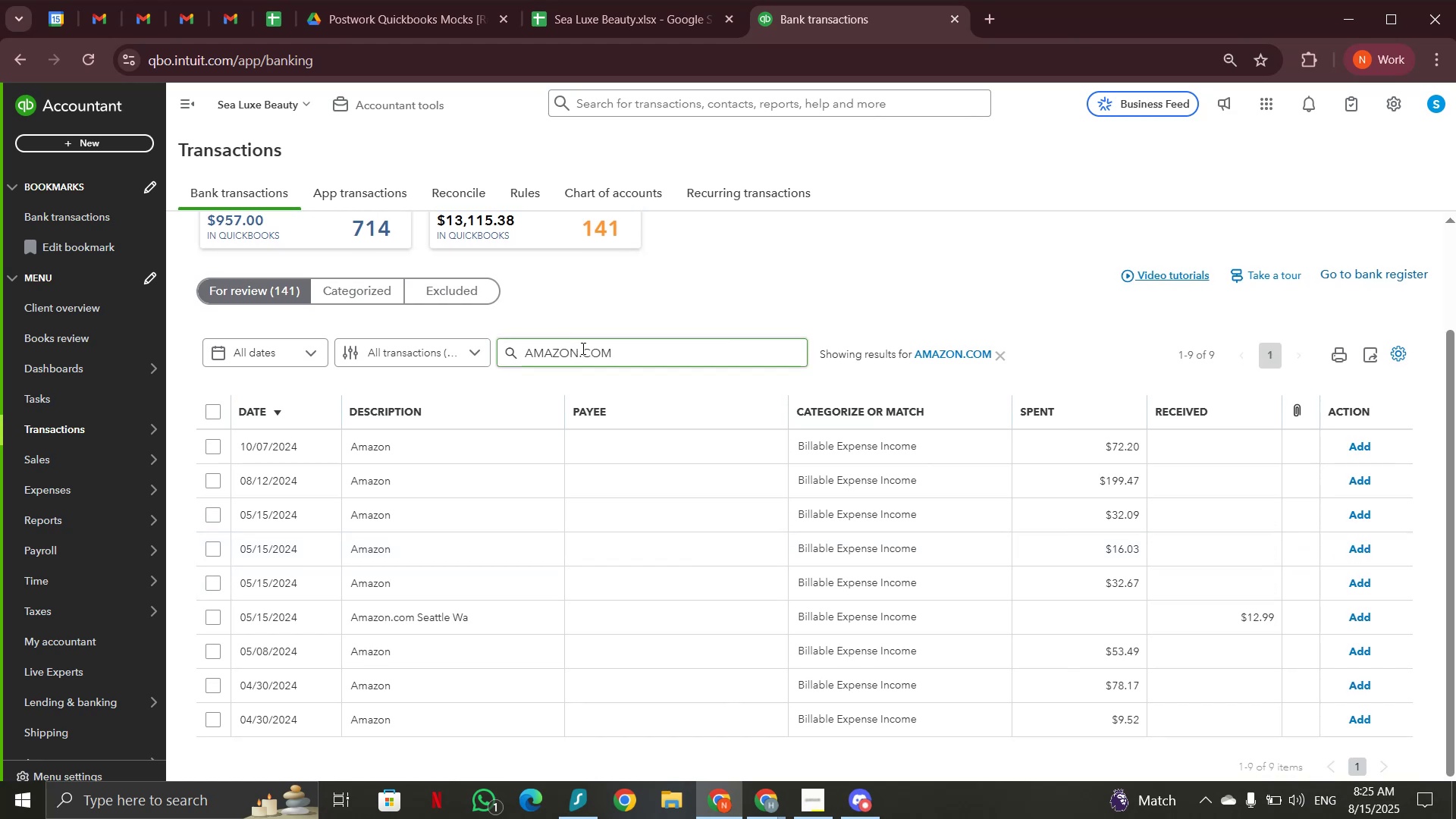 
left_click_drag(start_coordinate=[575, 355], to_coordinate=[656, 355])
 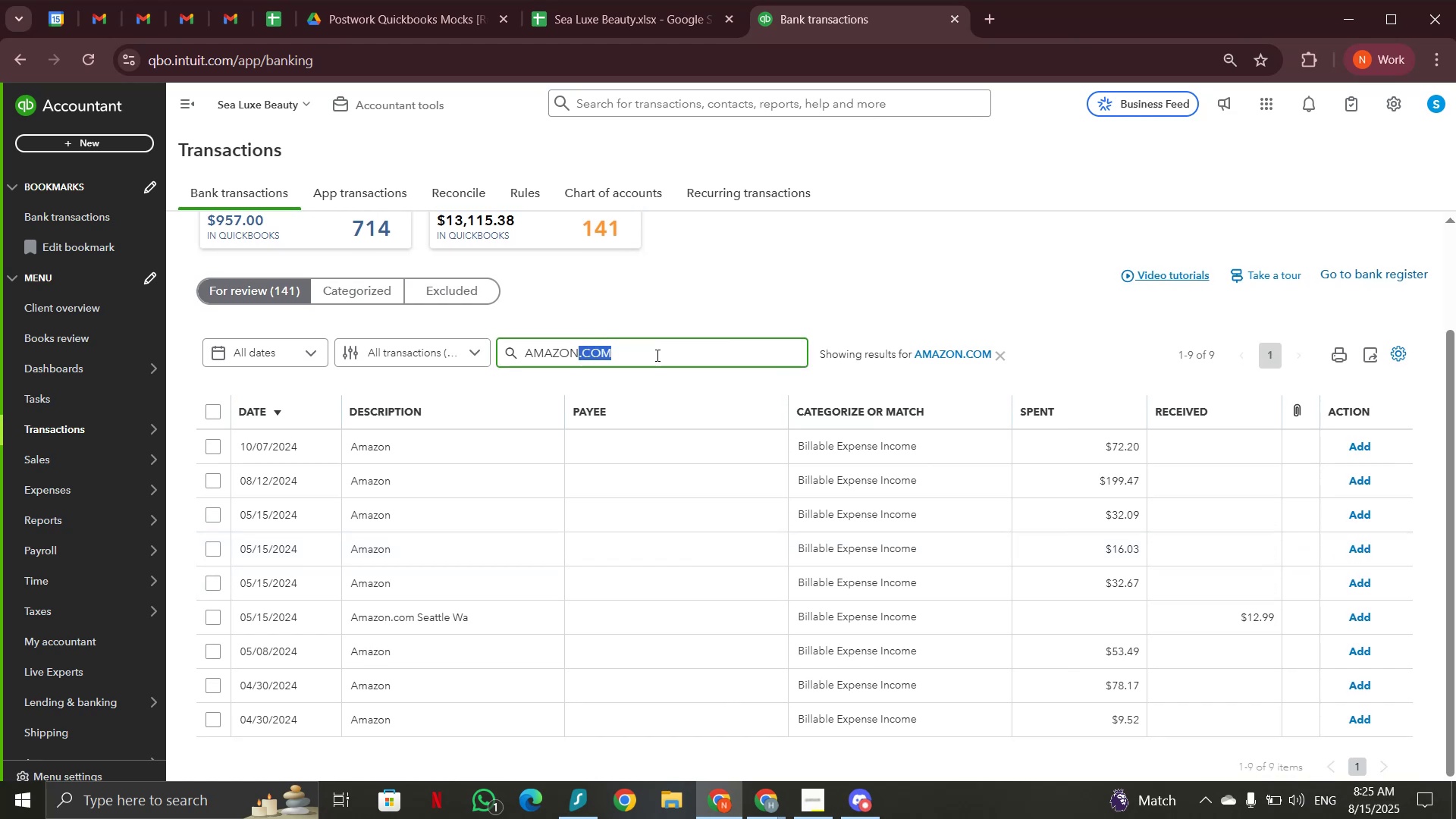 
key(Backspace)
 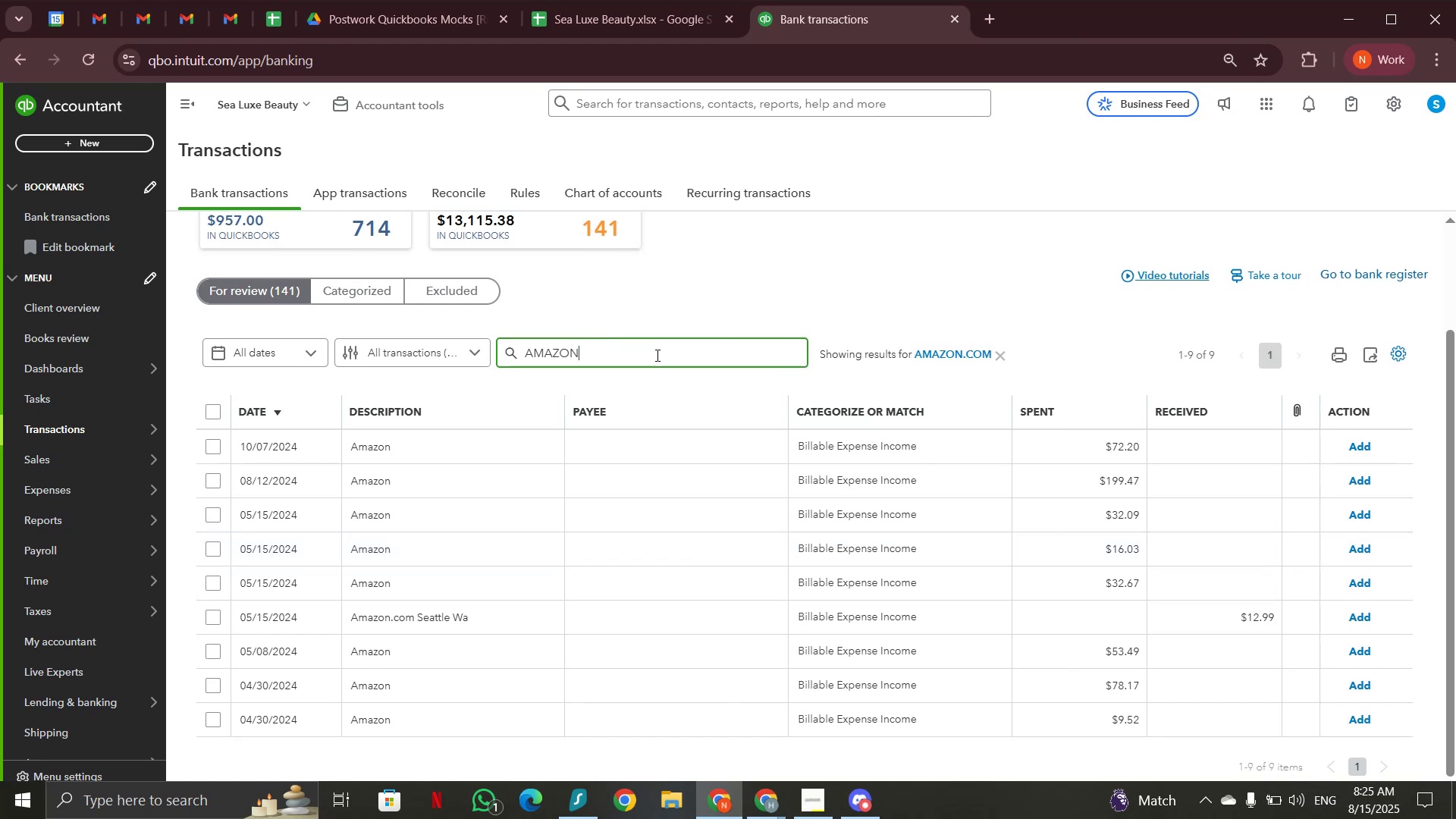 
key(Enter)
 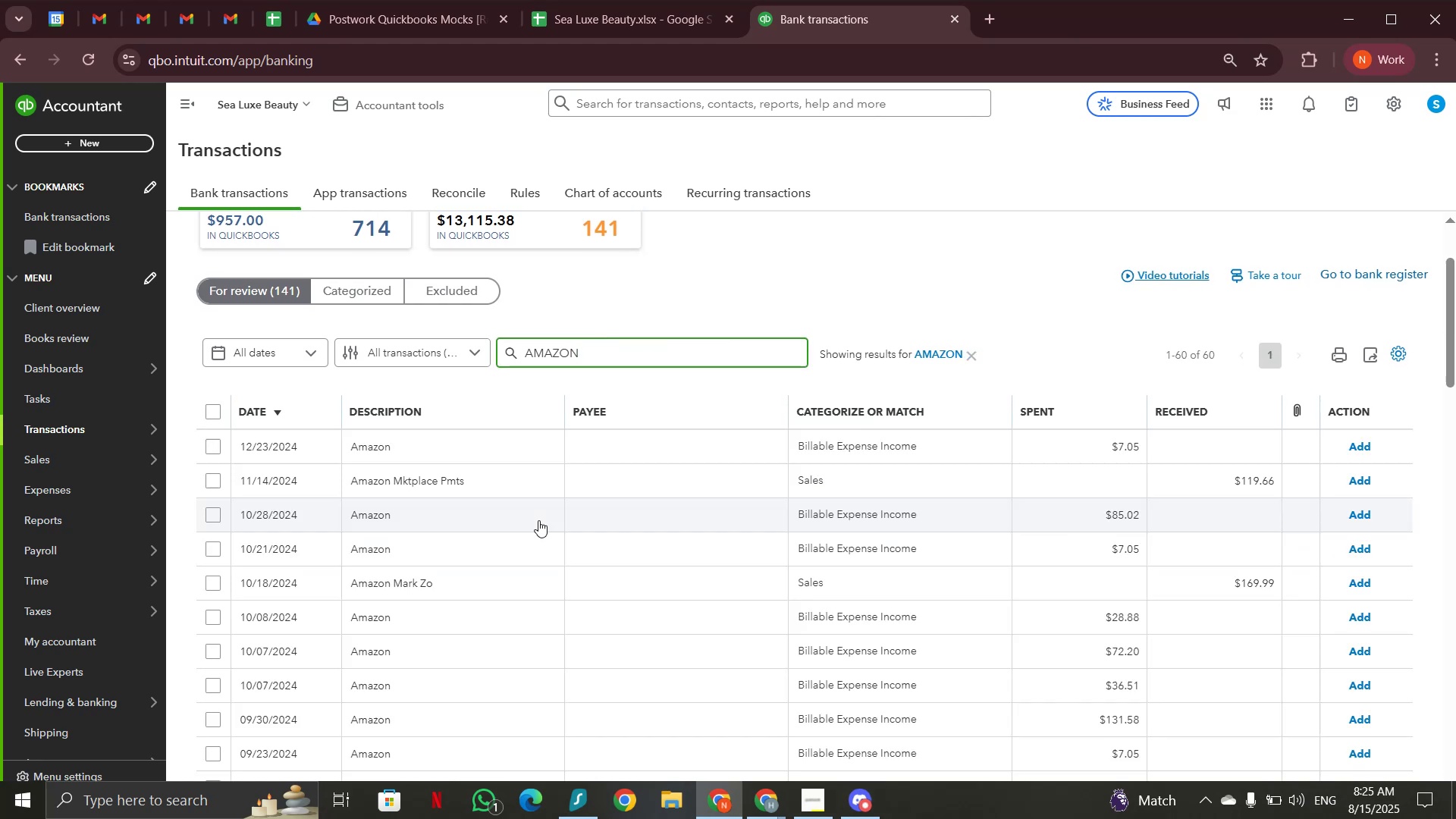 
scroll: coordinate [538, 520], scroll_direction: up, amount: 2.0
 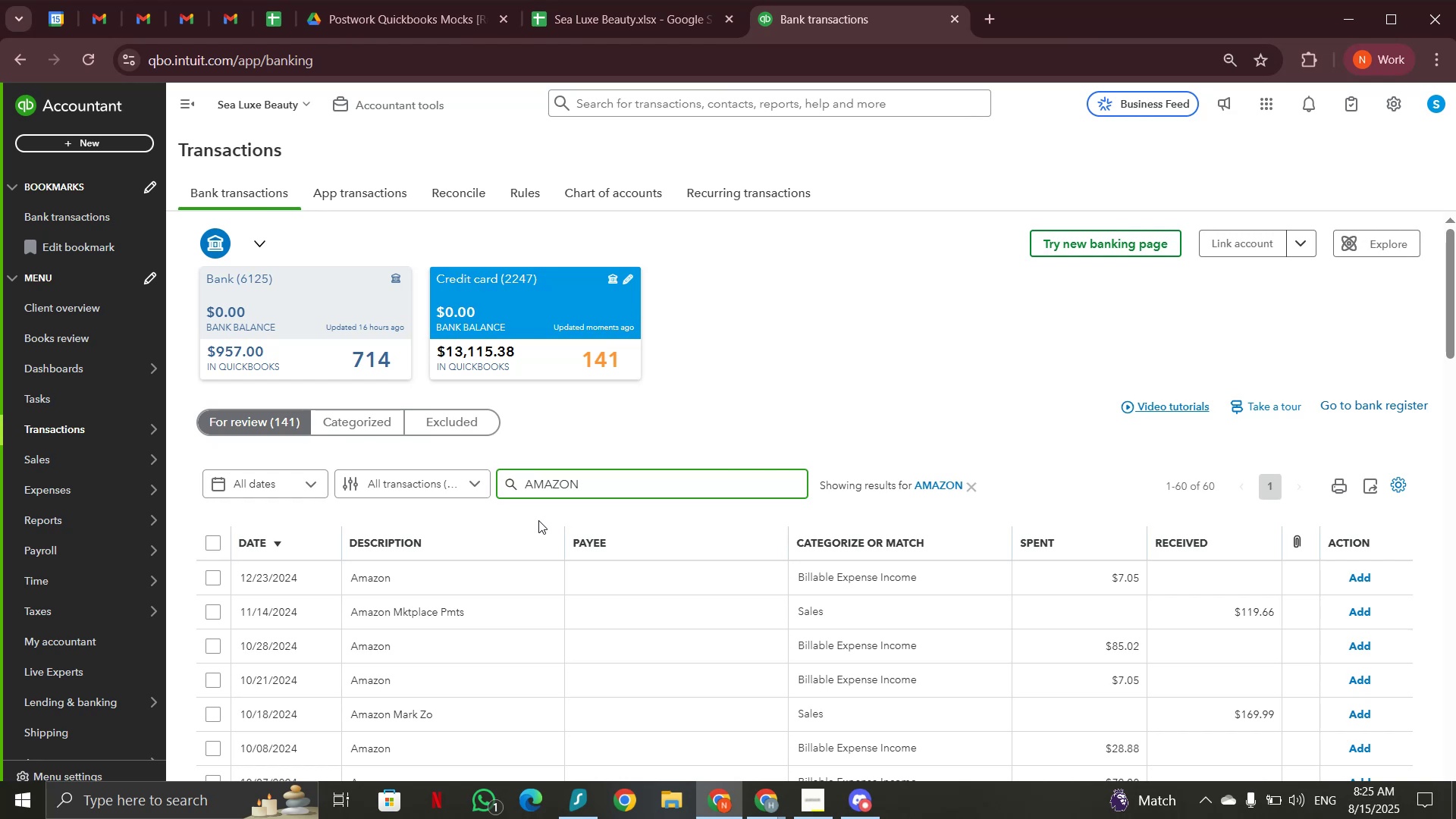 
scroll: coordinate [538, 520], scroll_direction: down, amount: 11.0
 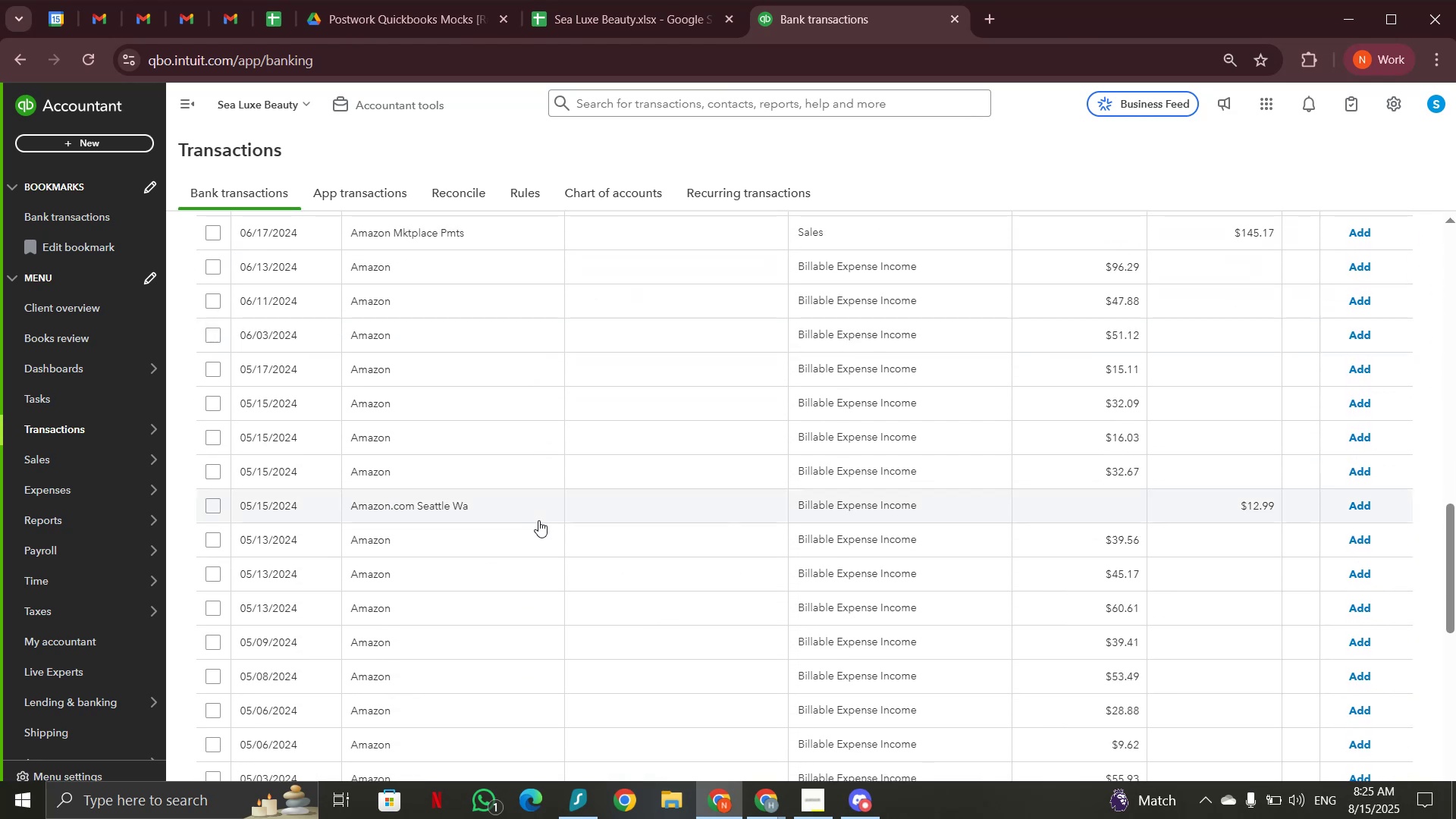 
scroll: coordinate [538, 520], scroll_direction: none, amount: 0.0
 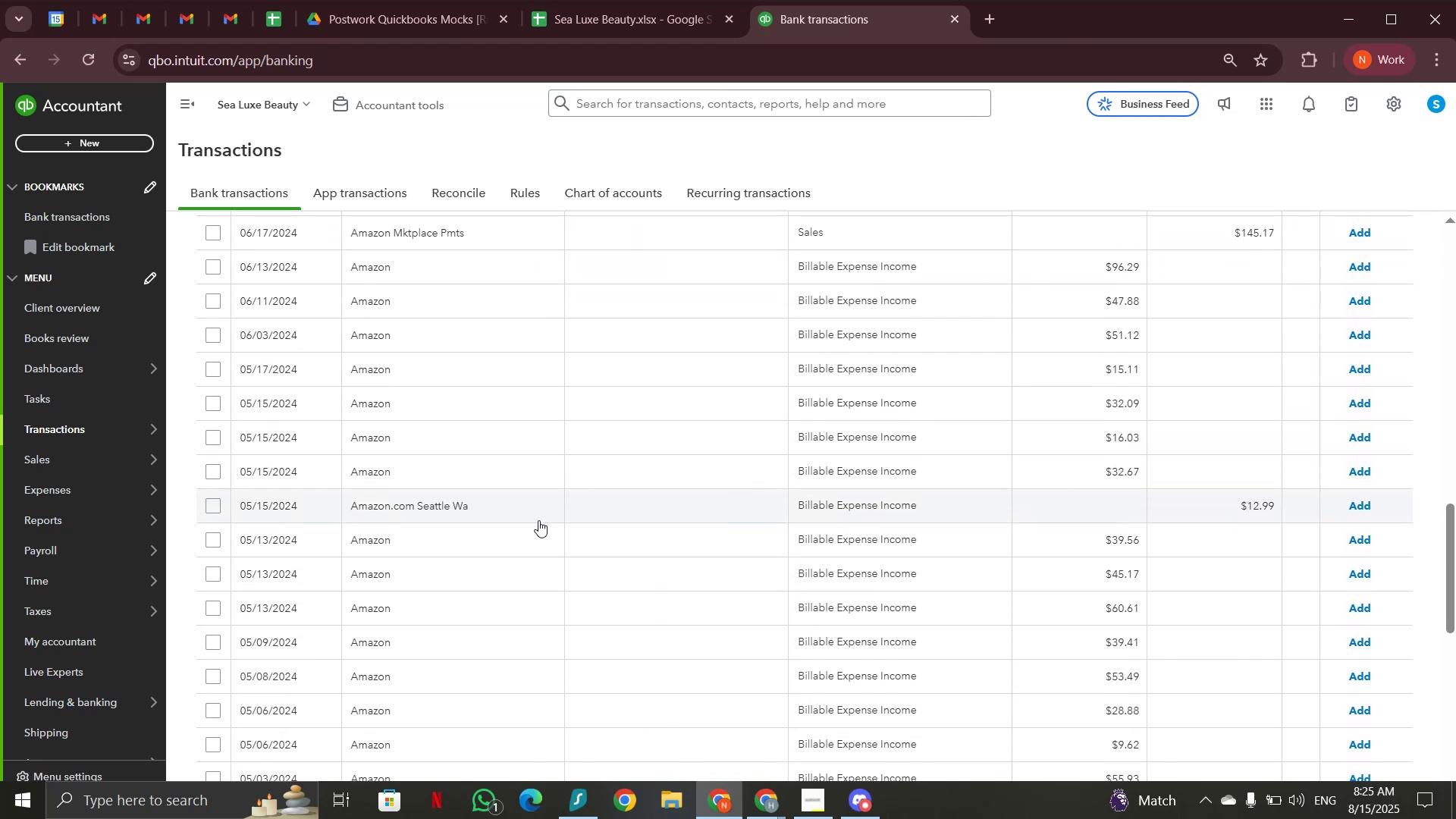 
scroll: coordinate [538, 520], scroll_direction: down, amount: 6.0
 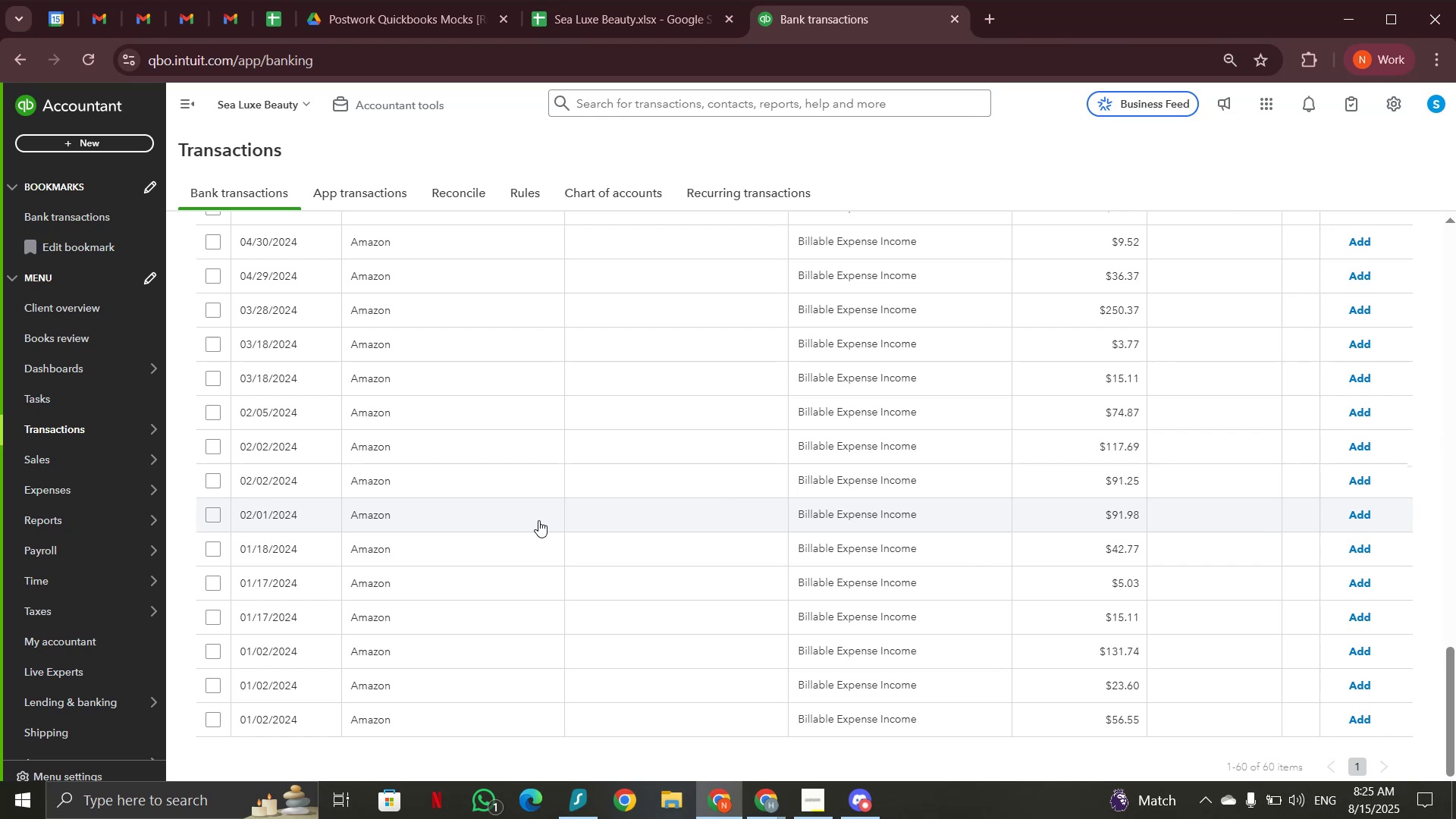 
scroll: coordinate [538, 520], scroll_direction: up, amount: 19.0
 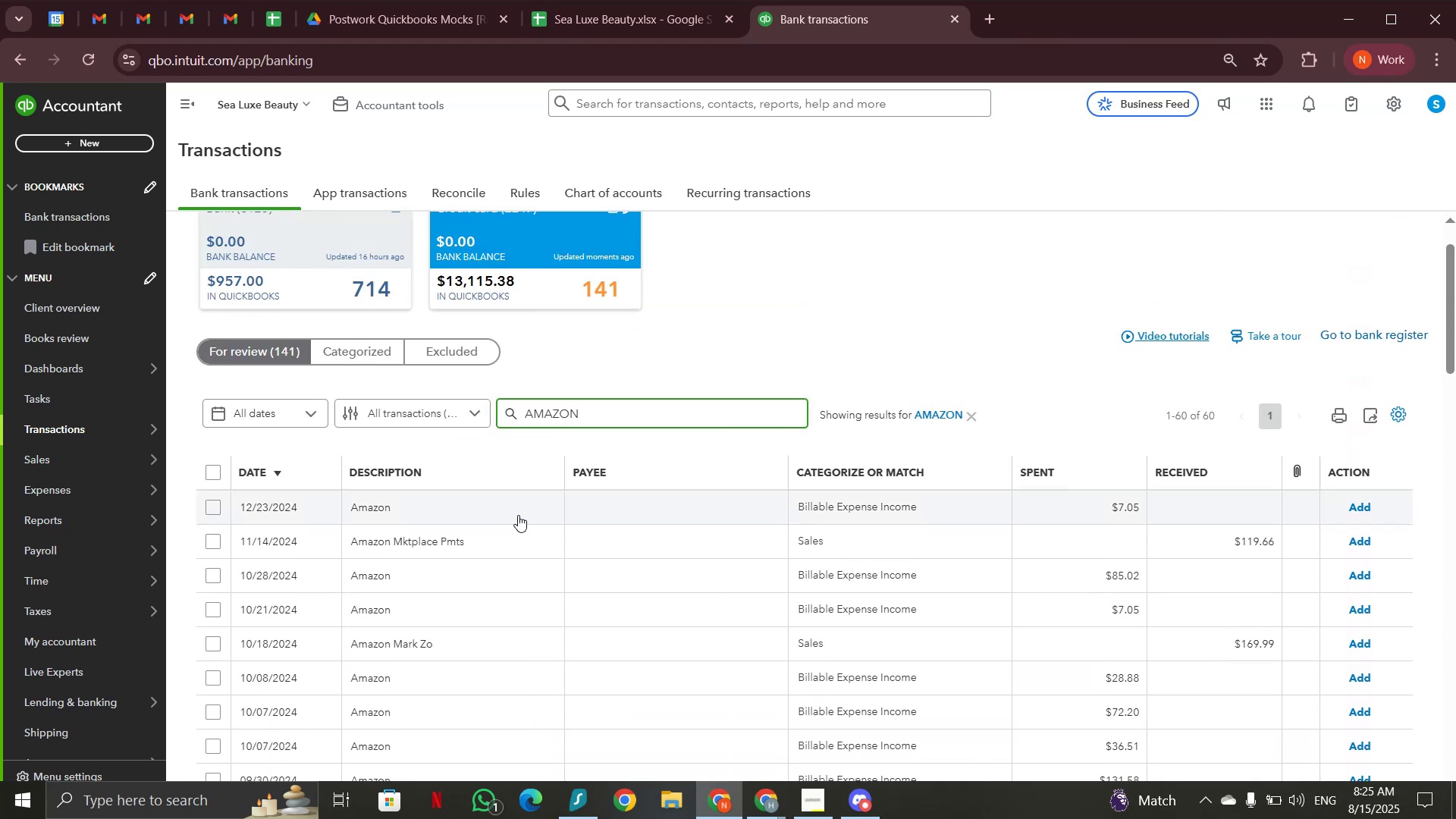 
left_click([518, 515])
 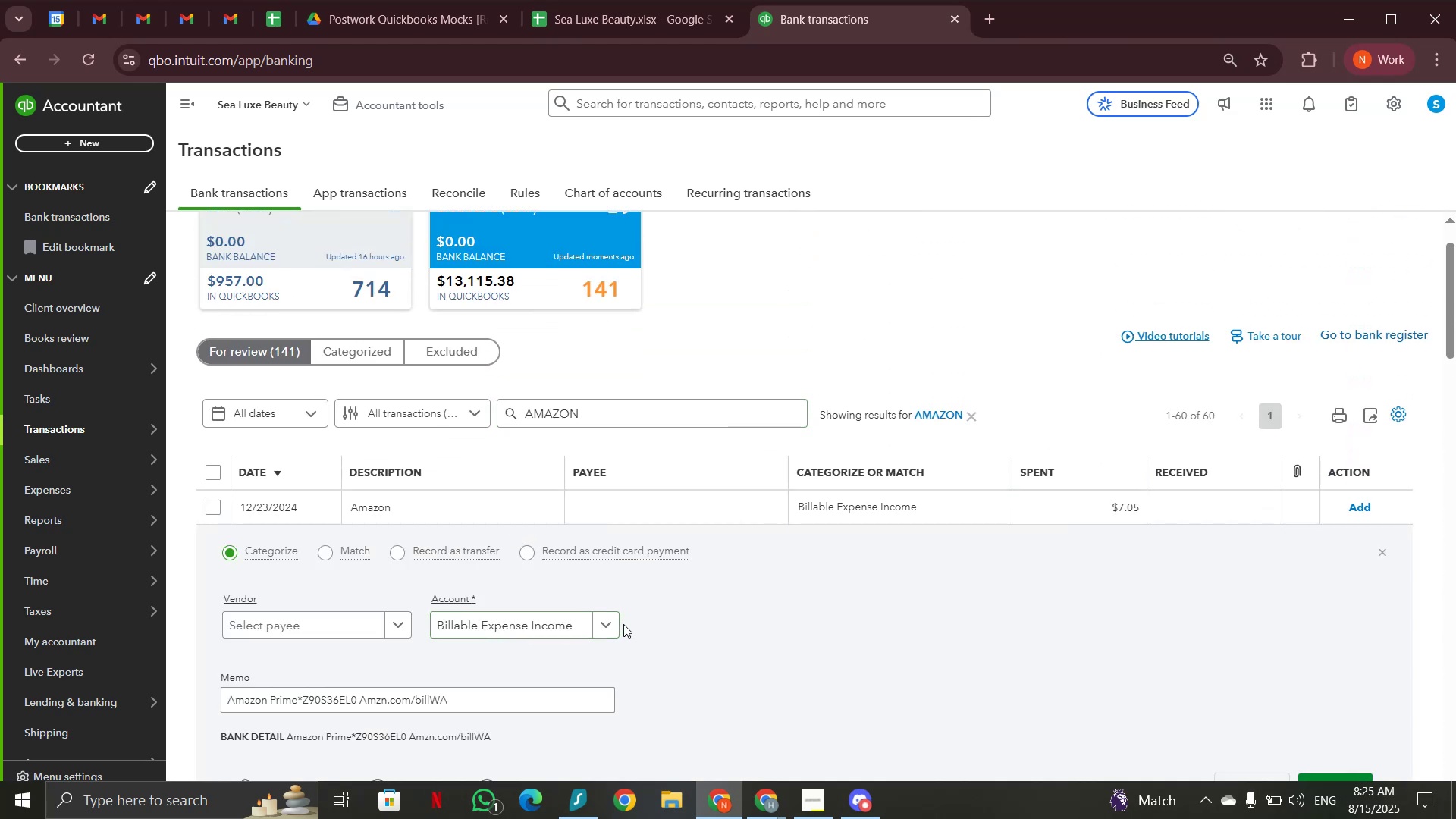 
left_click([610, 625])
 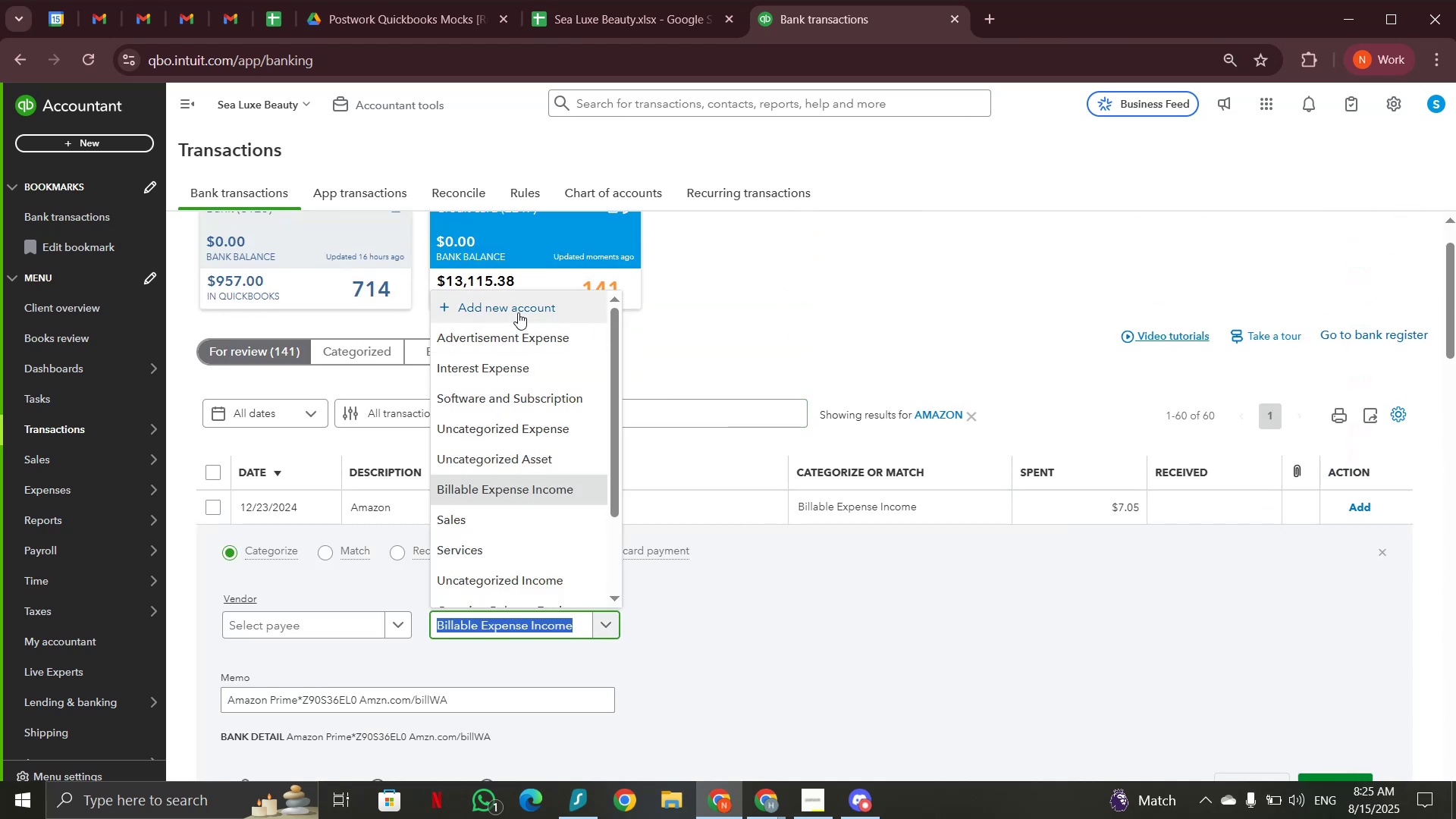 
left_click([518, 312])
 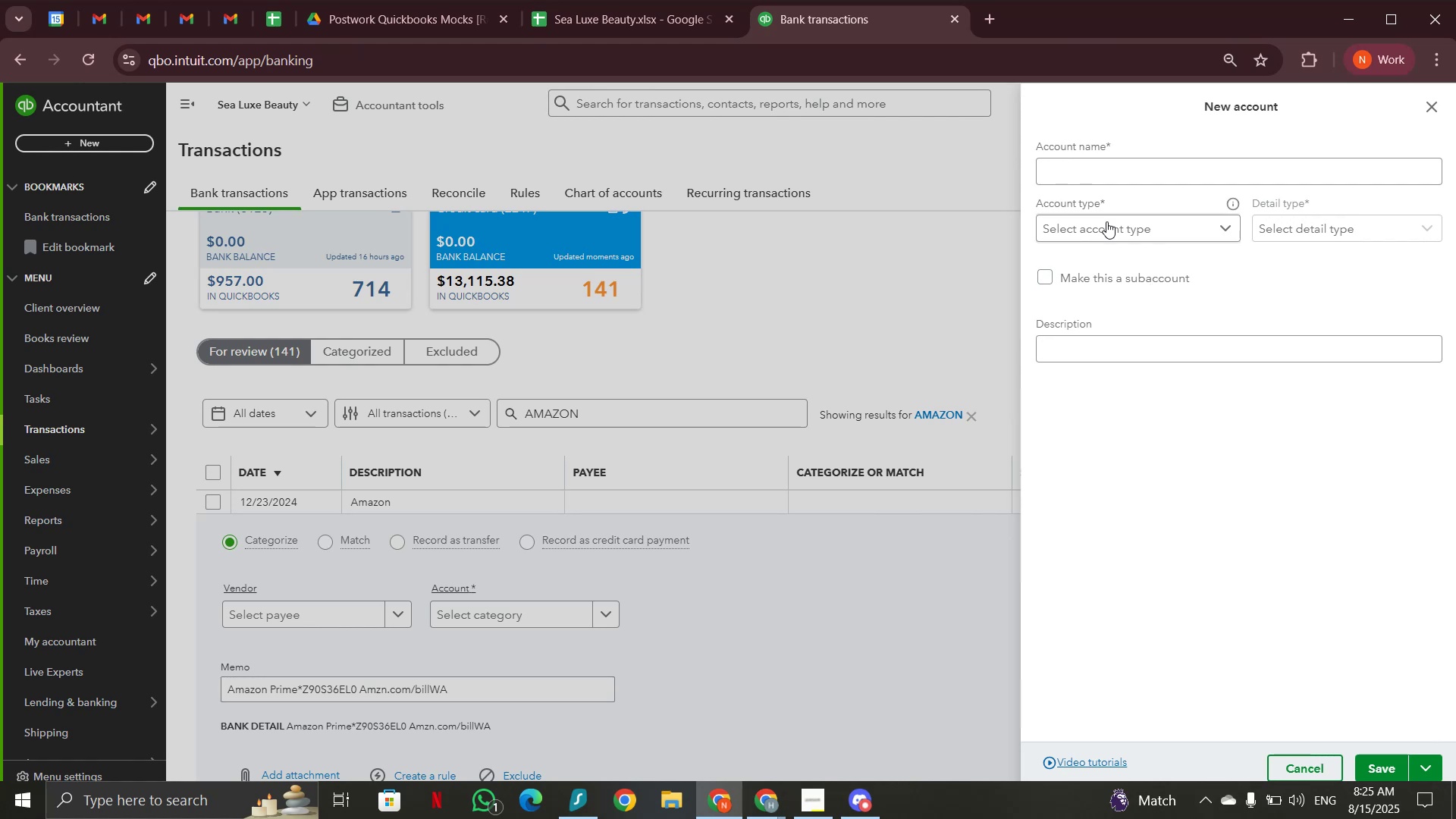 
left_click([1108, 168])
 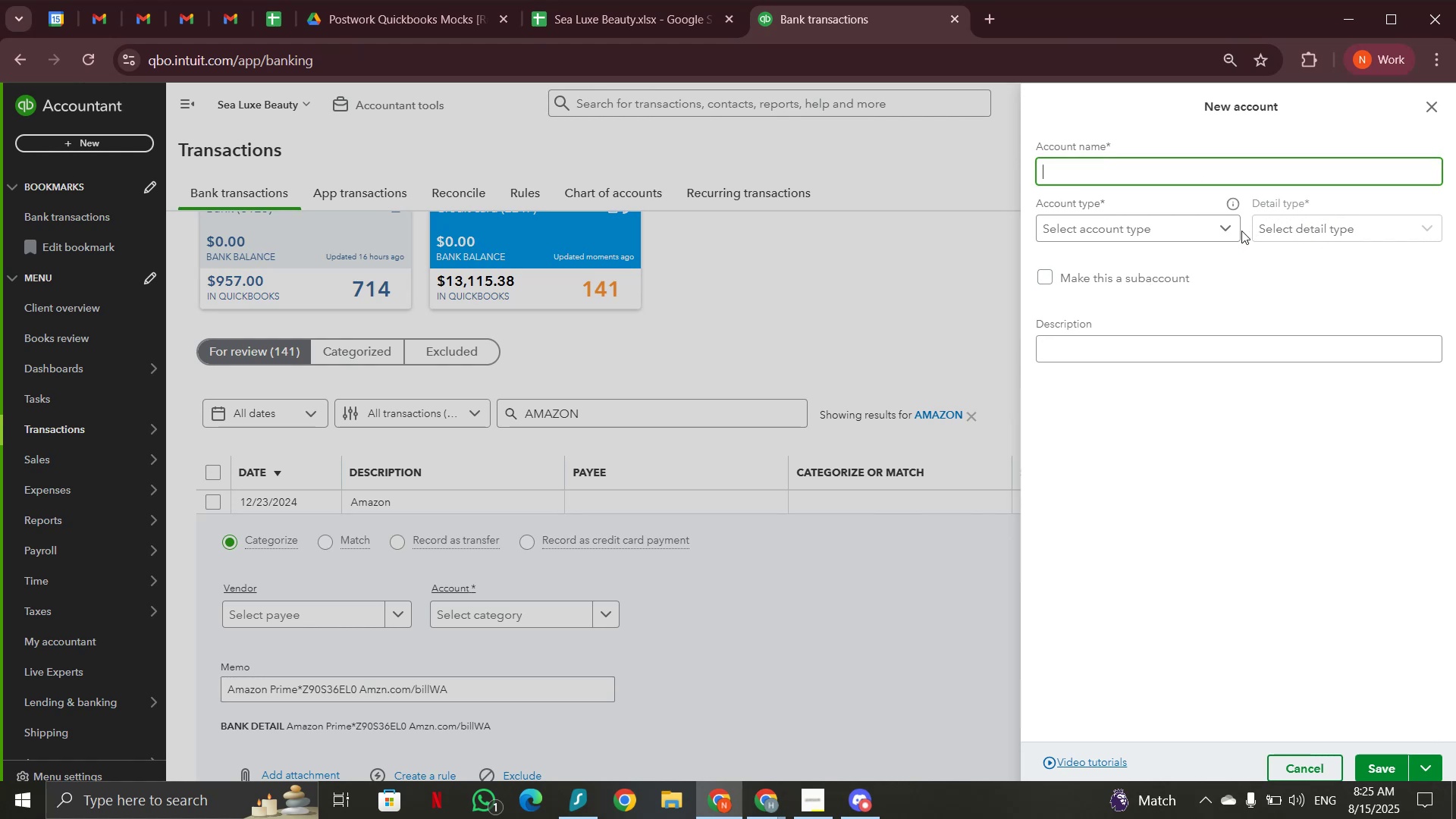 
left_click([1232, 231])
 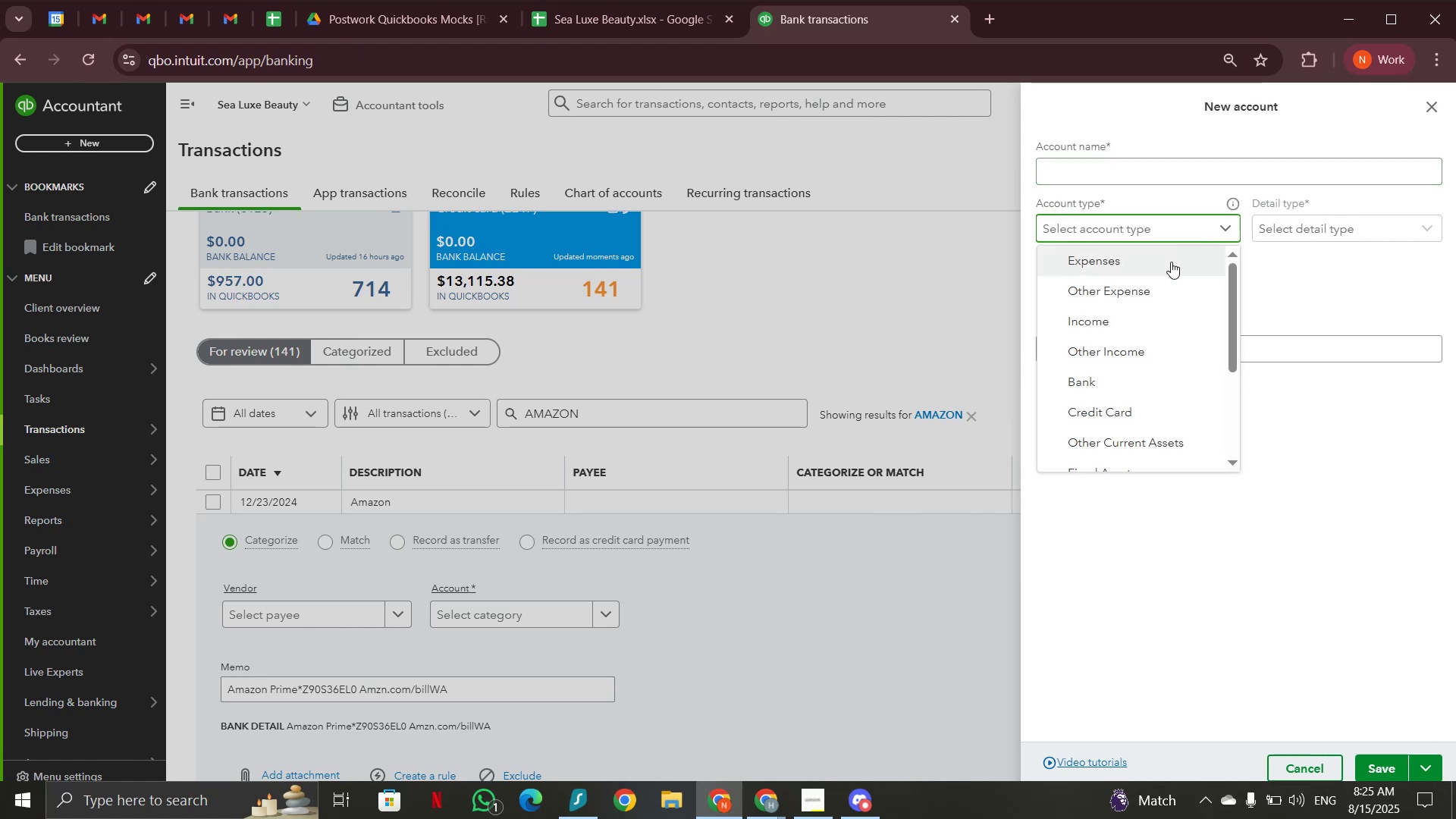 
left_click([1170, 264])
 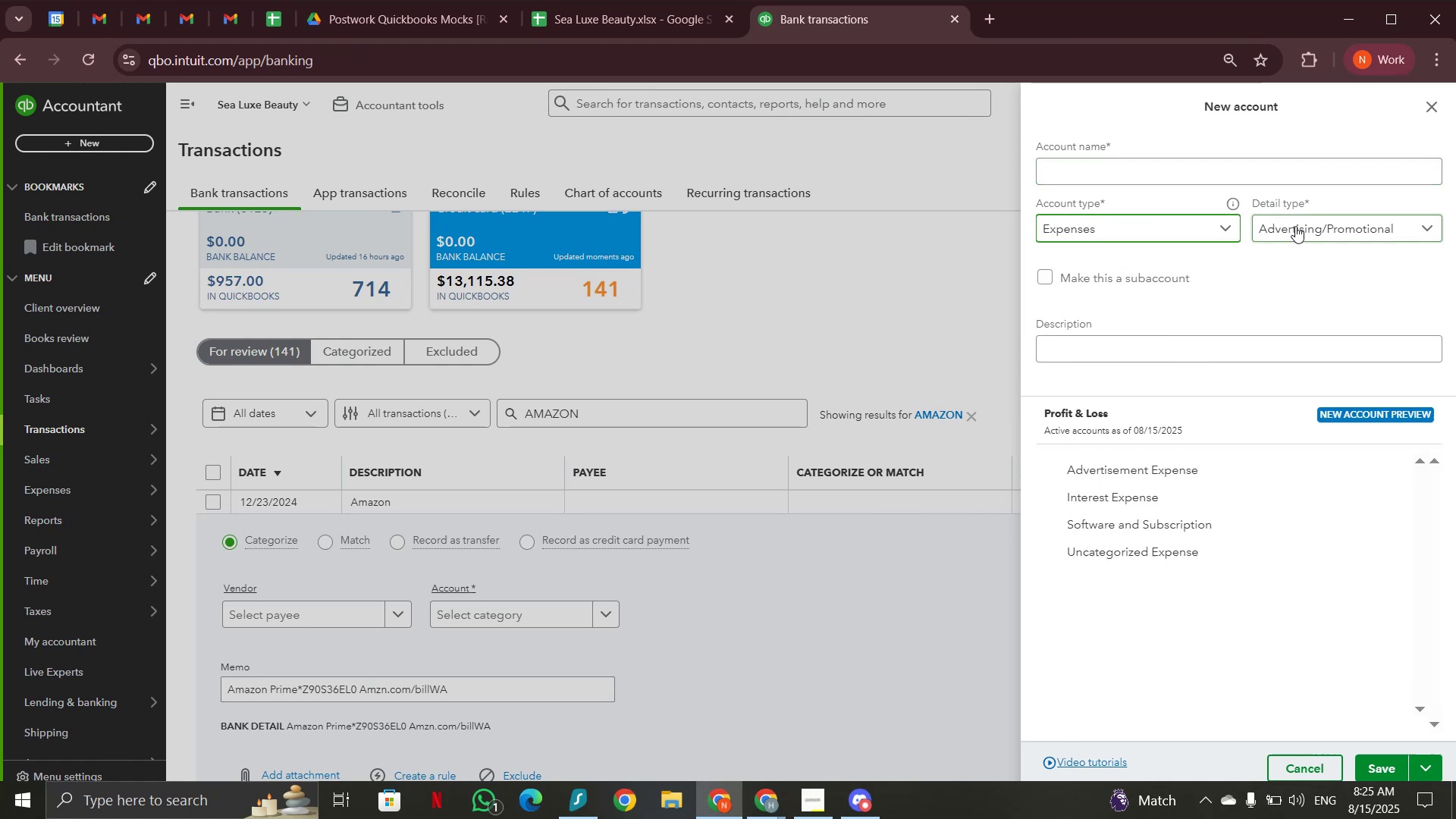 
left_click([1296, 226])
 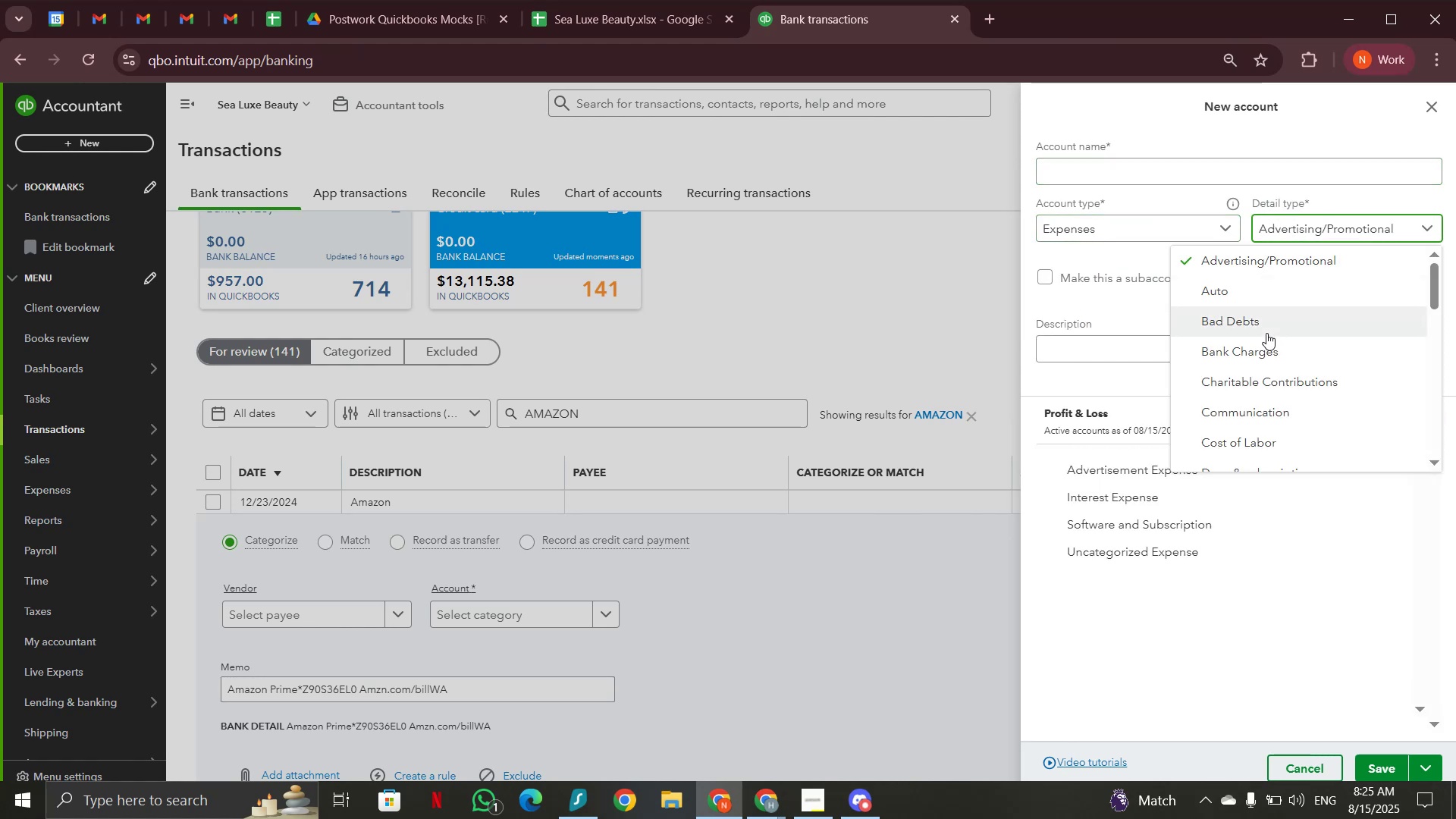 
scroll: coordinate [1265, 334], scroll_direction: down, amount: 4.0
 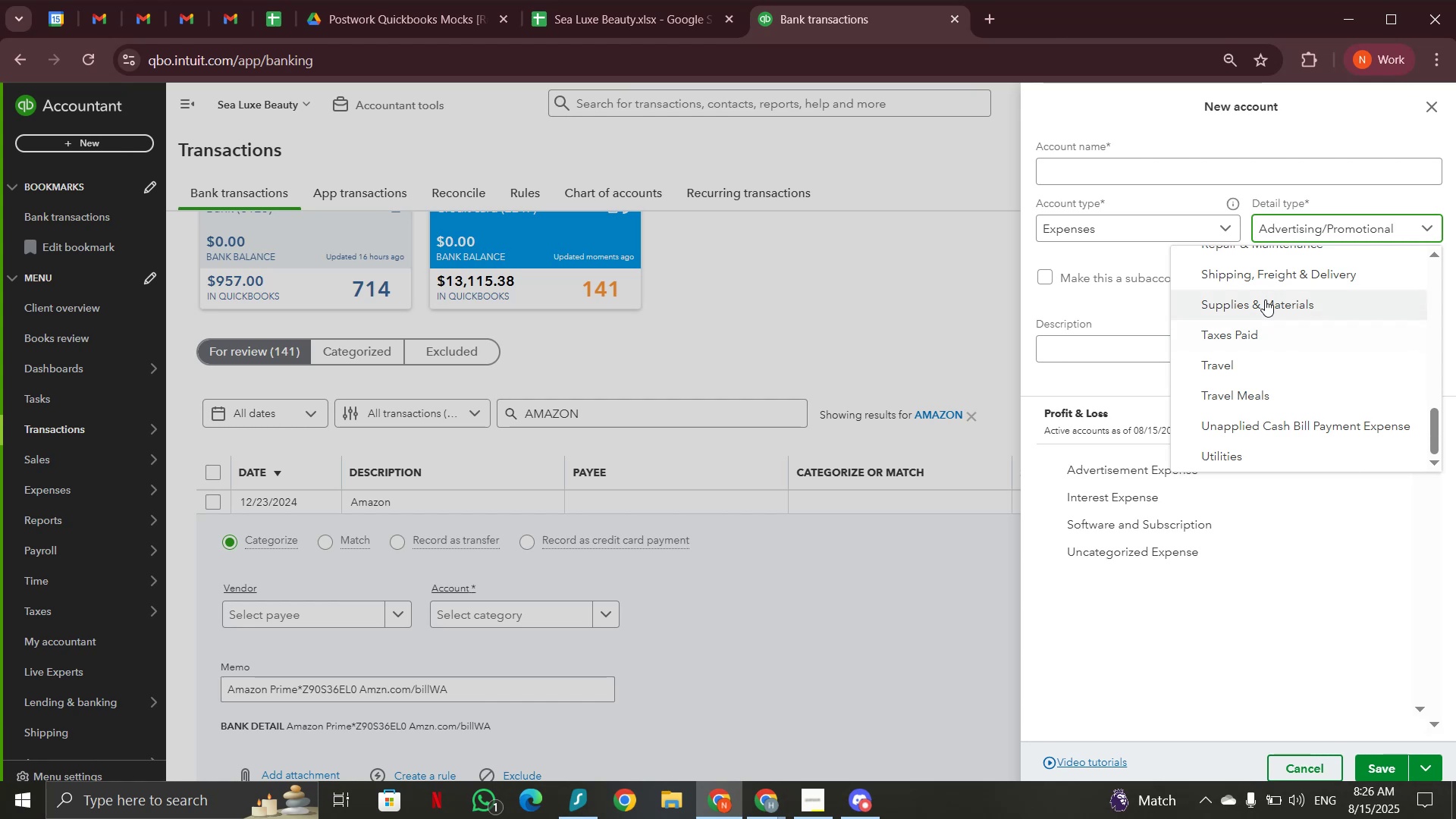 
left_click([1265, 300])
 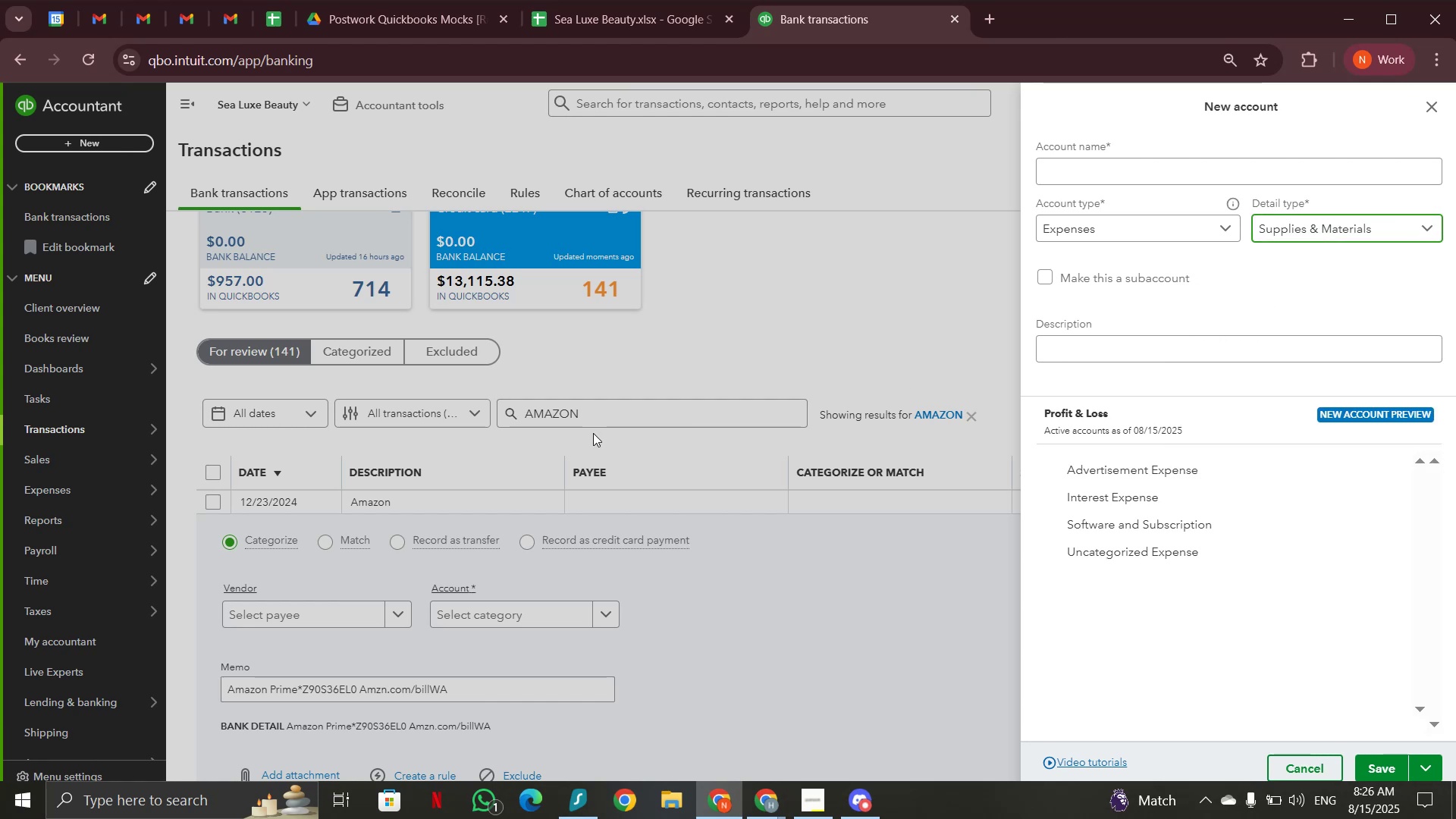 
scroll: coordinate [756, 310], scroll_direction: up, amount: 3.0
 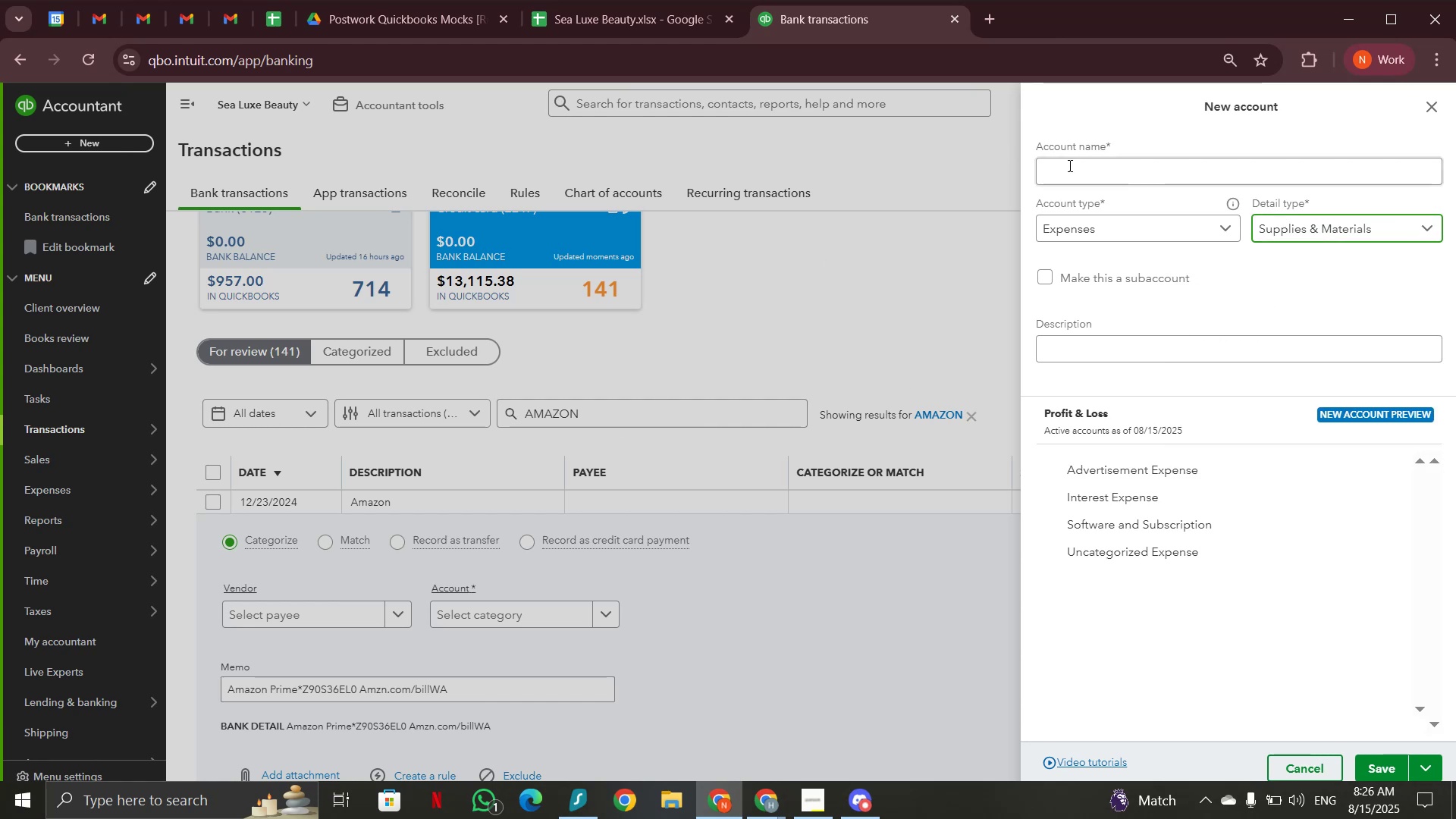 
left_click([1068, 165])
 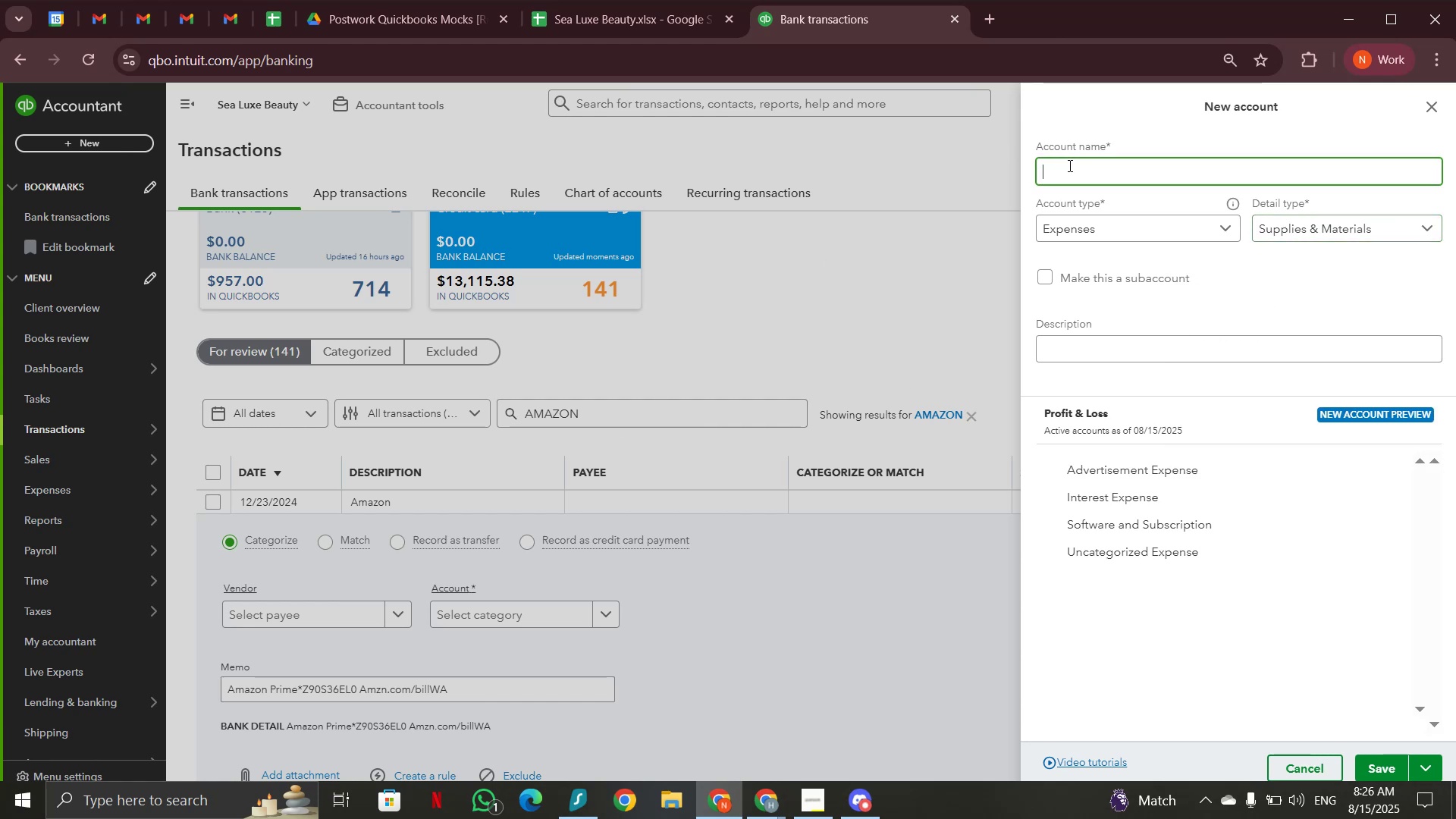 
left_click([1068, 170])
 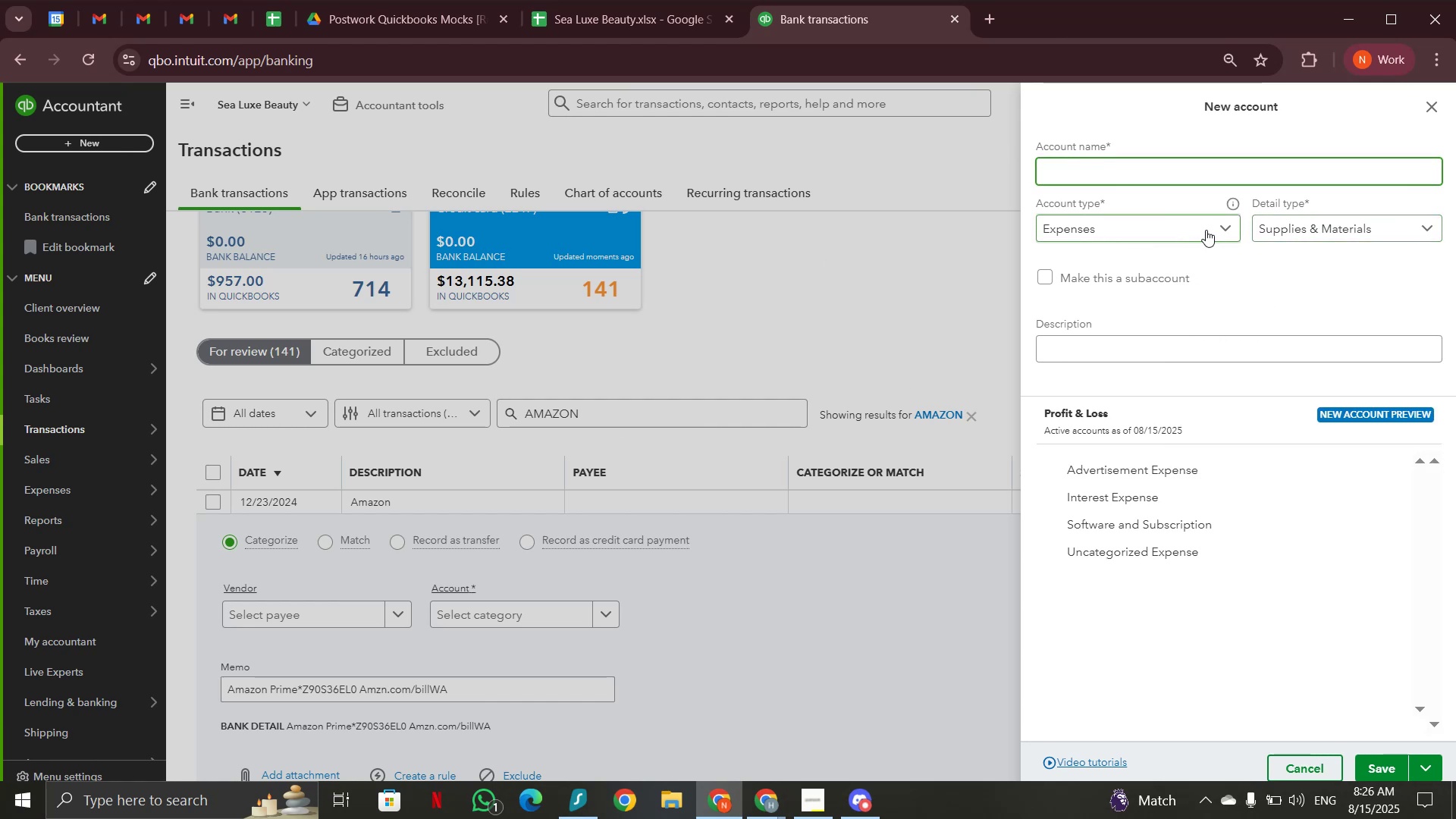 
left_click([1210, 230])
 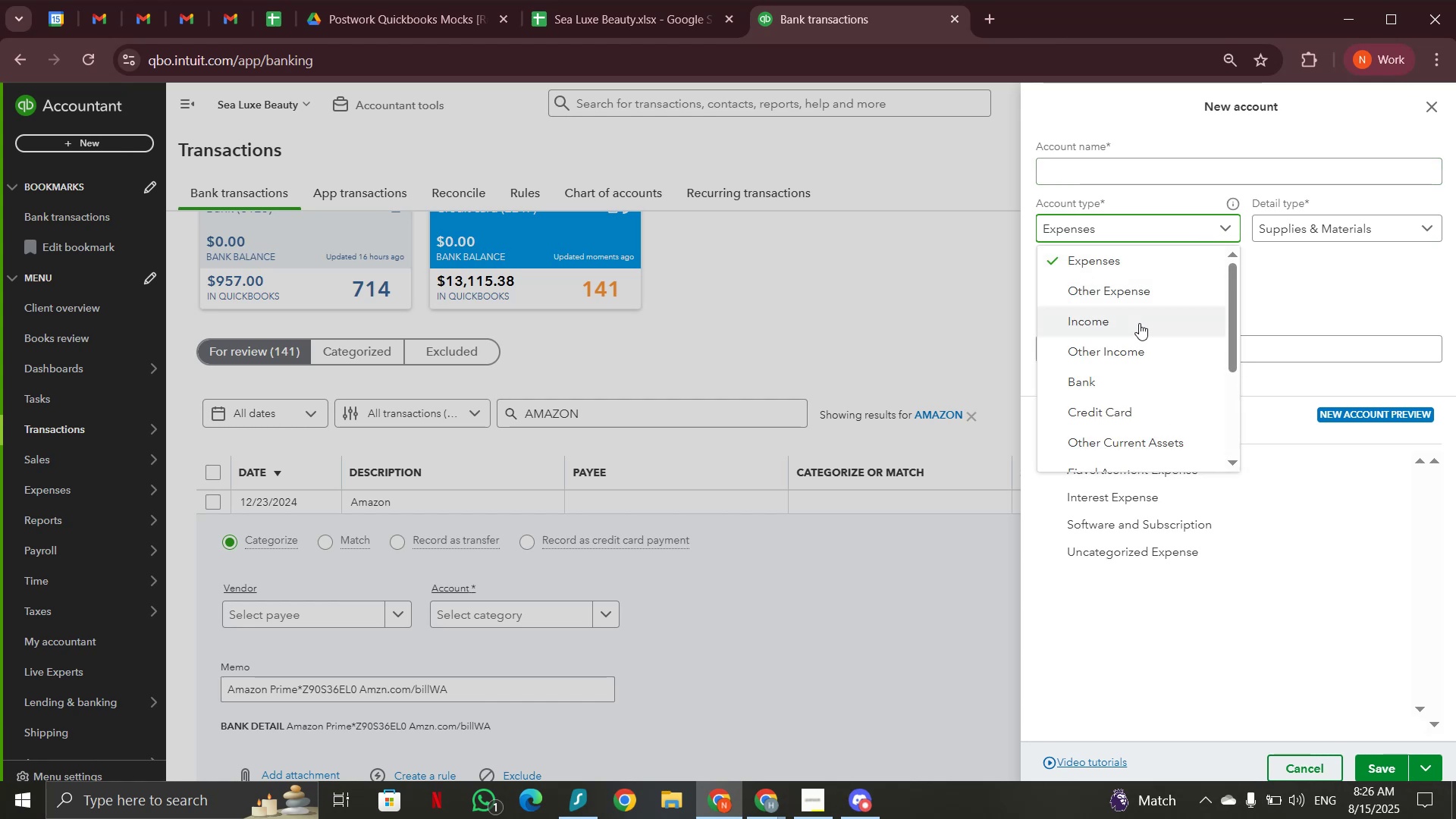 
scroll: coordinate [1138, 350], scroll_direction: down, amount: 2.0
 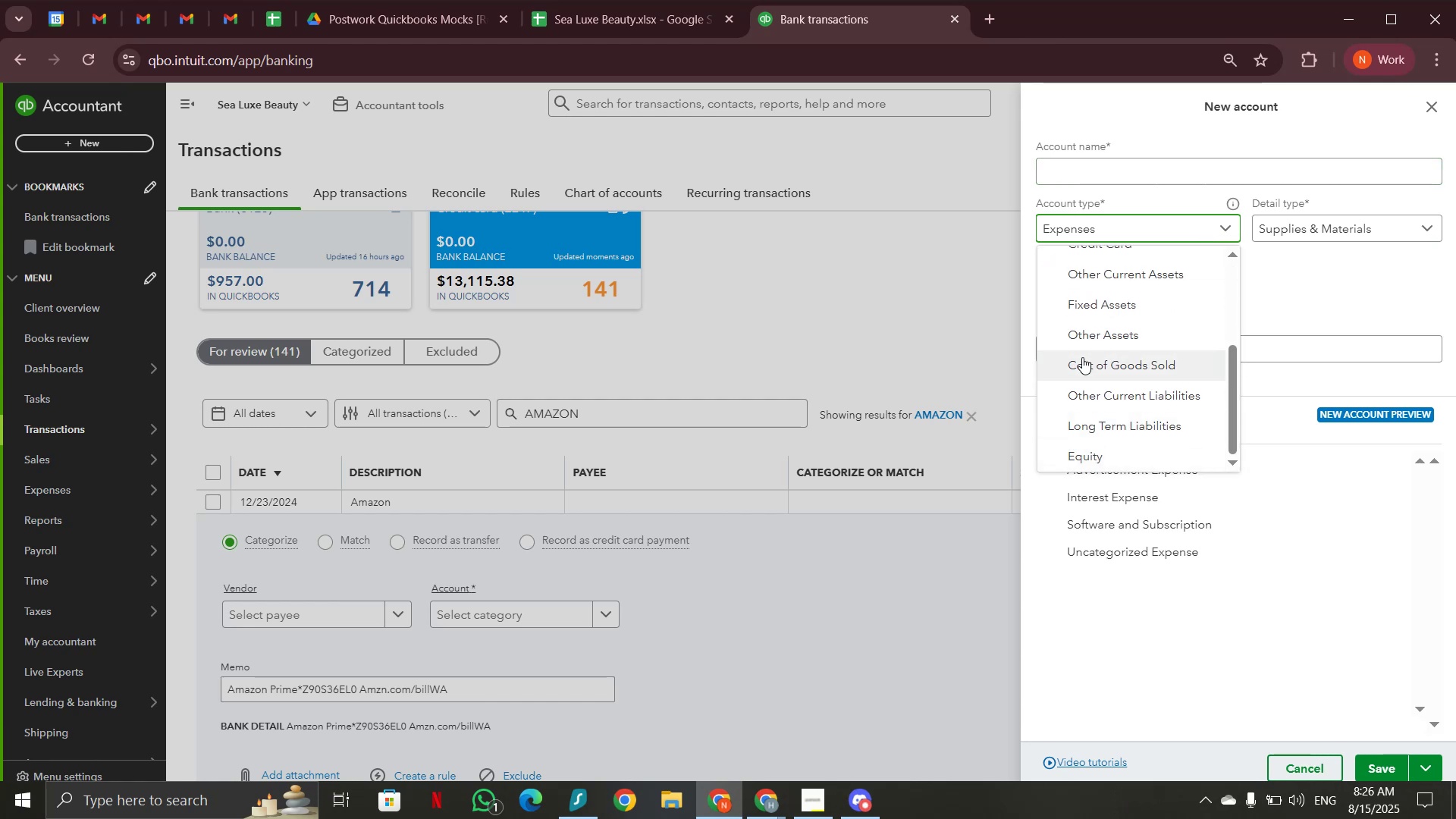 
scroll: coordinate [1082, 357], scroll_direction: up, amount: 1.0
 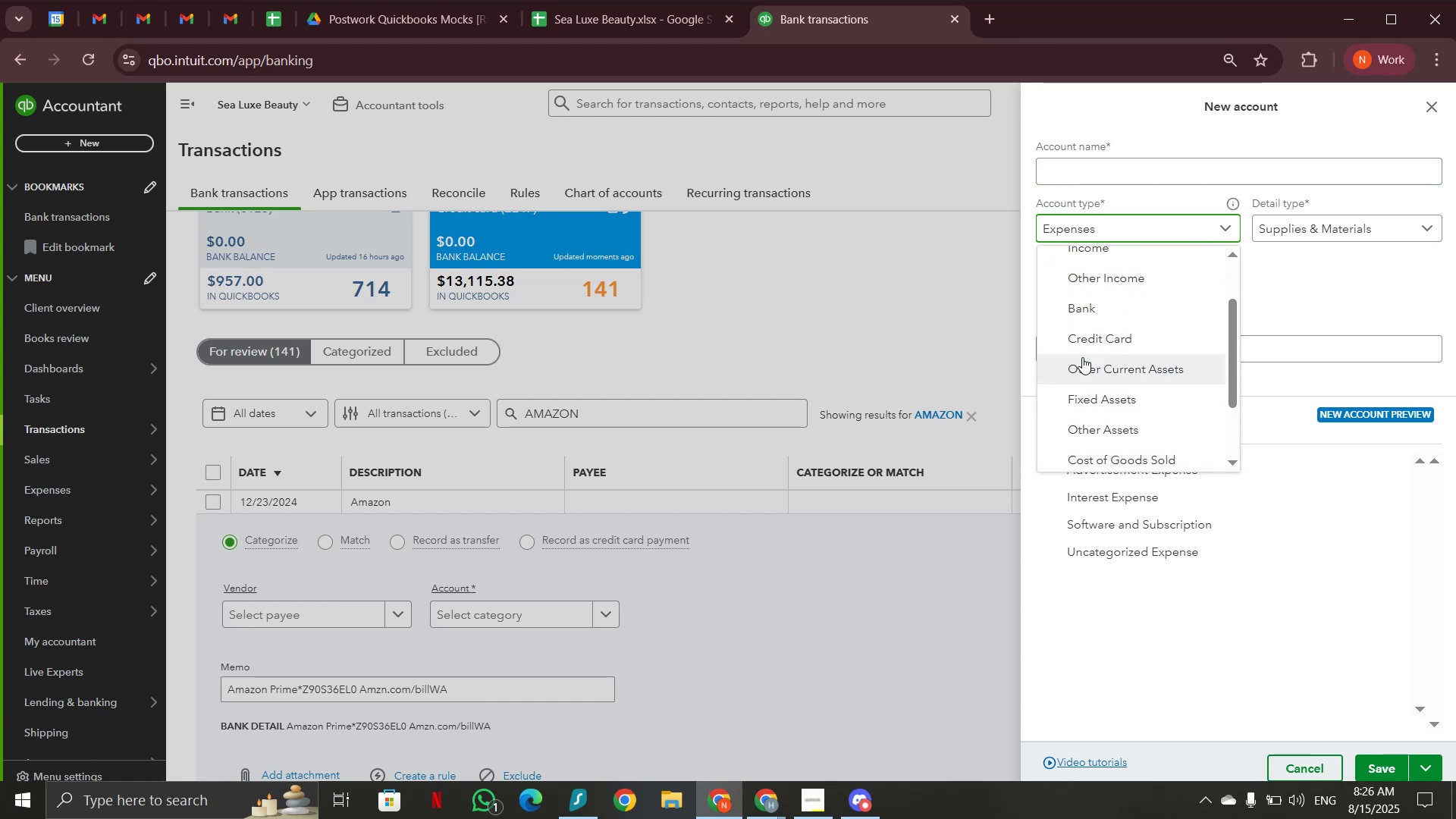 
scroll: coordinate [1082, 357], scroll_direction: down, amount: 3.0
 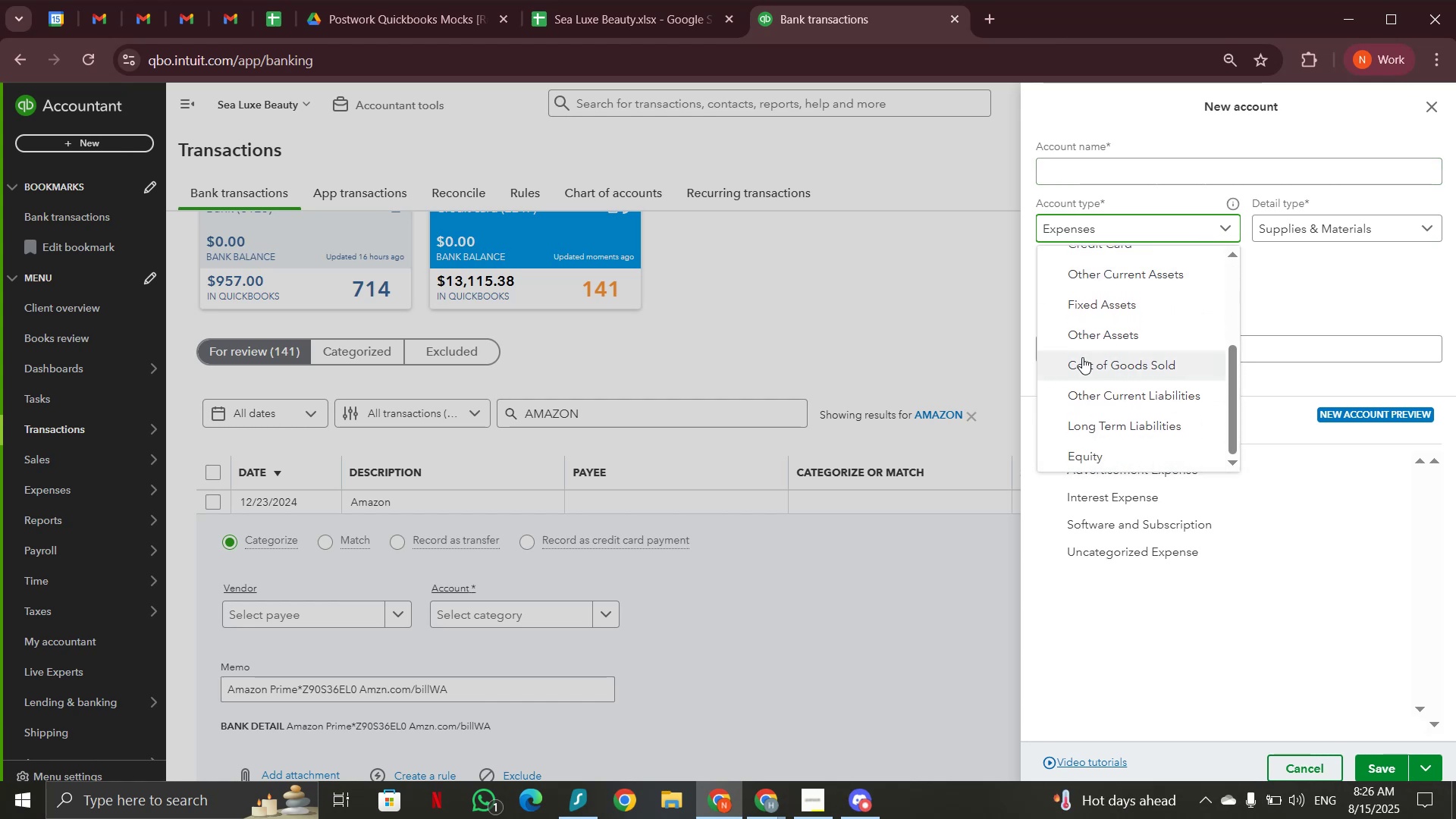 
left_click([1082, 357])
 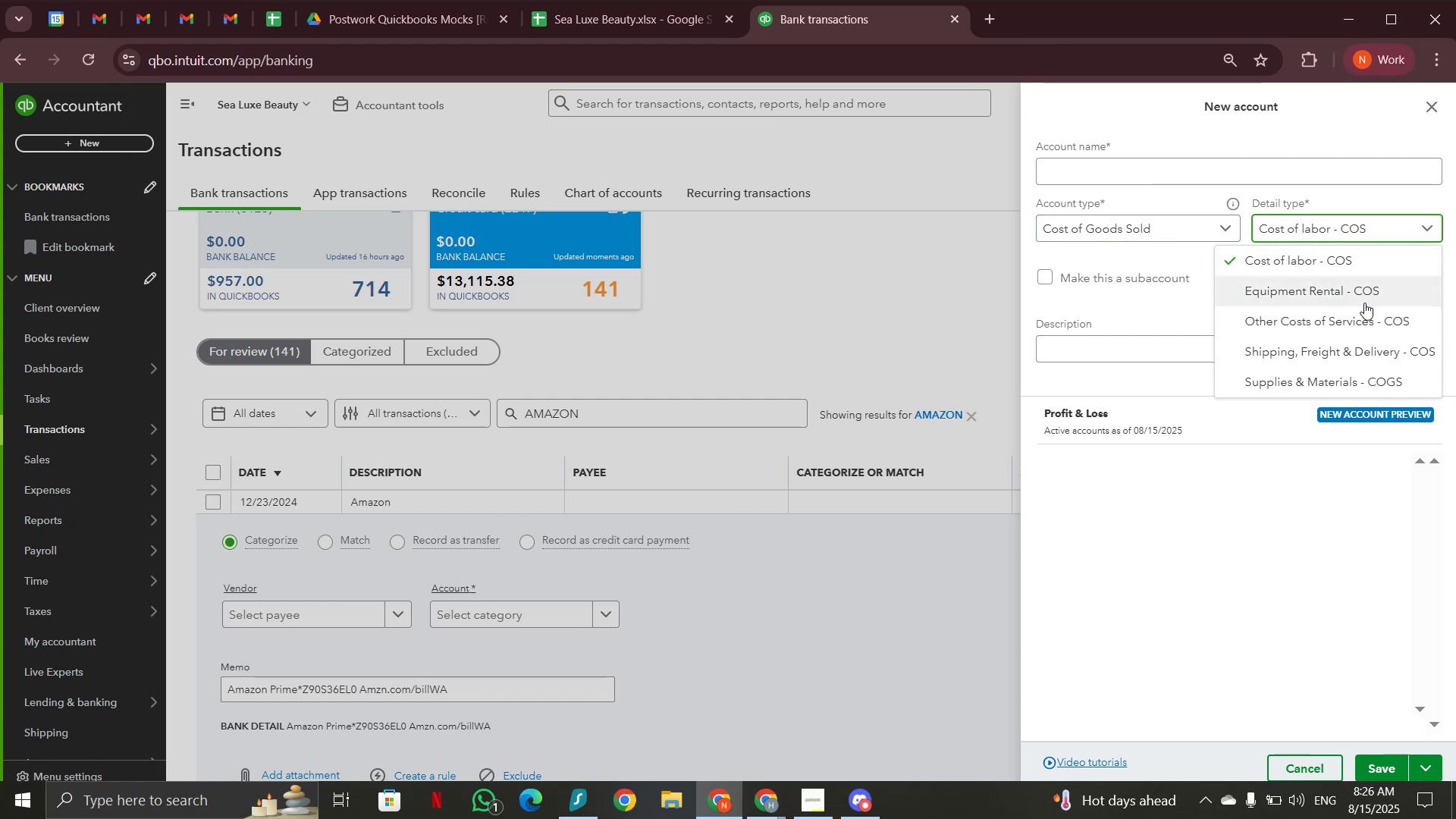 
wait(5.52)
 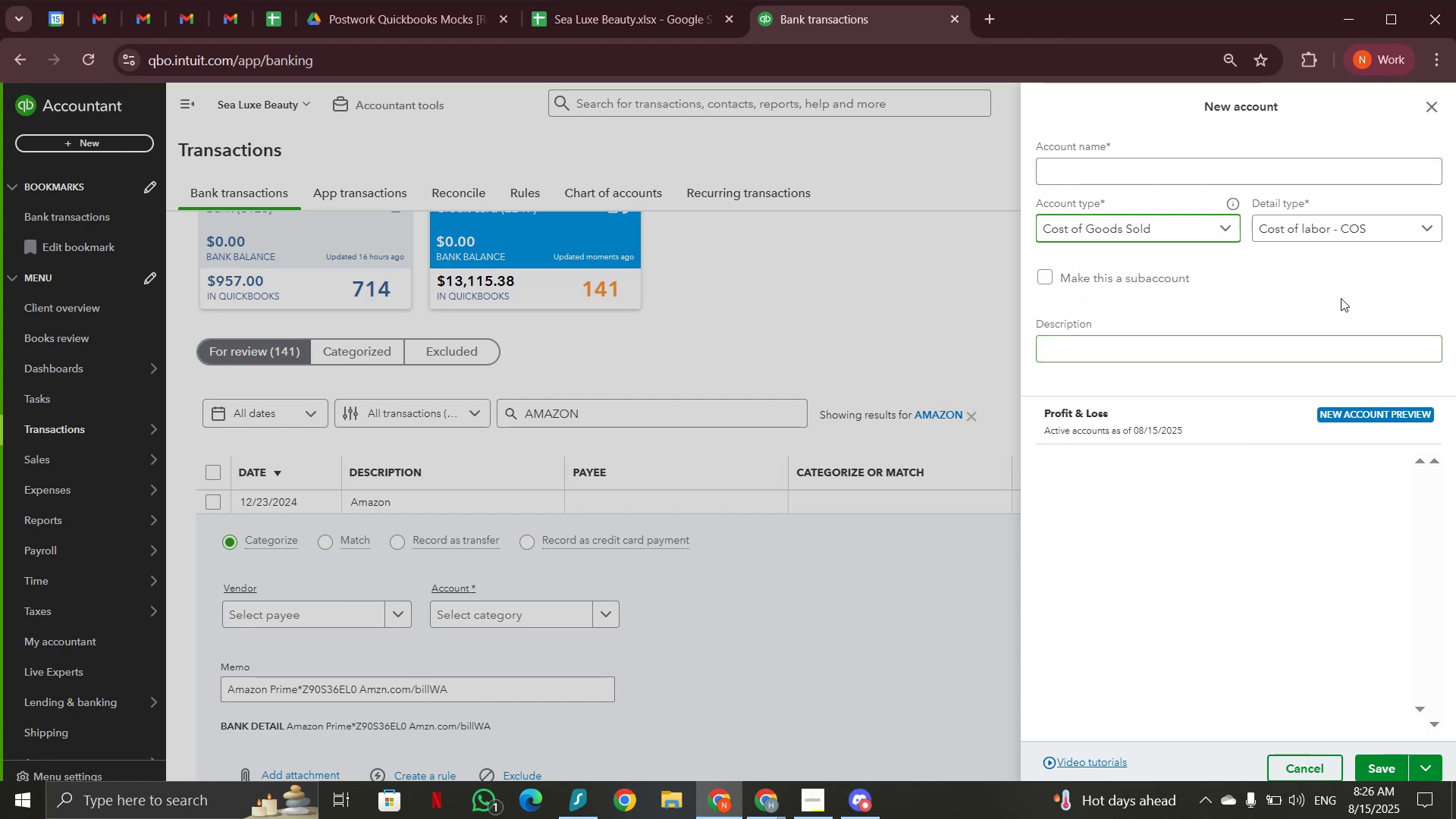 
scroll: coordinate [1357, 331], scroll_direction: down, amount: 1.0
 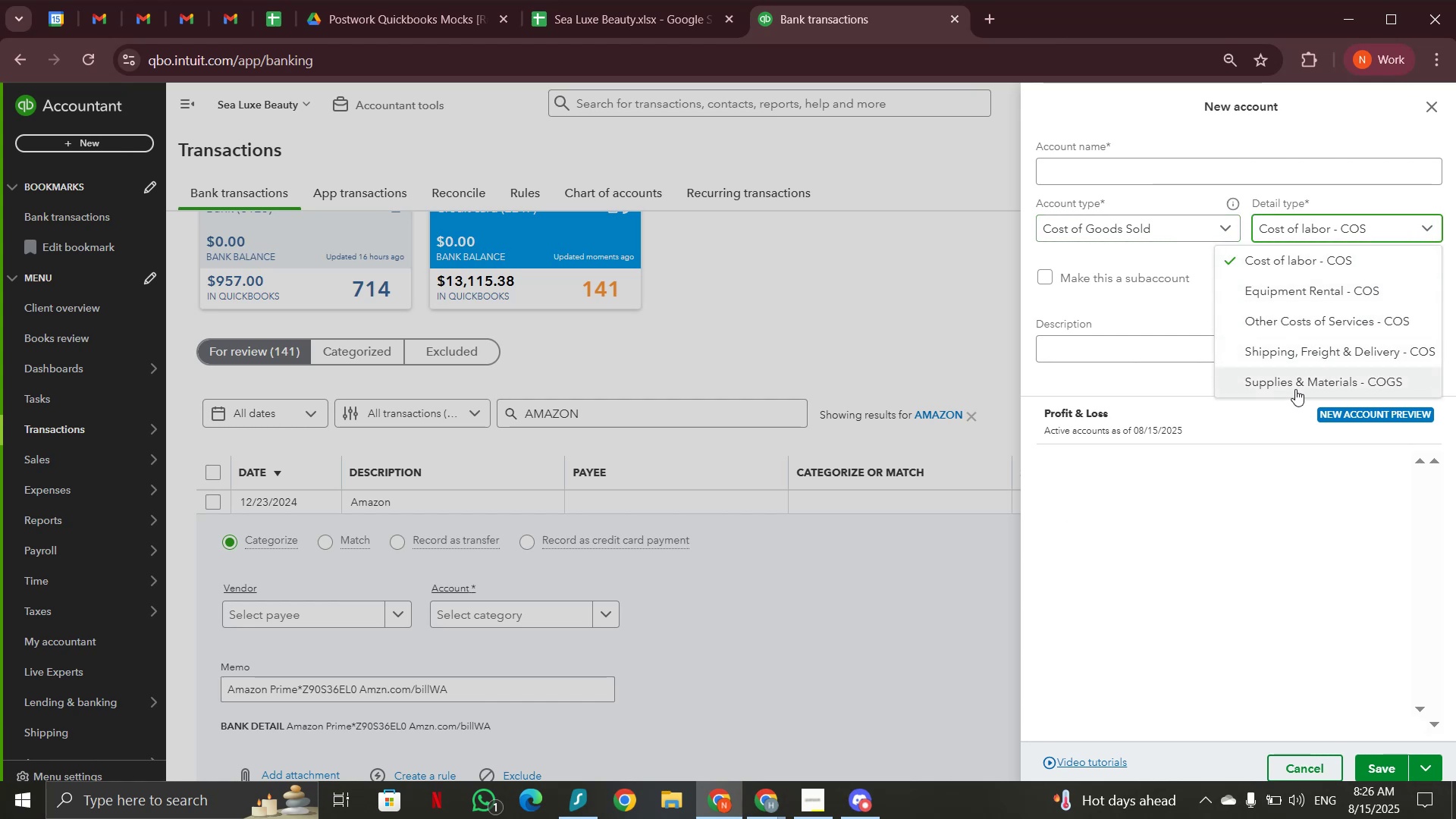 
left_click([1295, 387])
 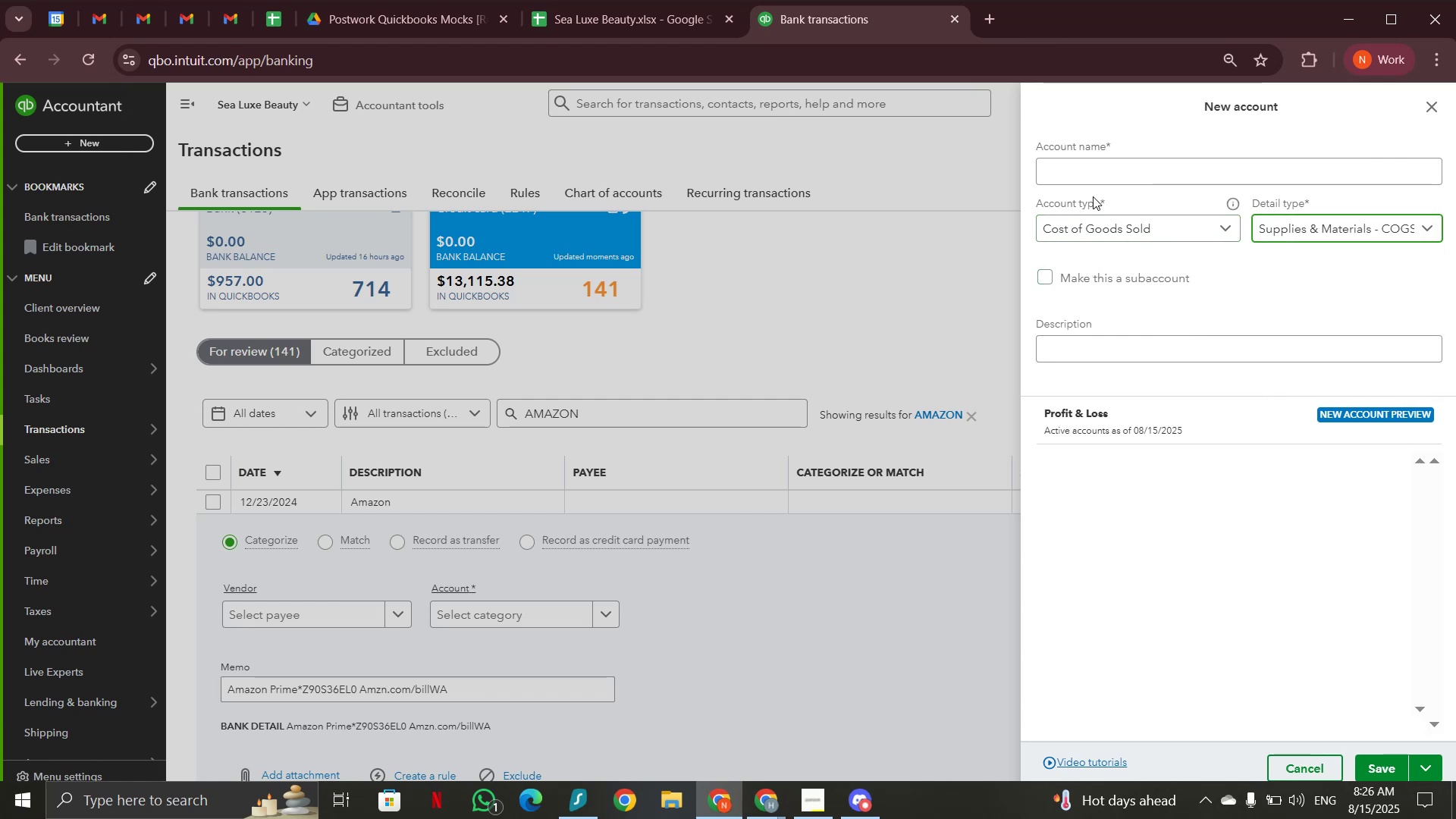 
left_click([1099, 175])
 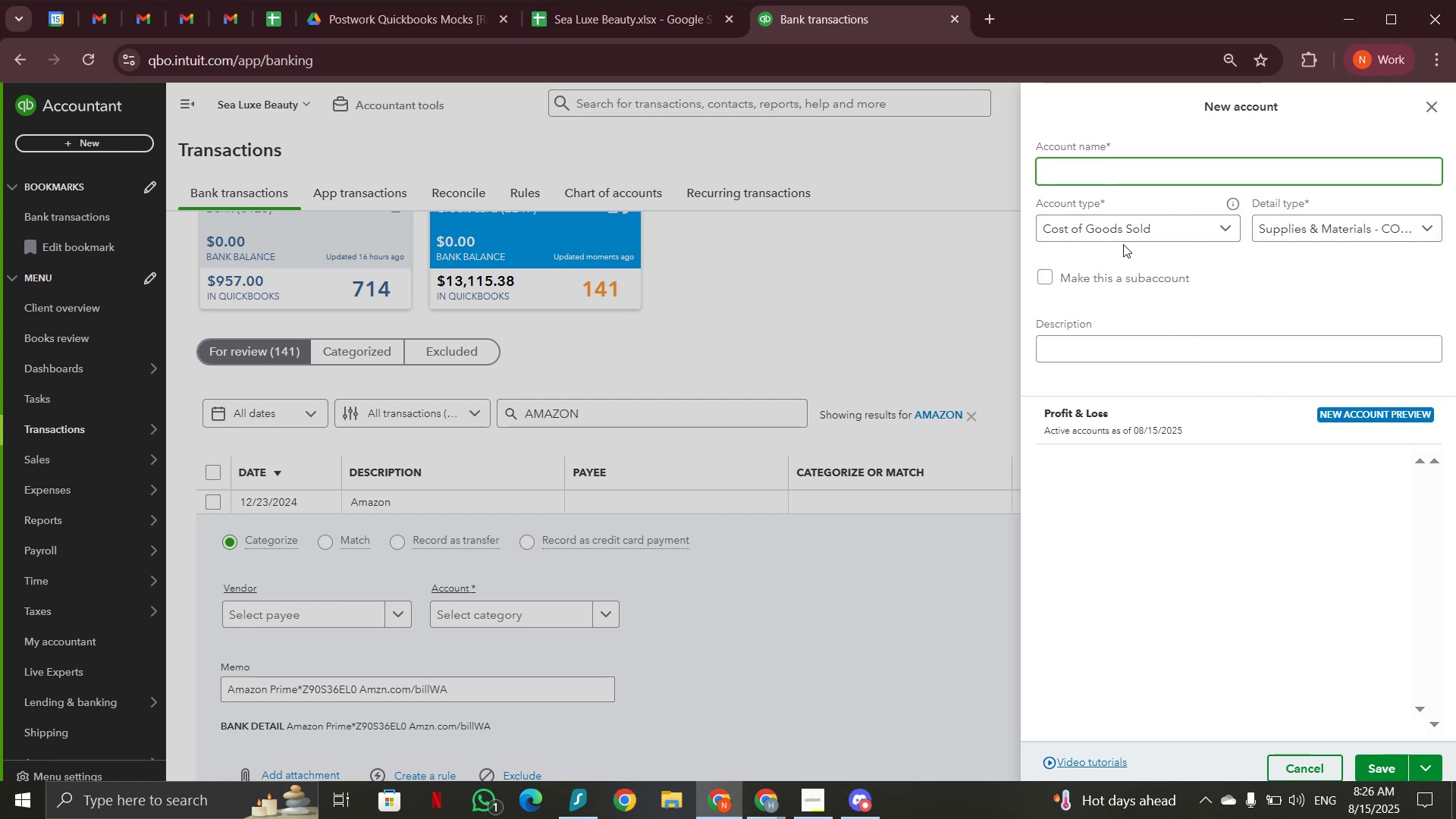 
type(Cost of )
 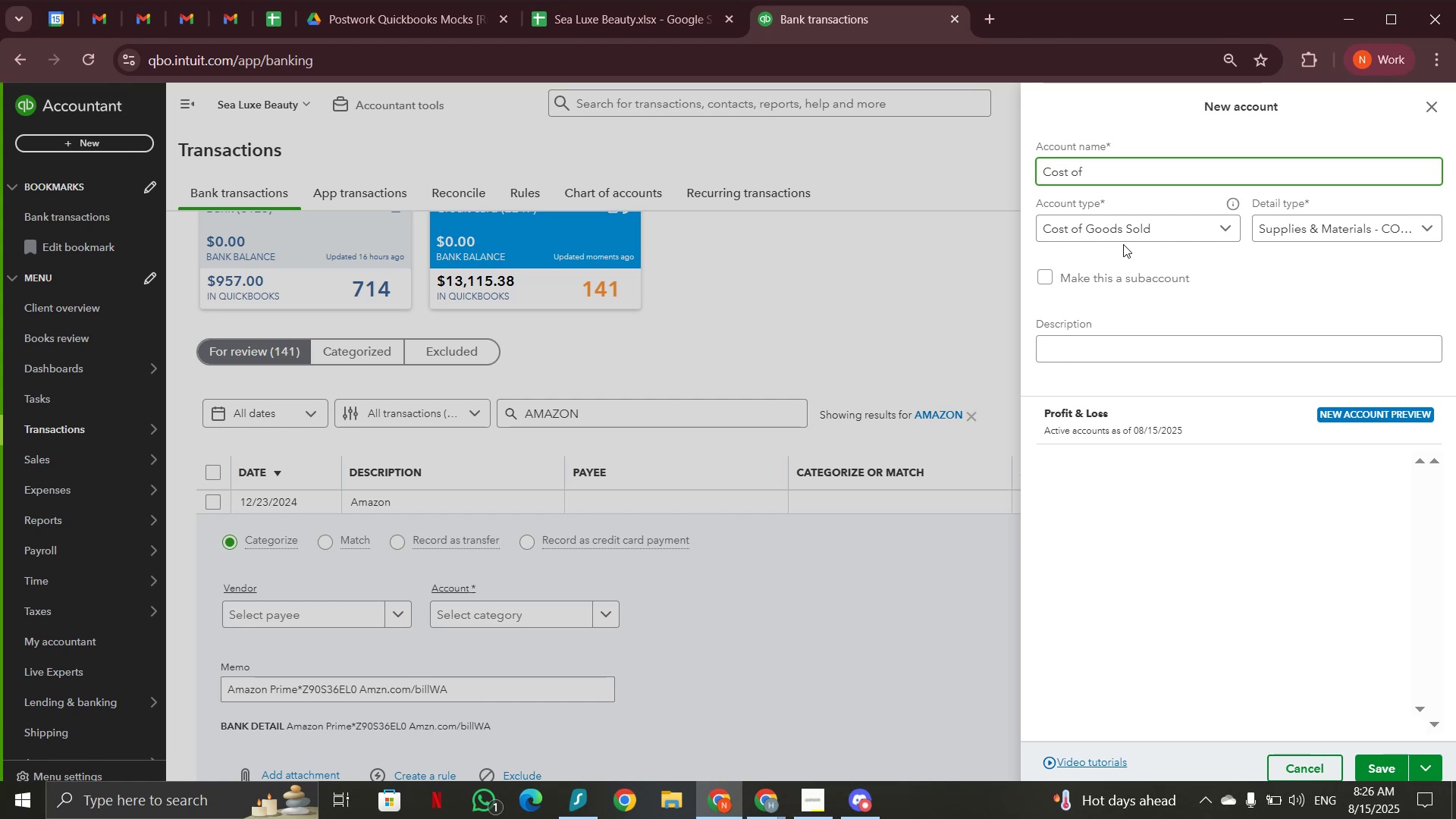 
wait(6.78)
 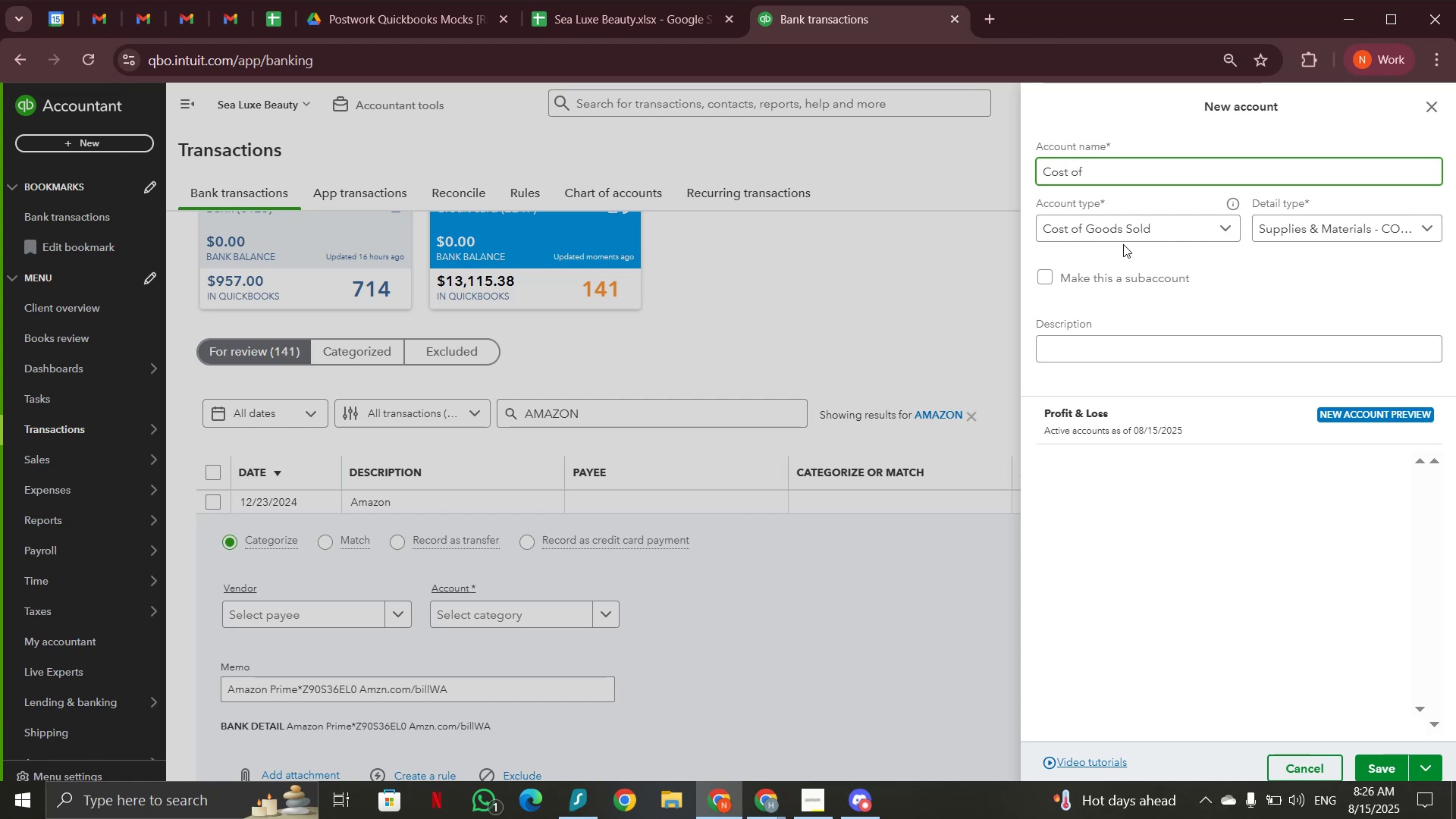 
type(Sales)
 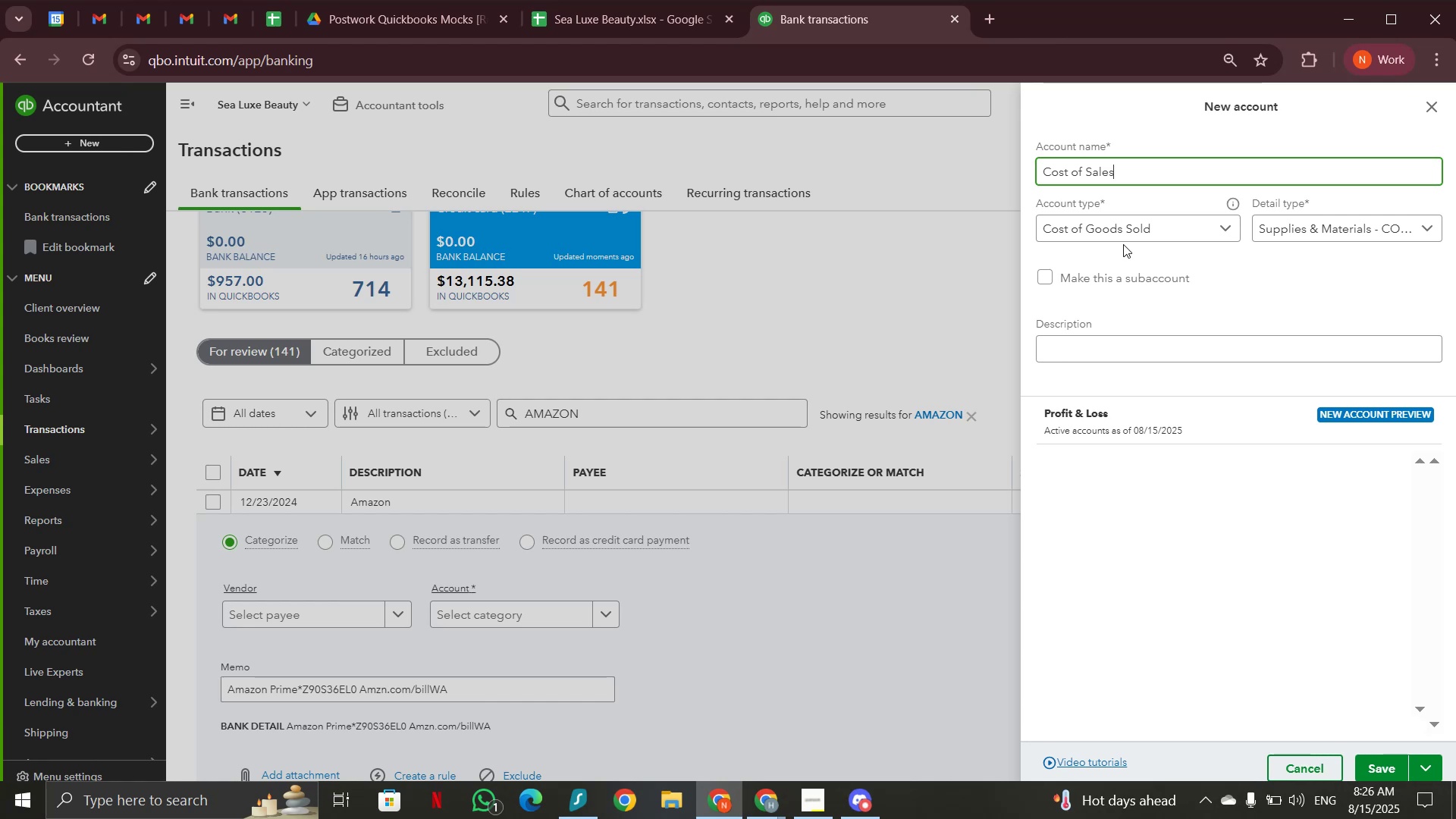 
left_click([1250, 309])
 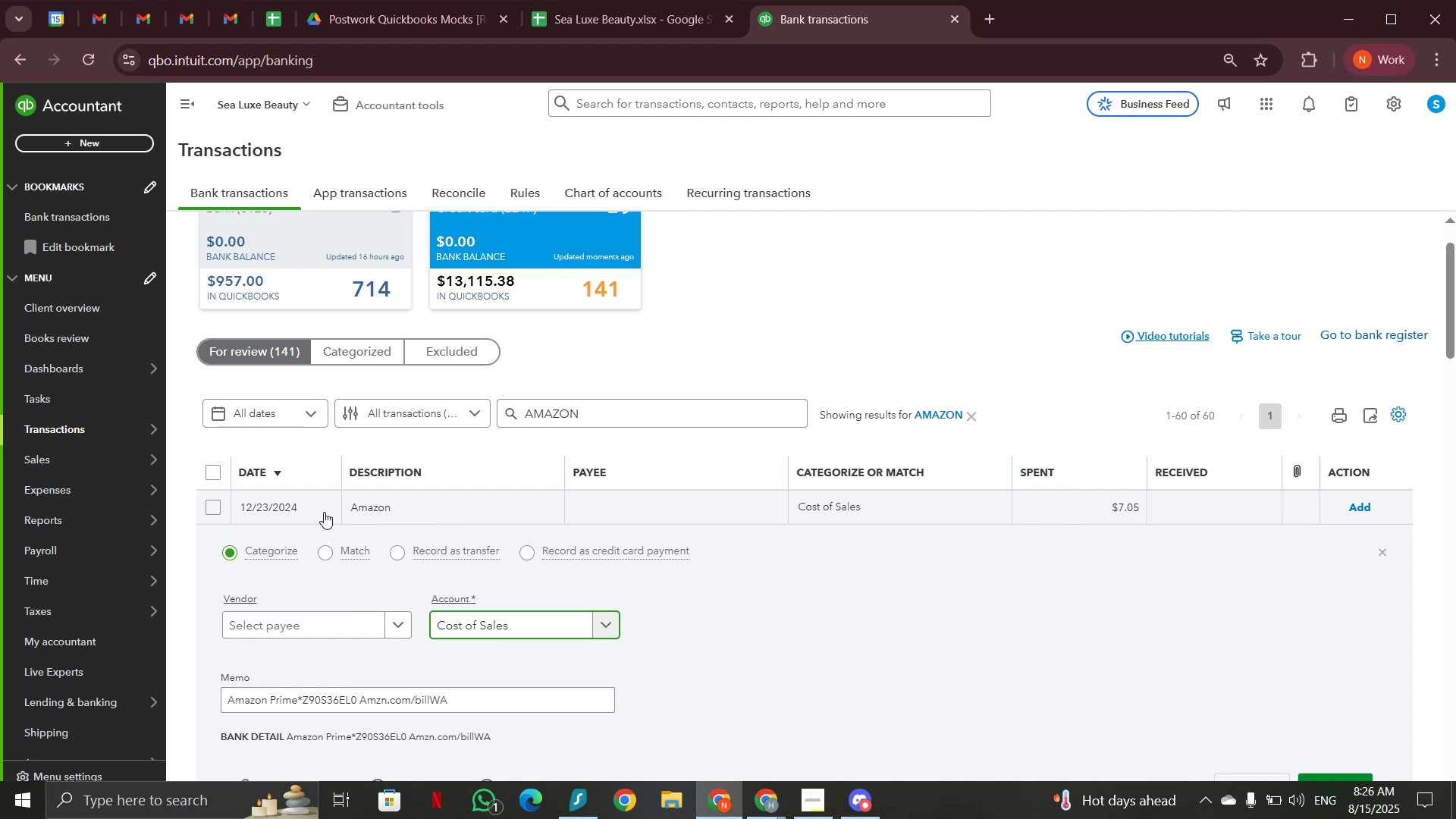 
wait(11.13)
 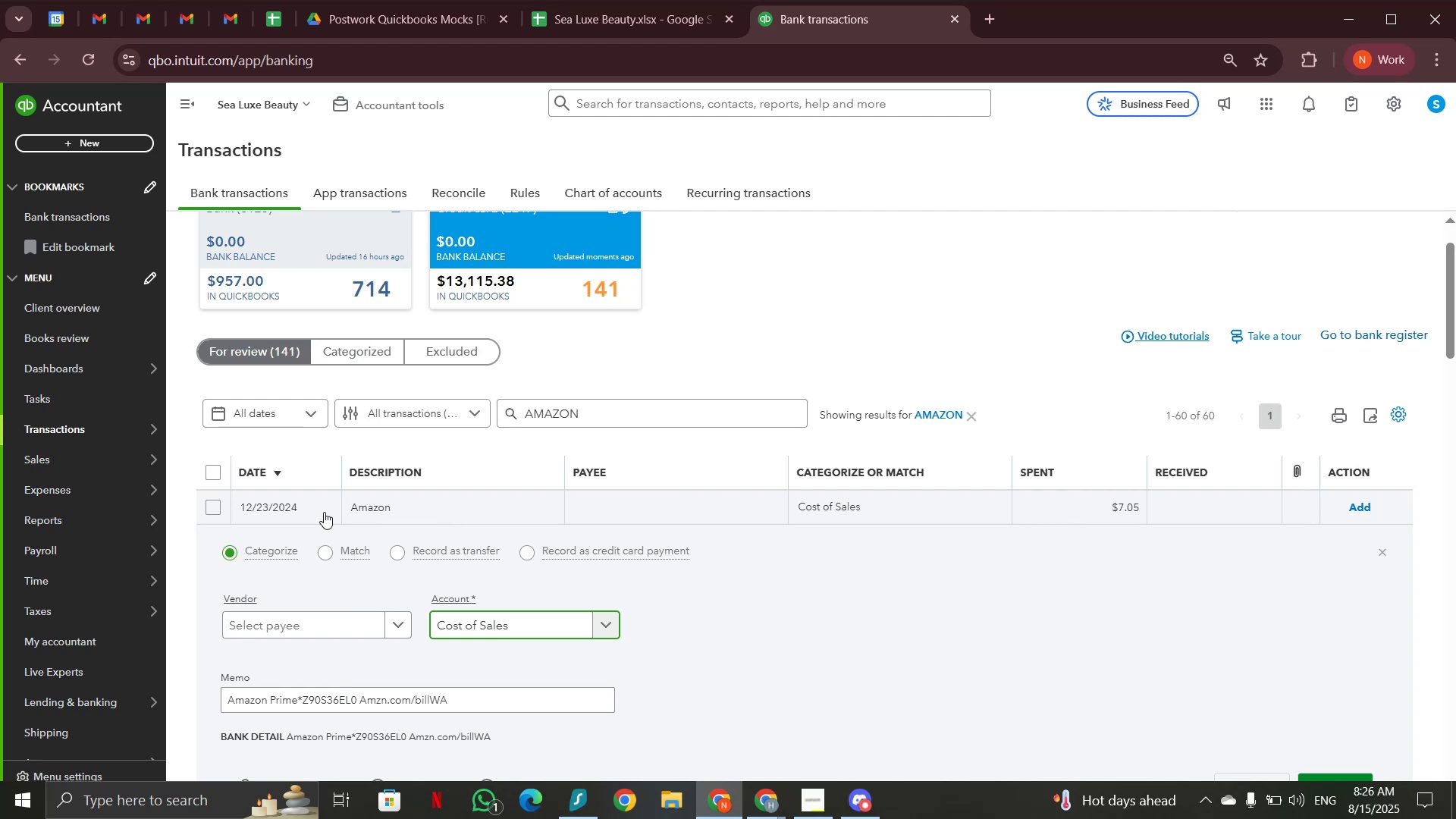 
left_click([214, 544])
 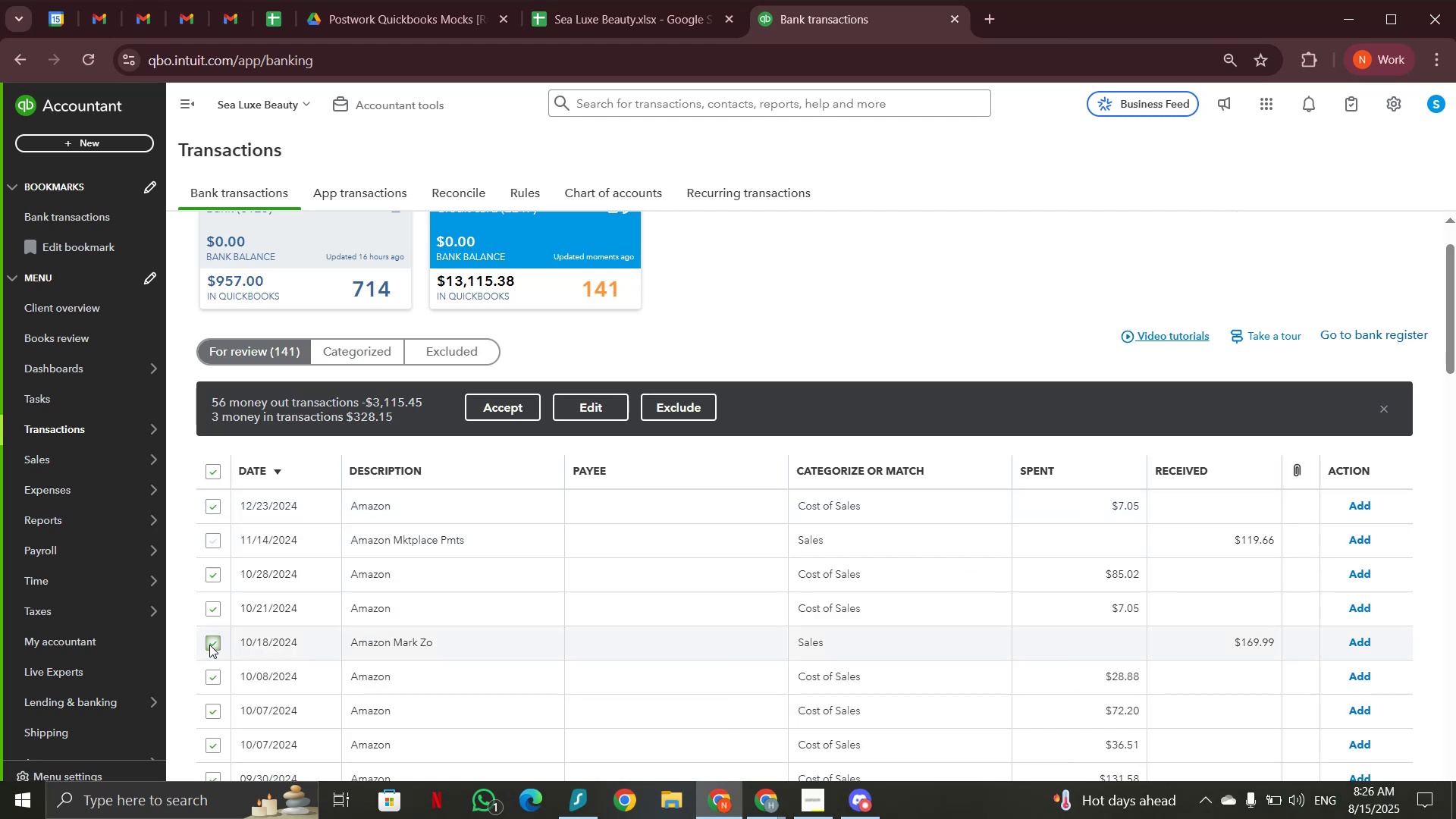 
left_click([209, 645])
 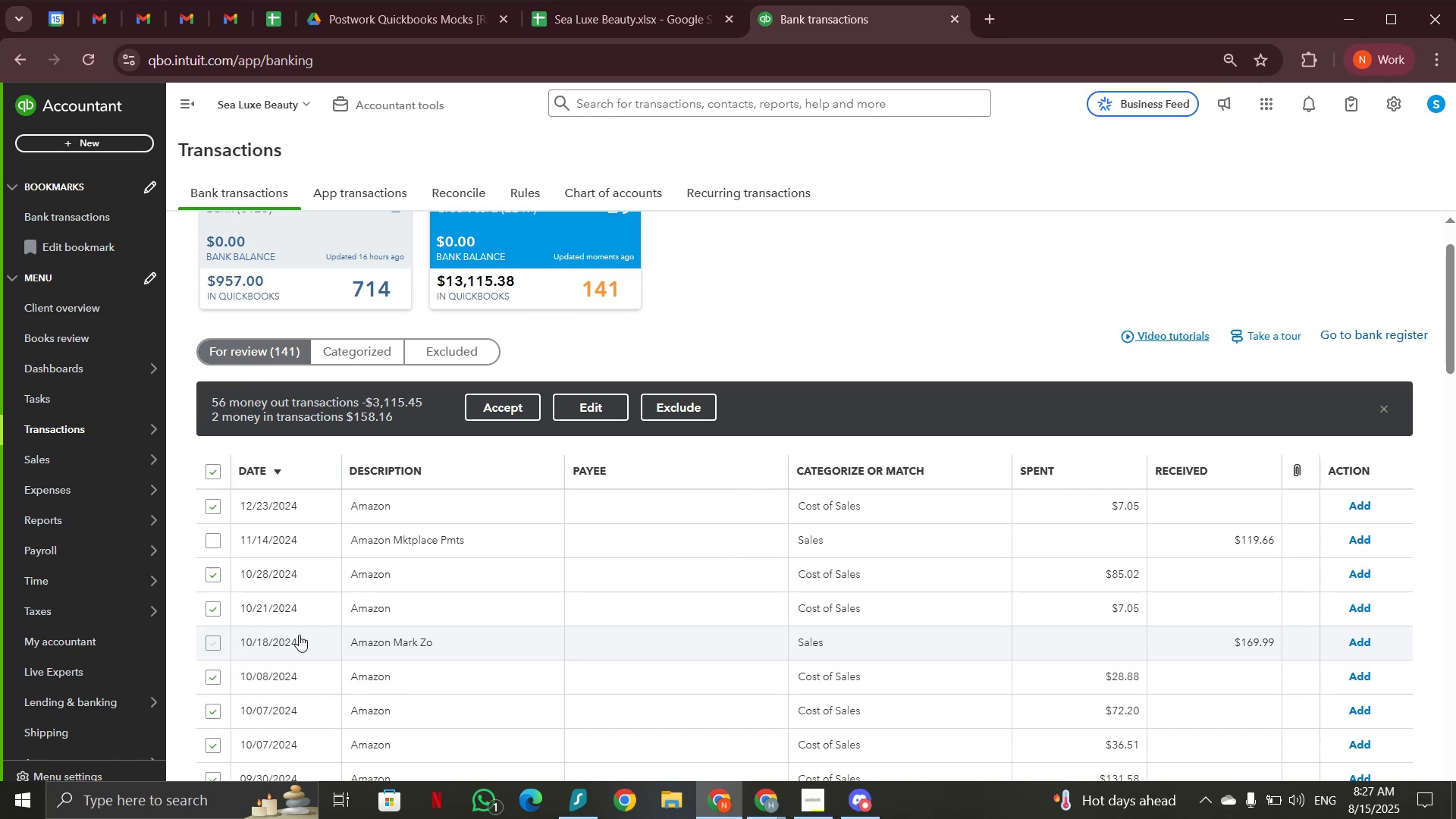 
scroll: coordinate [512, 608], scroll_direction: down, amount: 9.0
 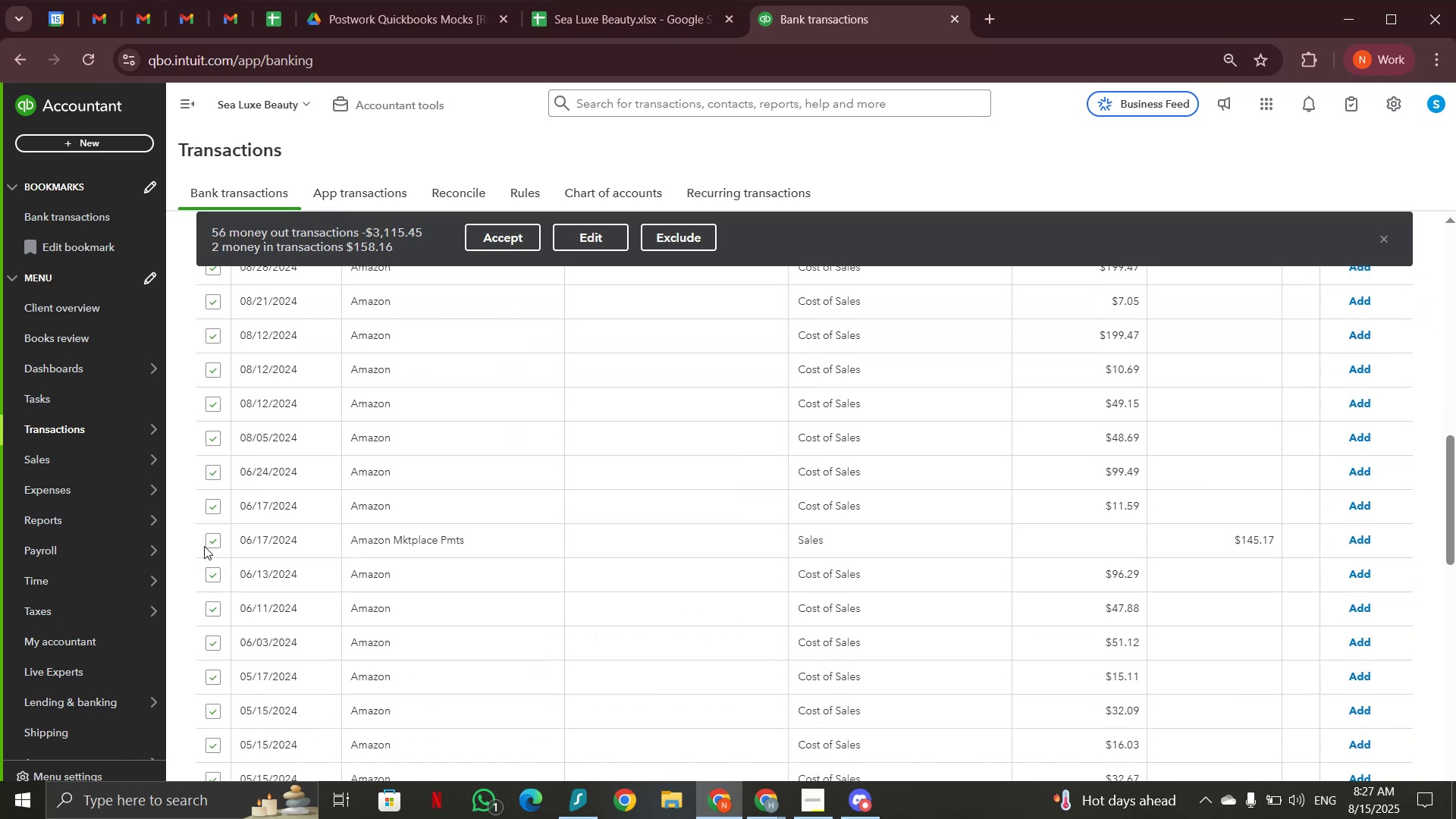 
left_click([211, 539])
 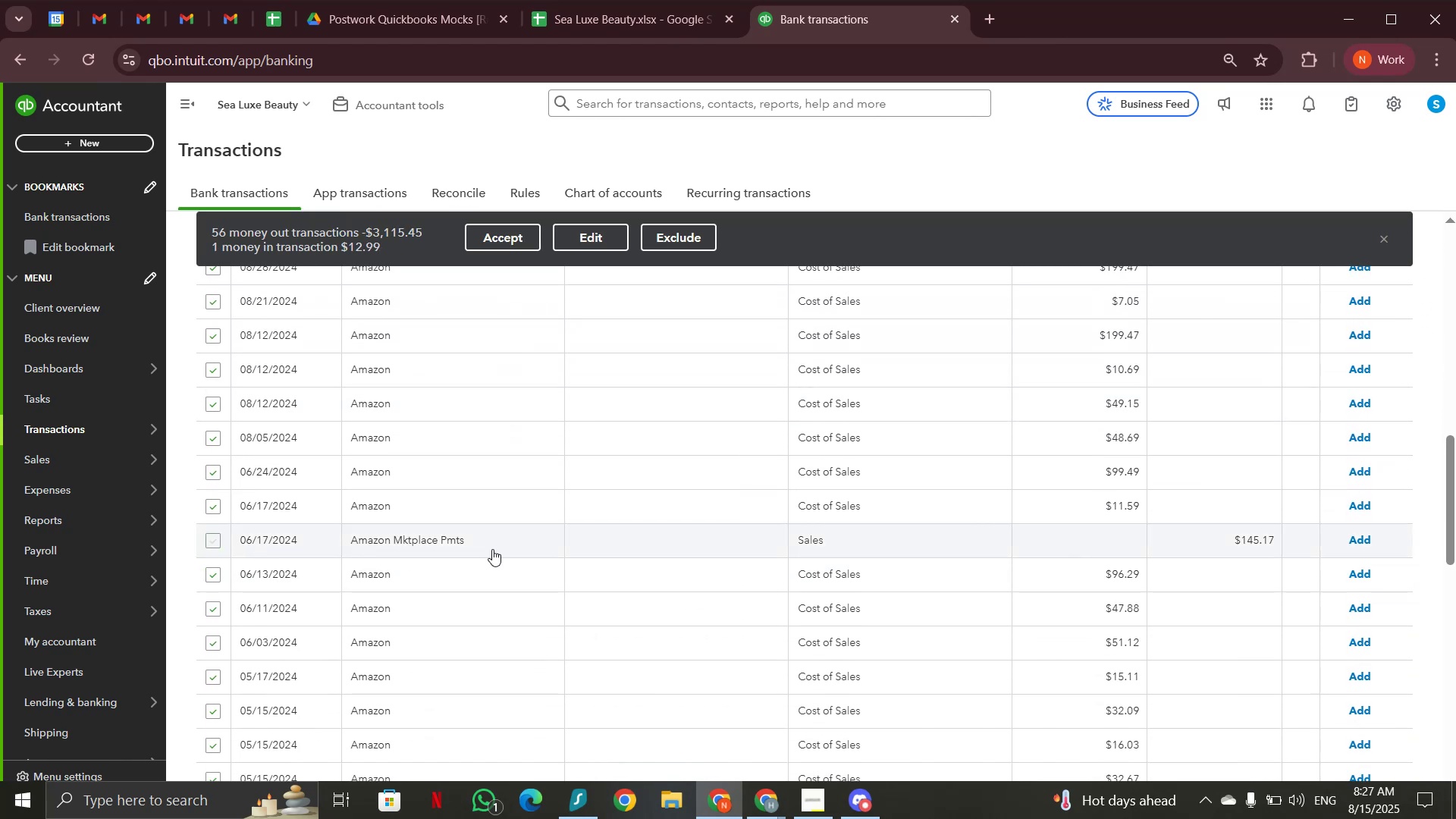 
left_click([493, 549])
 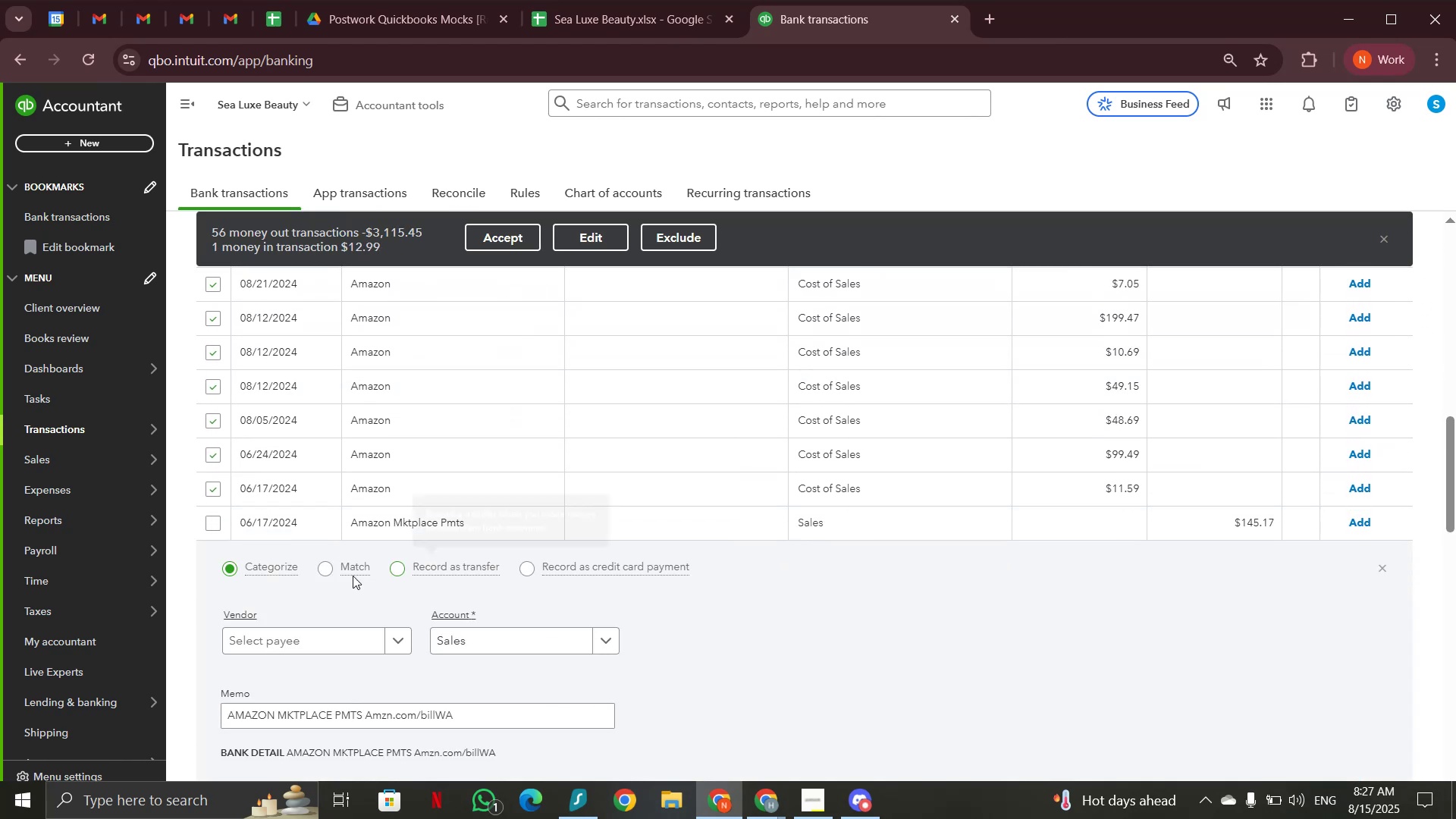 
left_click([209, 521])
 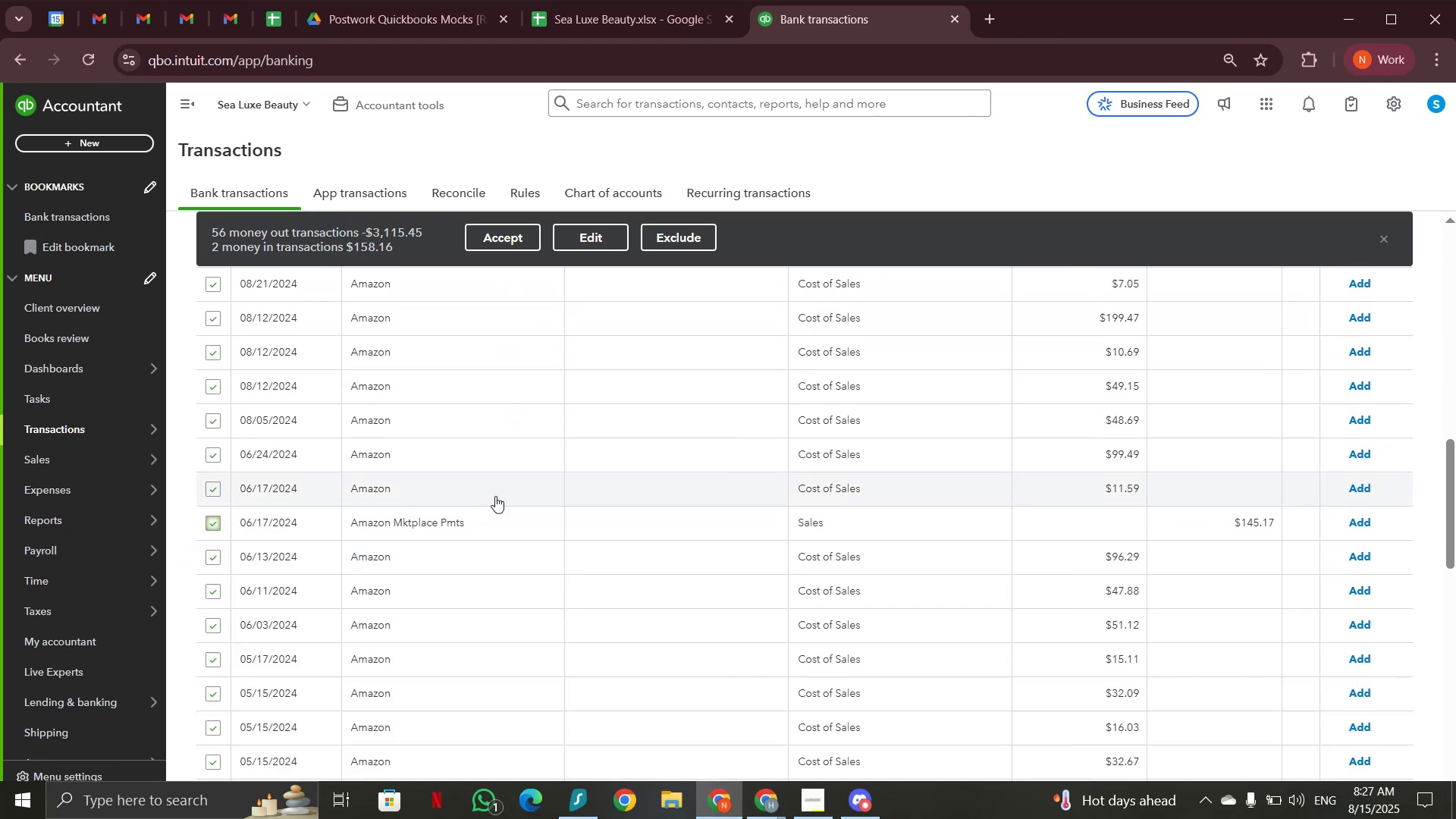 
scroll: coordinate [497, 494], scroll_direction: down, amount: 4.0
 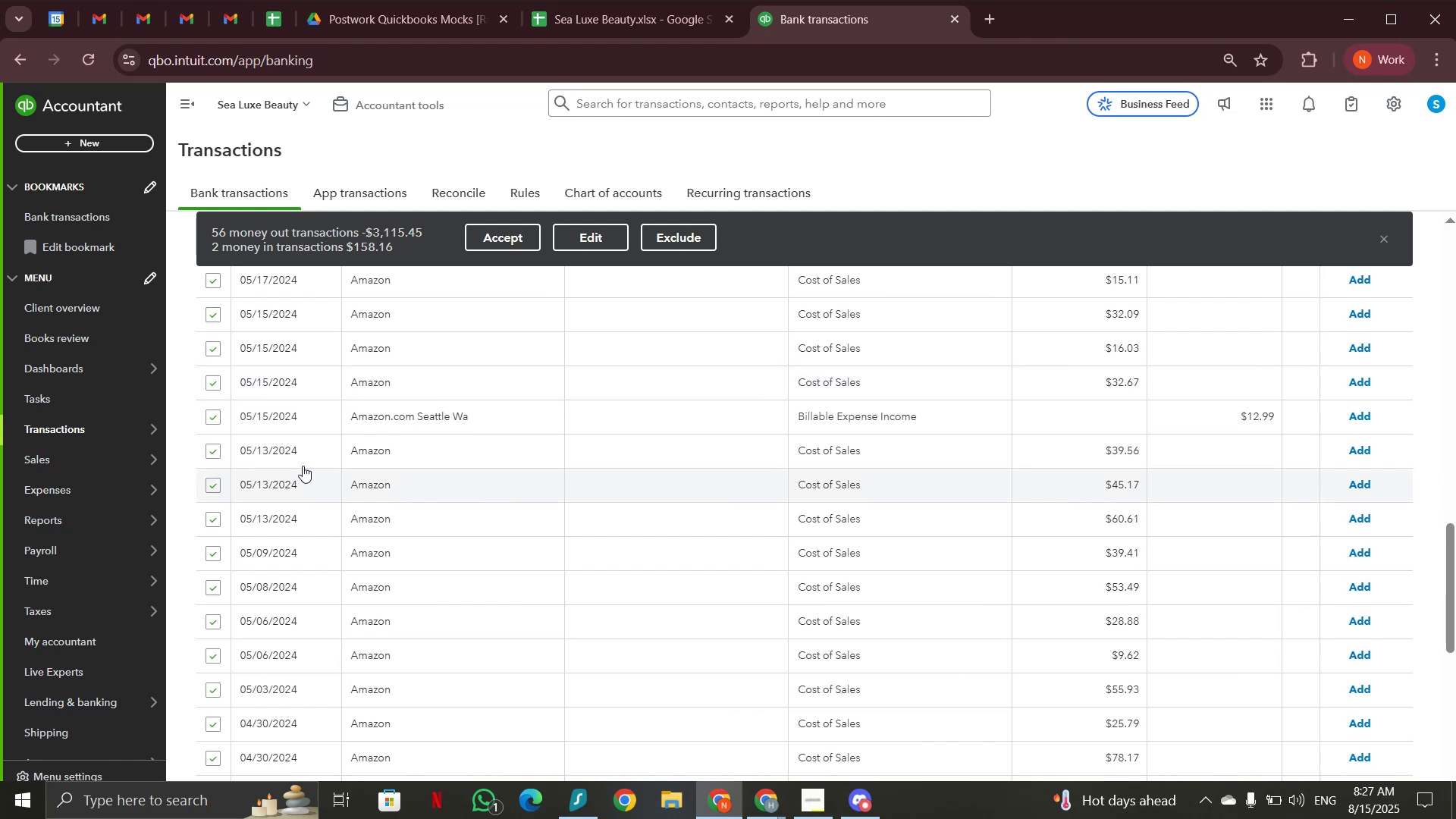 
wait(5.35)
 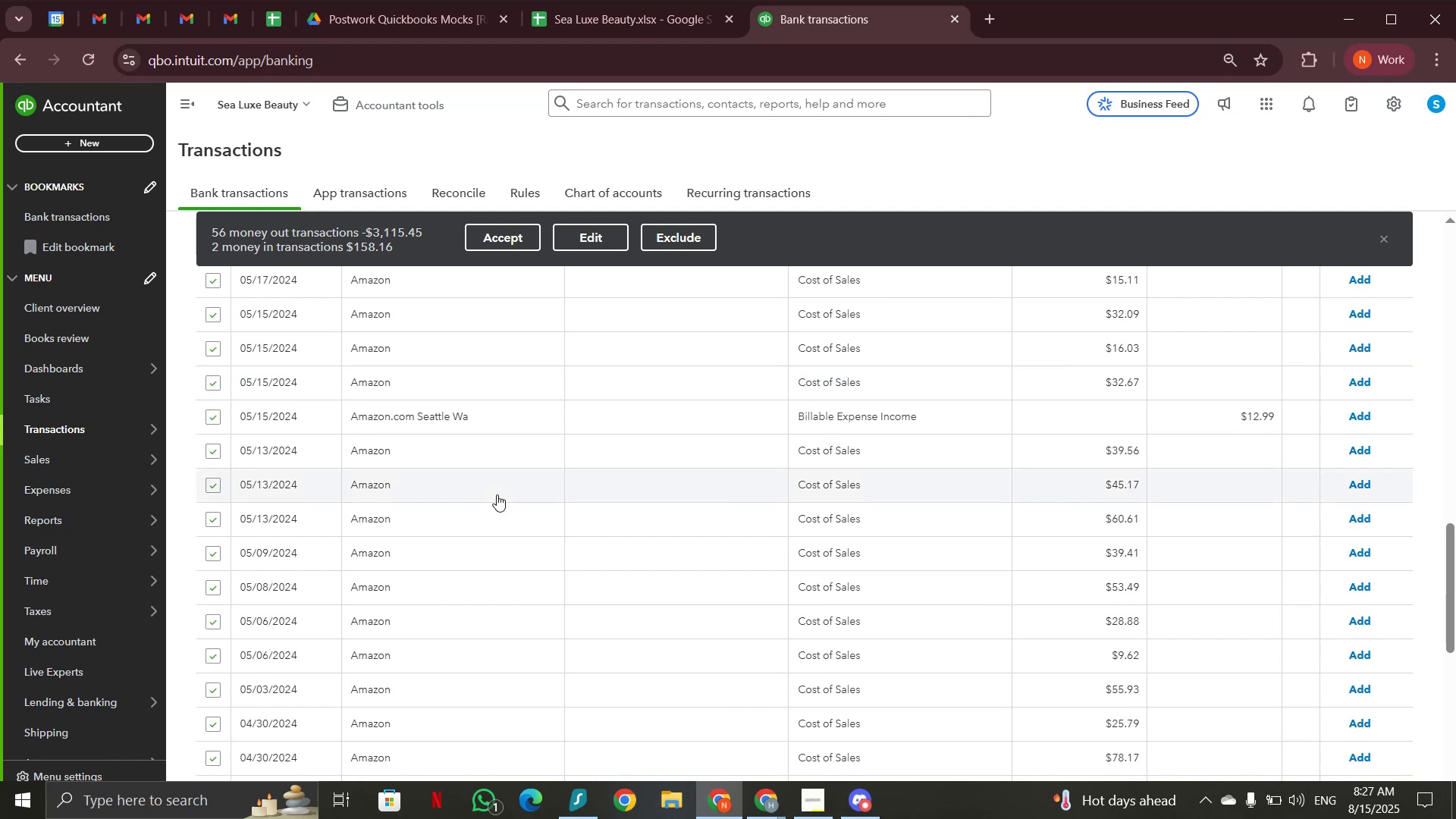 
left_click([212, 423])
 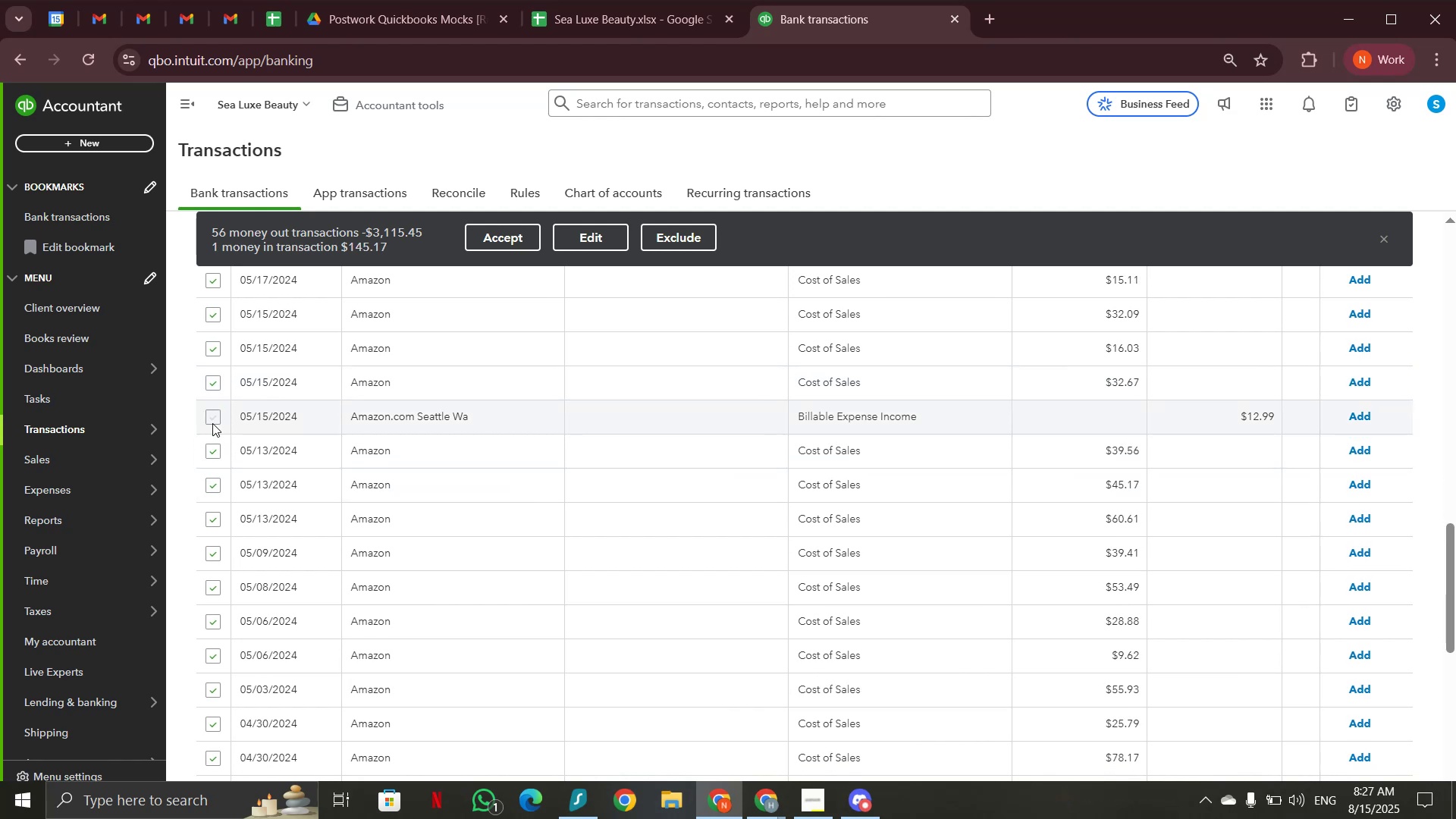 
scroll: coordinate [271, 421], scroll_direction: down, amount: 15.0
 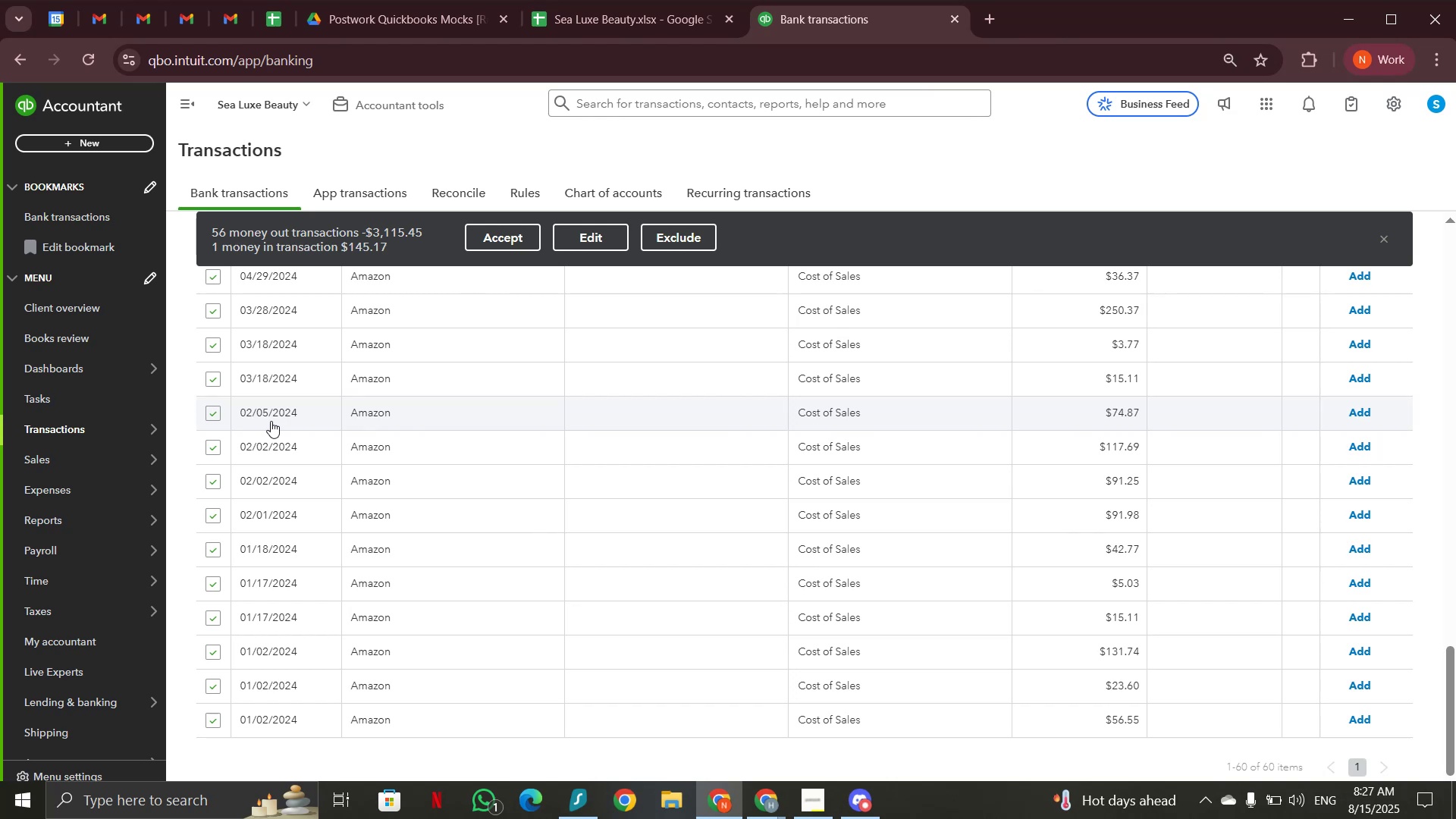 
scroll: coordinate [215, 389], scroll_direction: up, amount: 22.0
 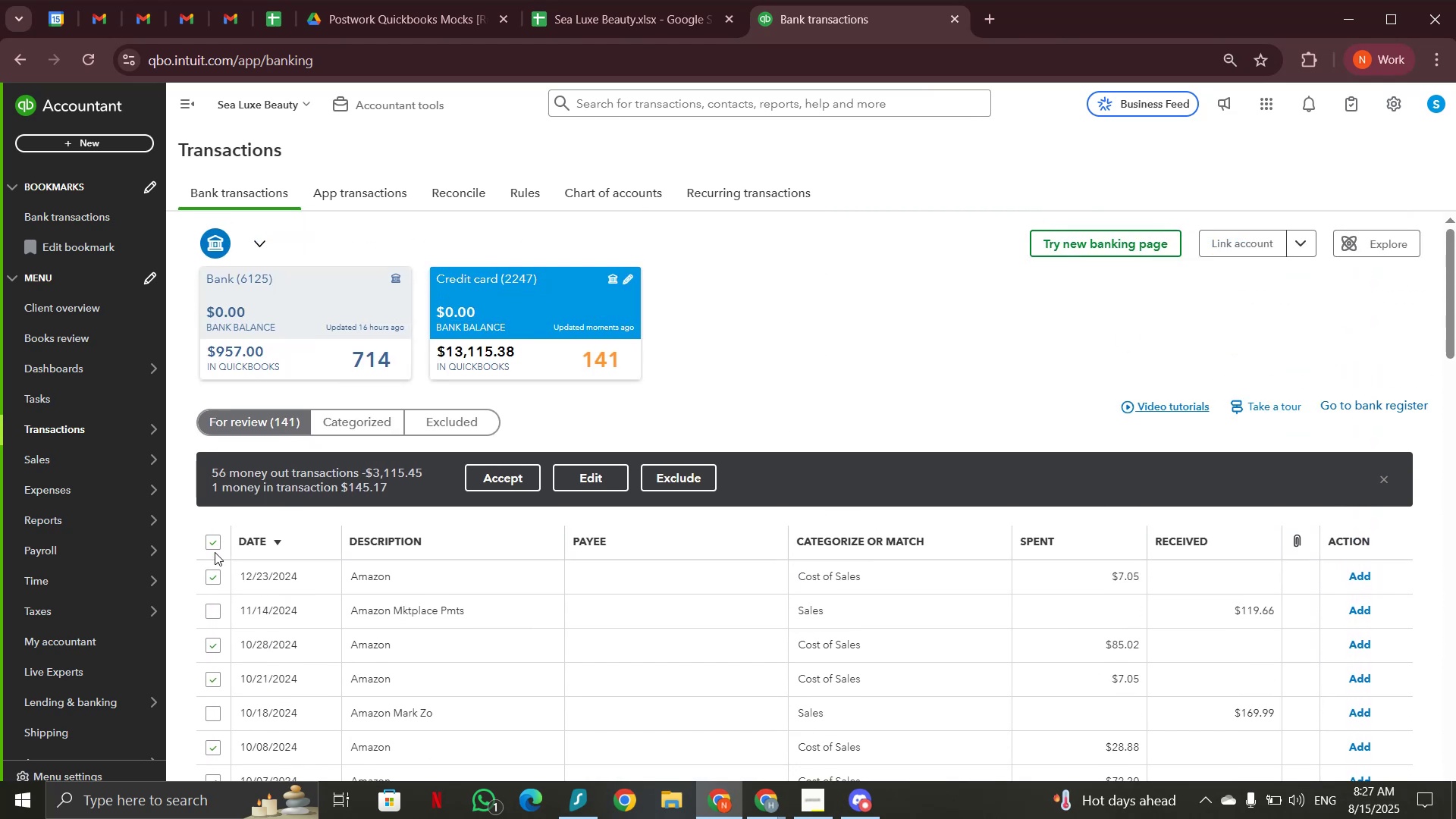 
left_click([215, 552])
 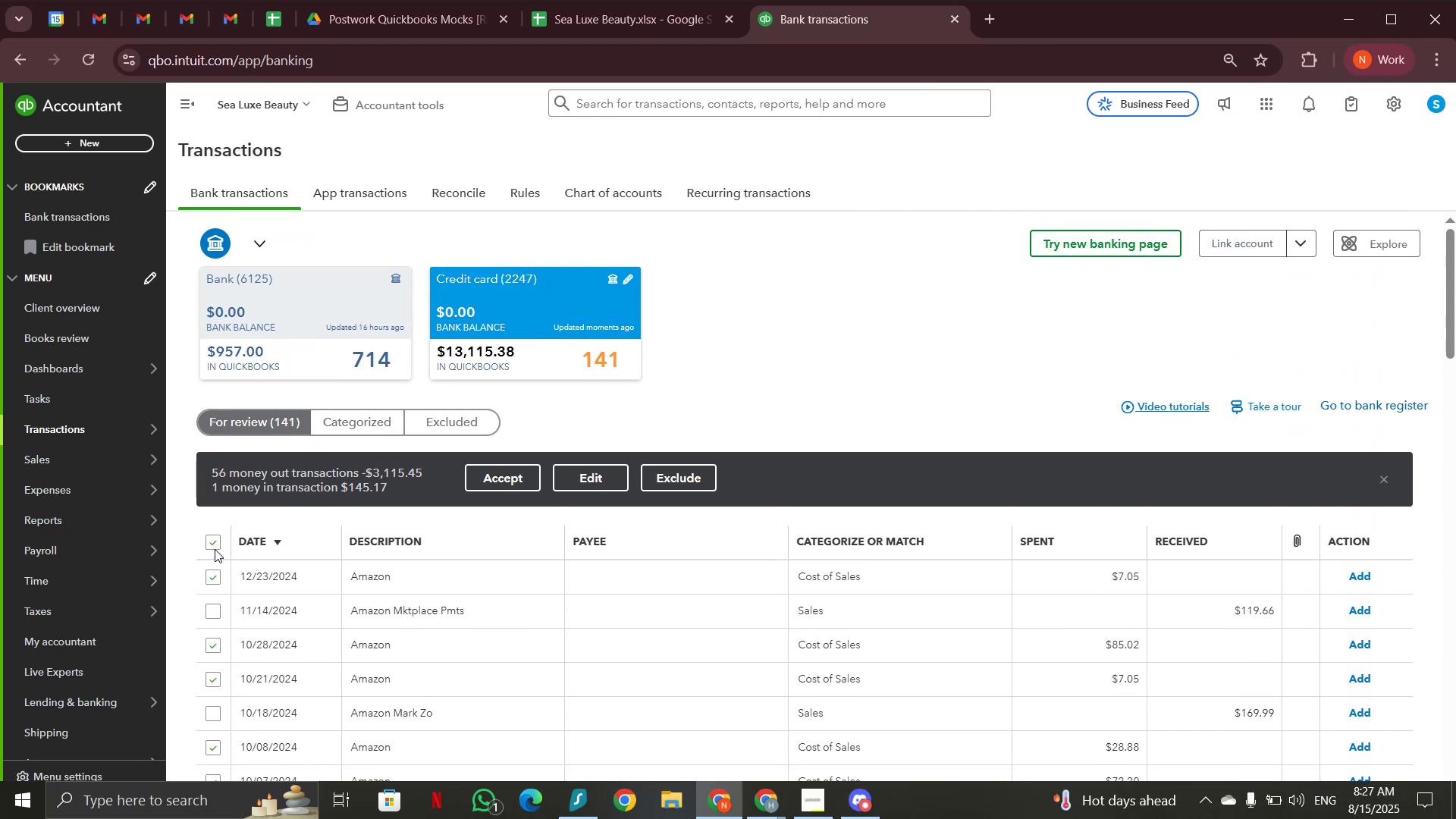 
double_click([215, 548])
 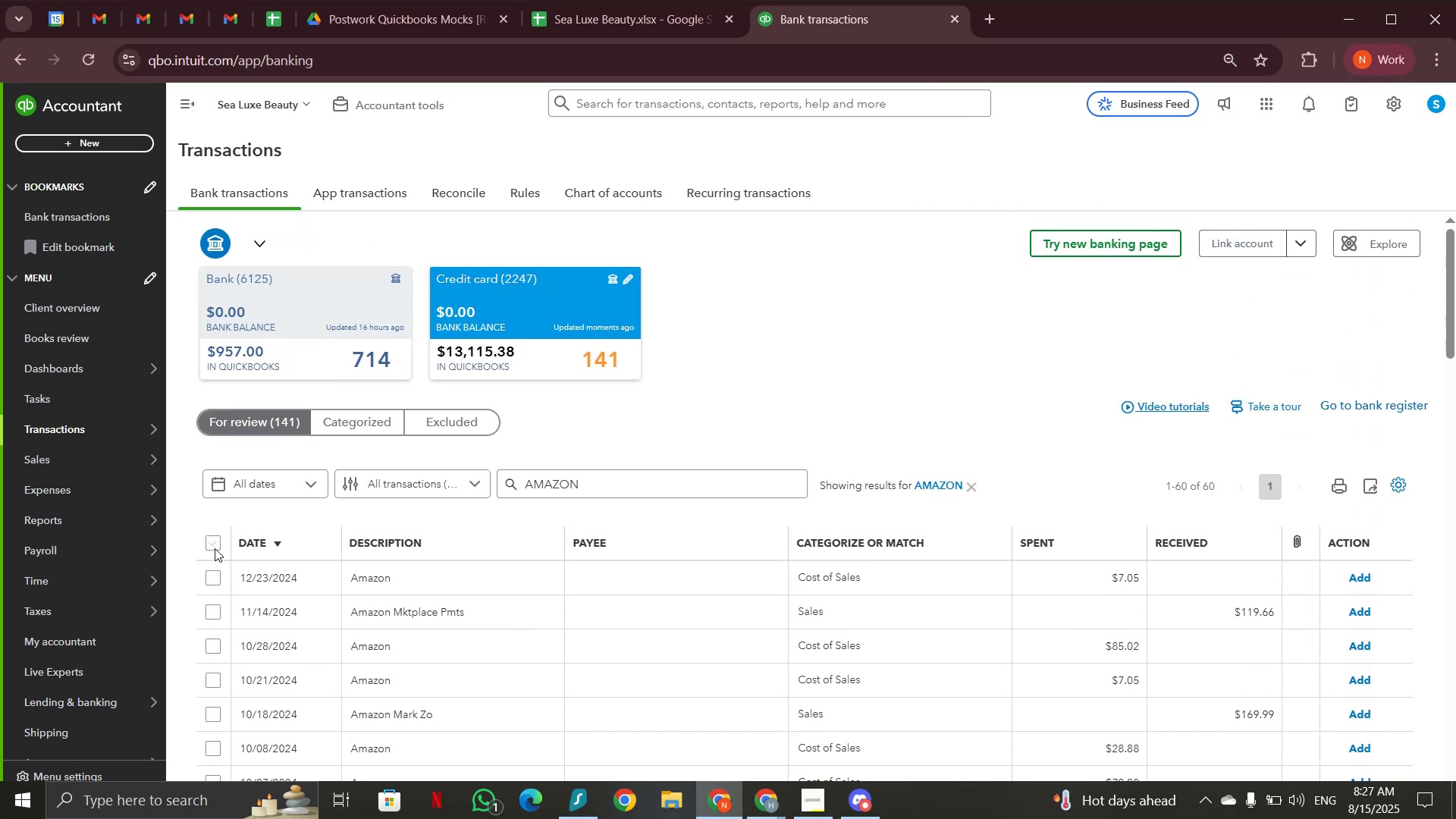 
left_click([215, 548])
 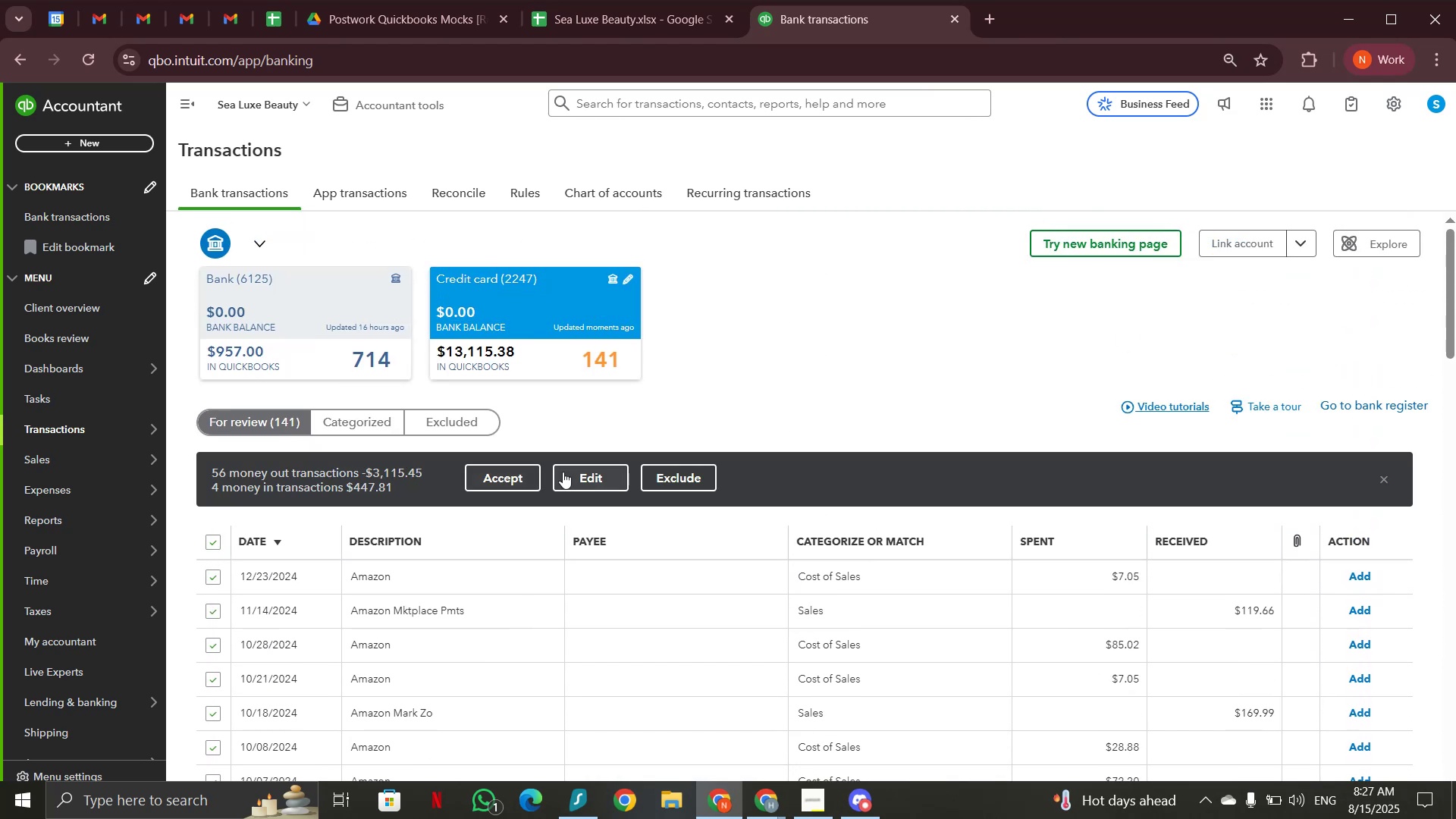 
left_click([574, 475])
 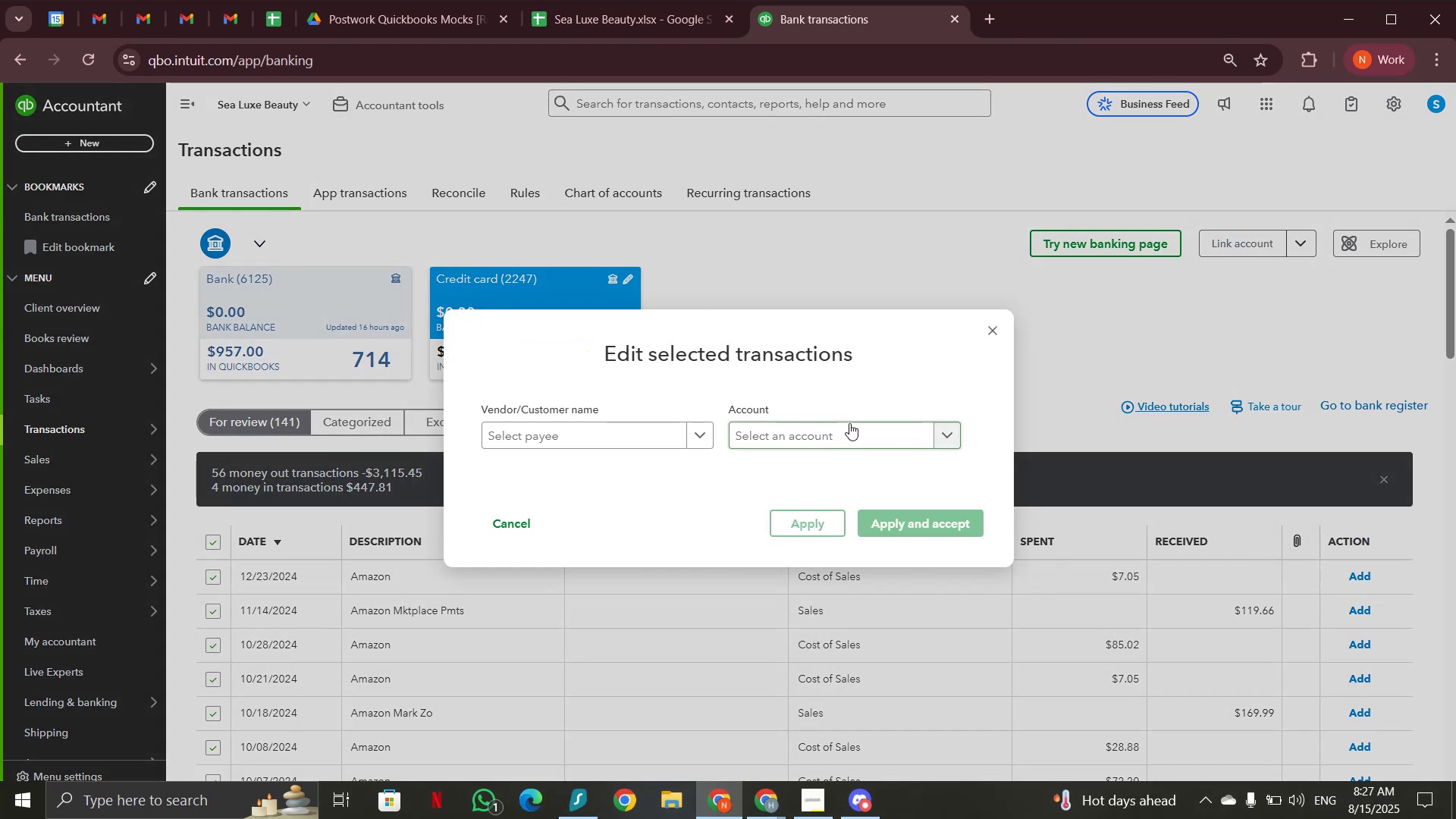 
left_click([848, 441])
 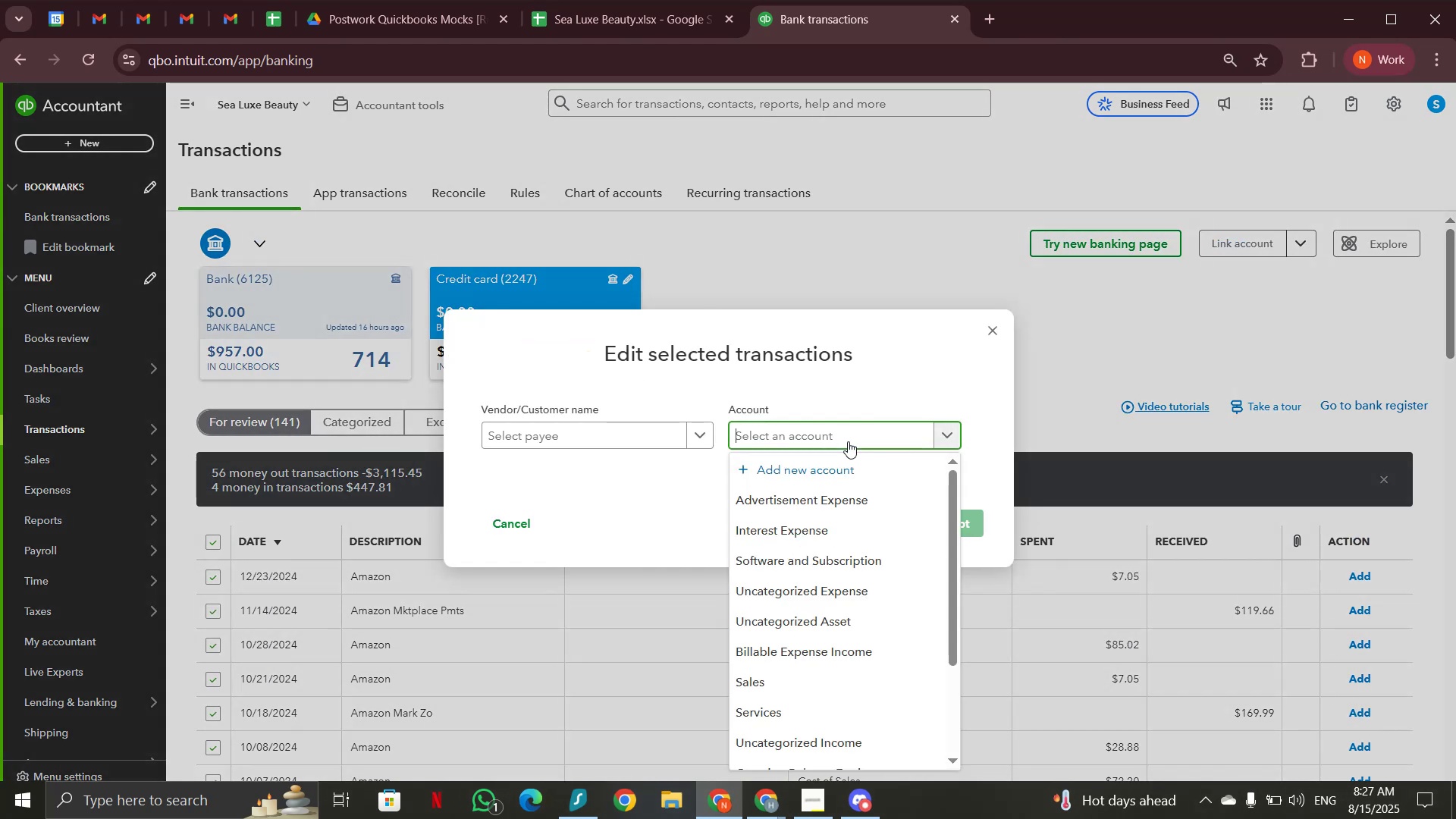 
type(cost)
 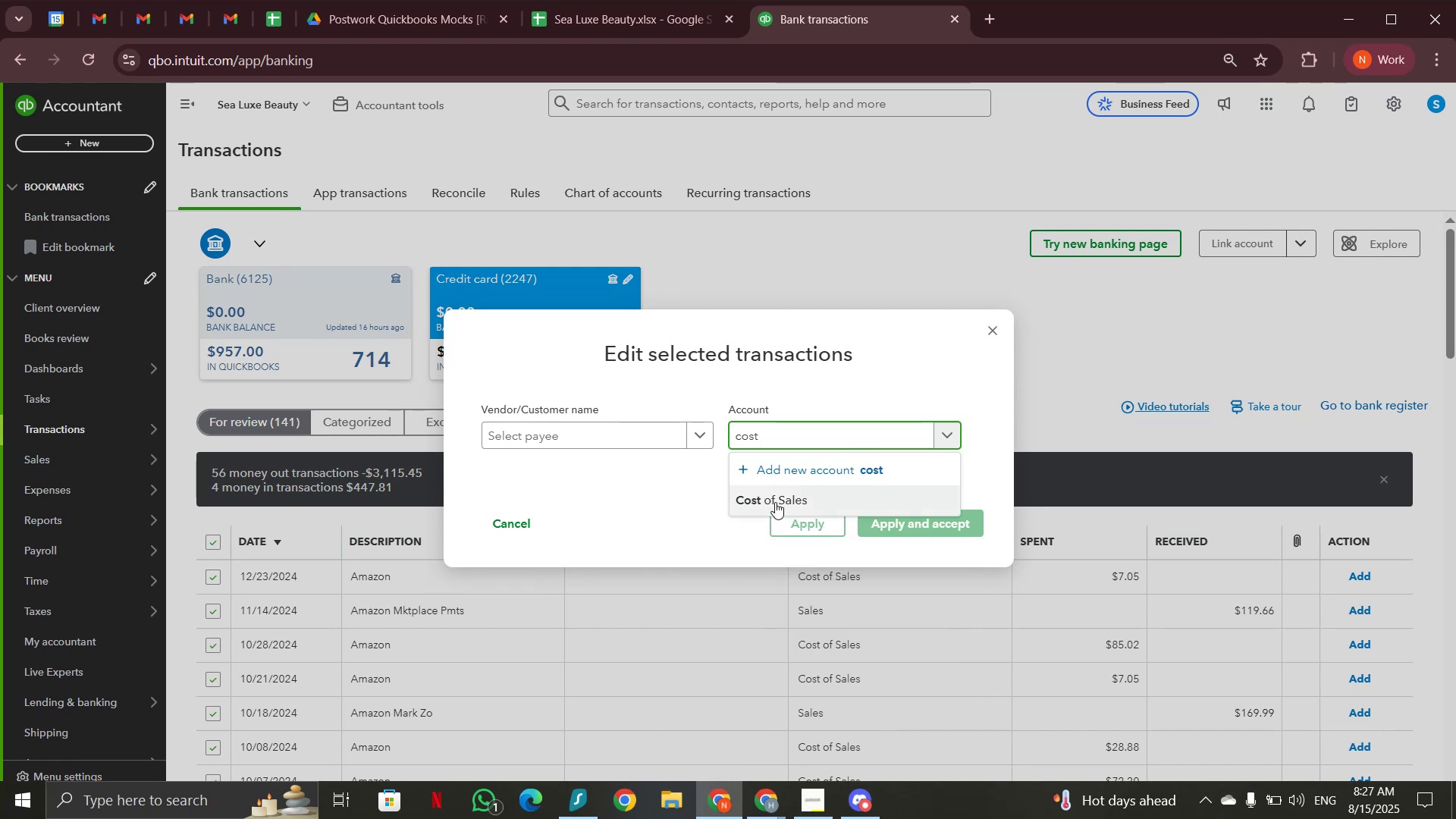 
left_click([775, 502])
 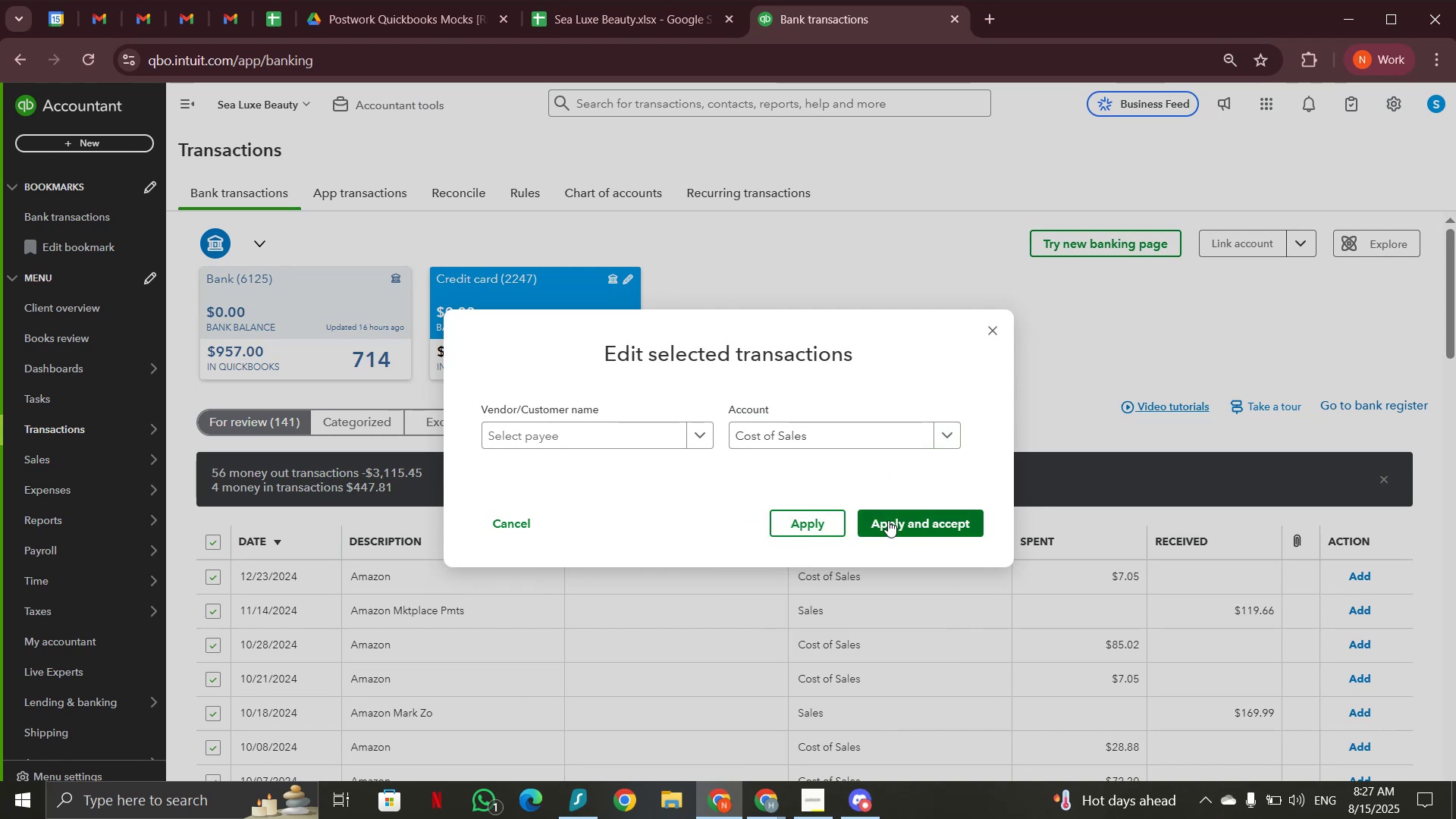 
left_click([888, 520])
 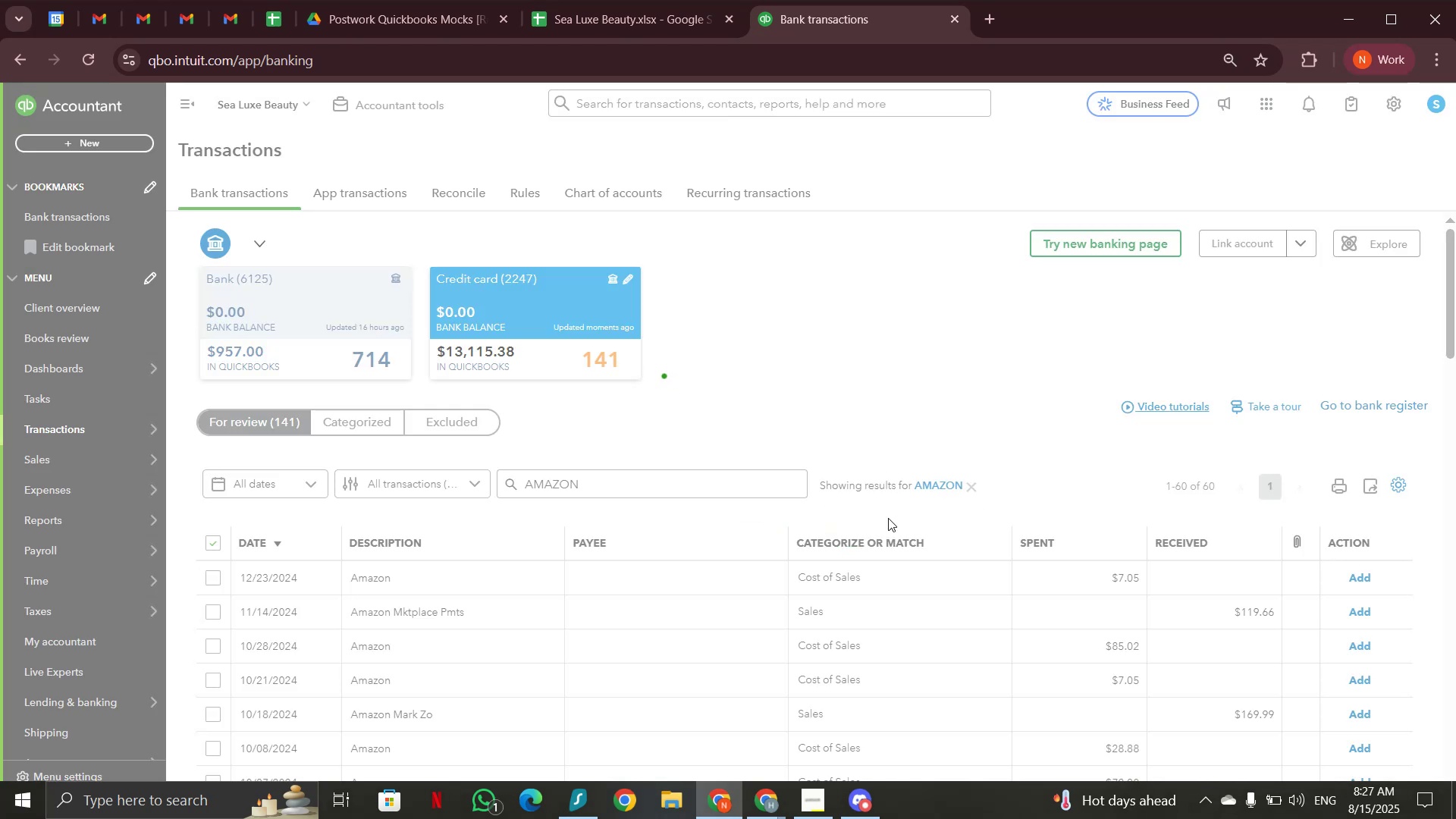 
wait(11.72)
 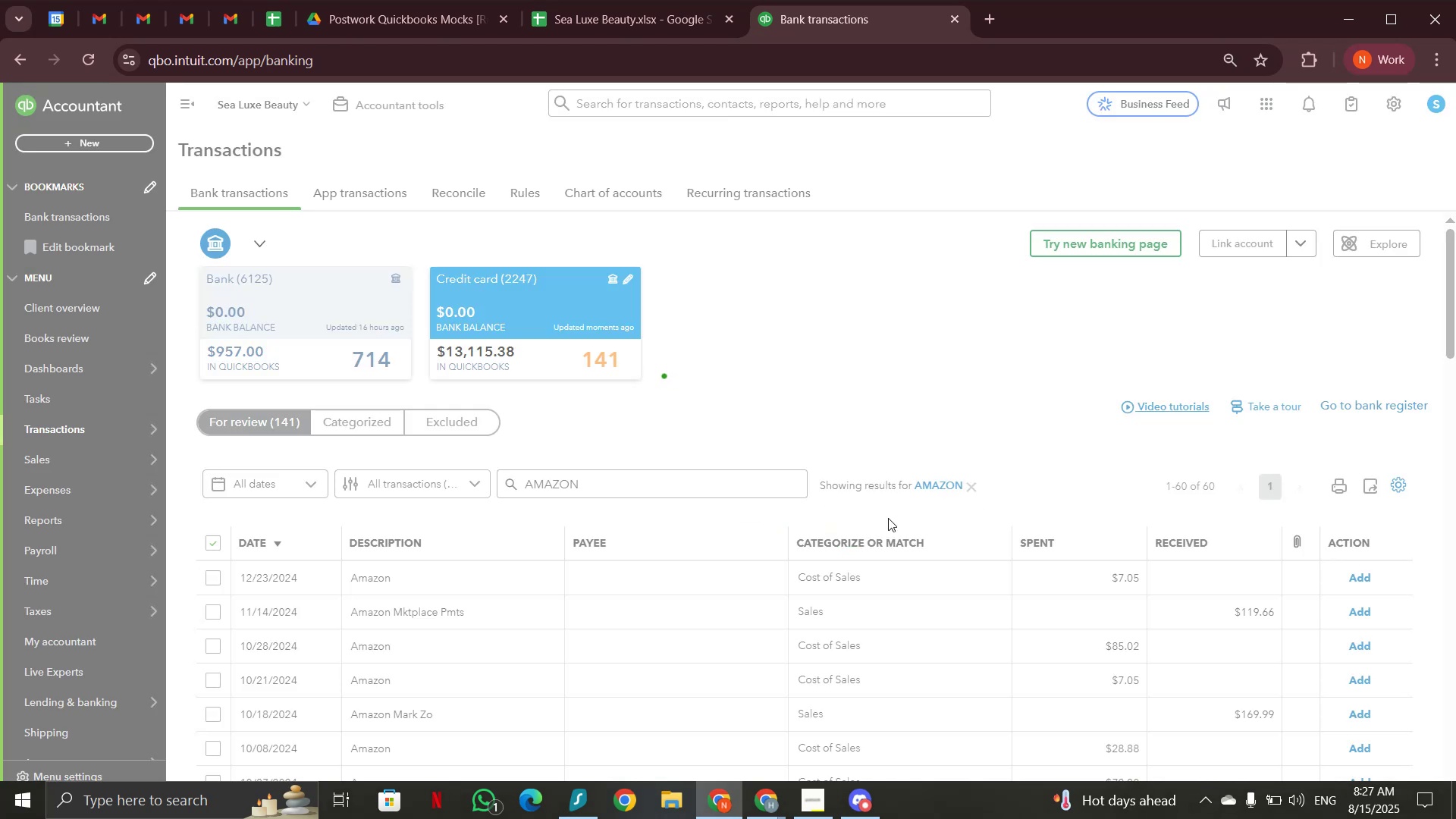 
left_click([969, 486])
 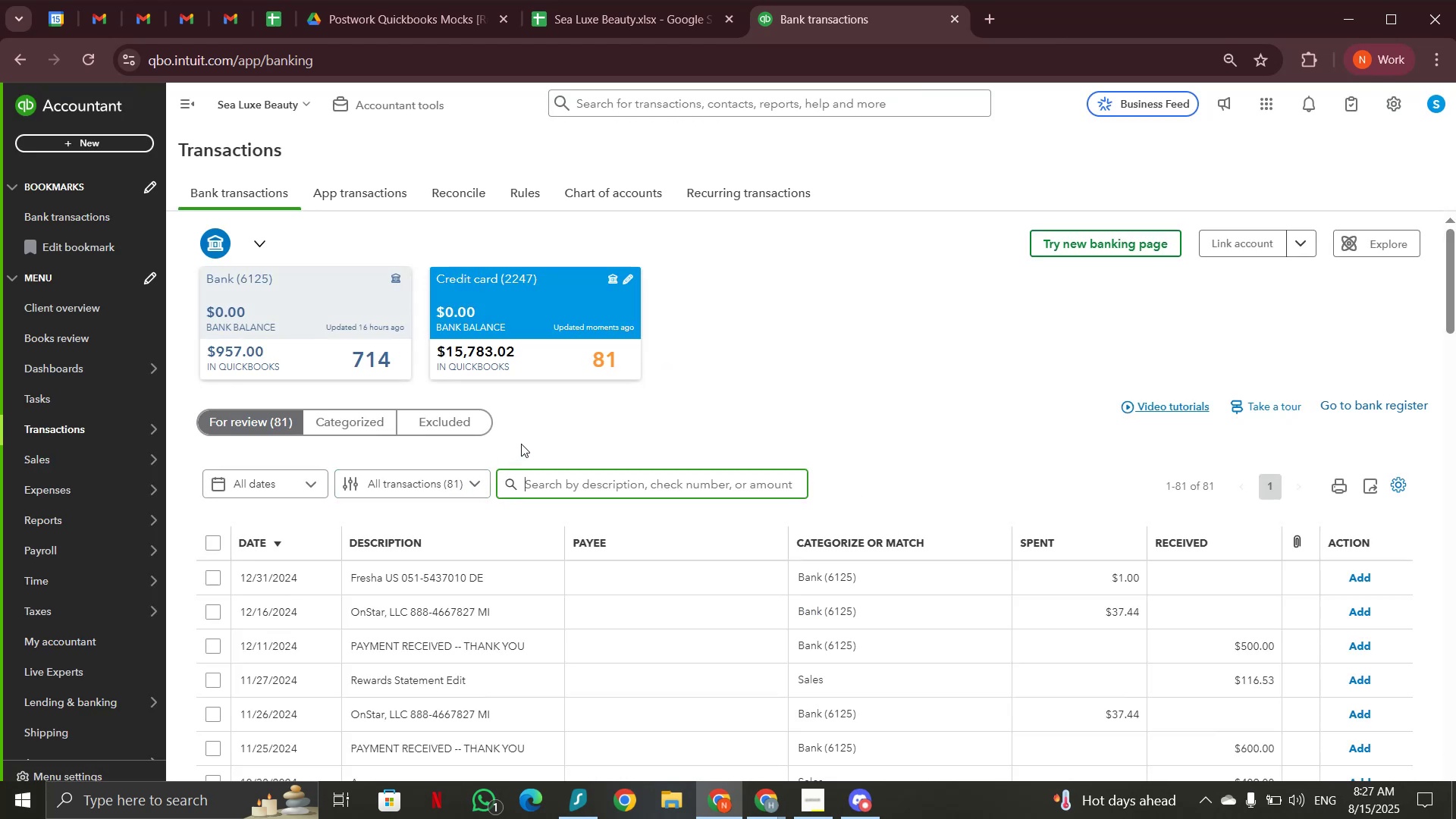 
scroll: coordinate [521, 444], scroll_direction: down, amount: 1.0
 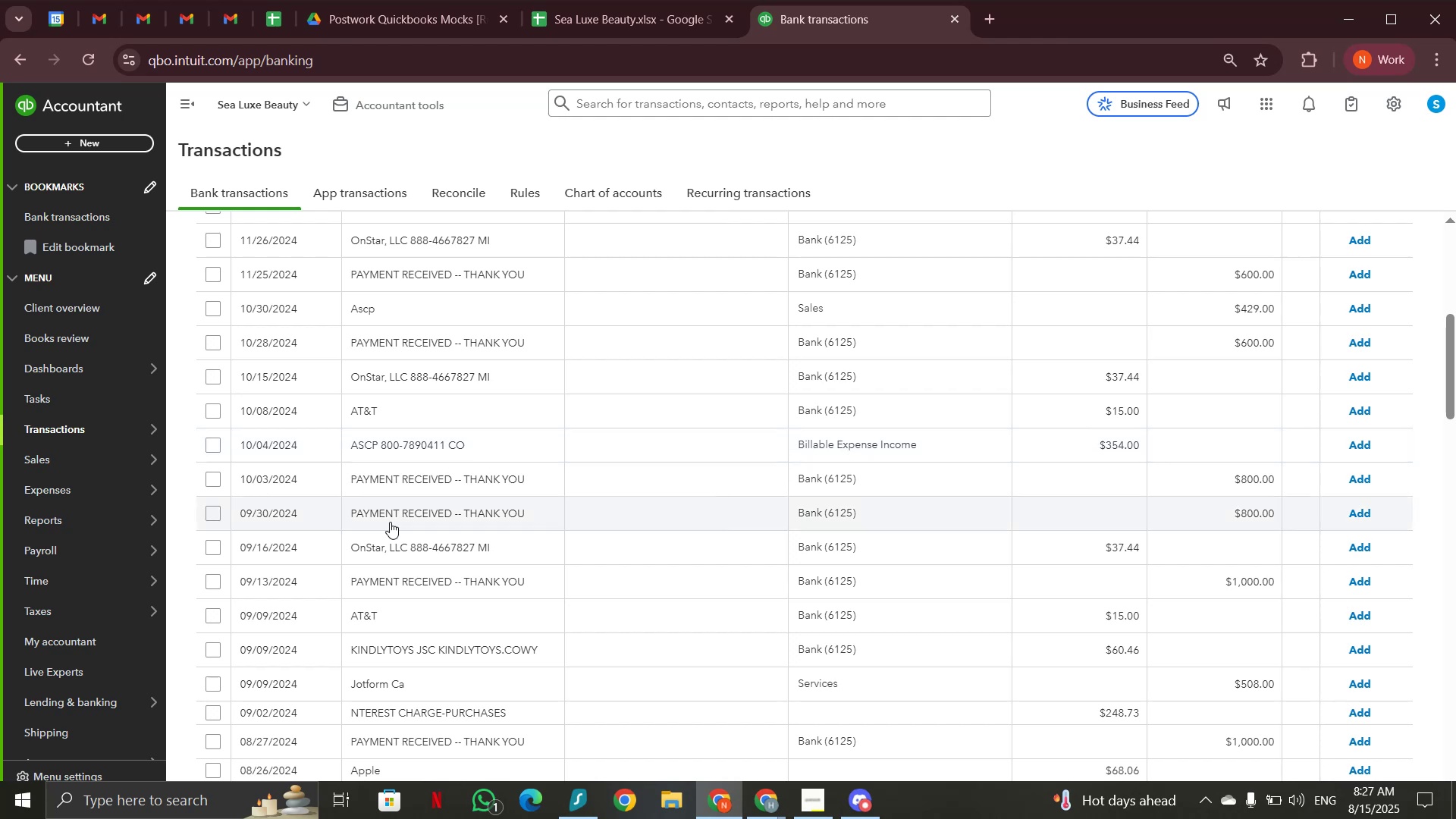 
left_click([375, 537])
 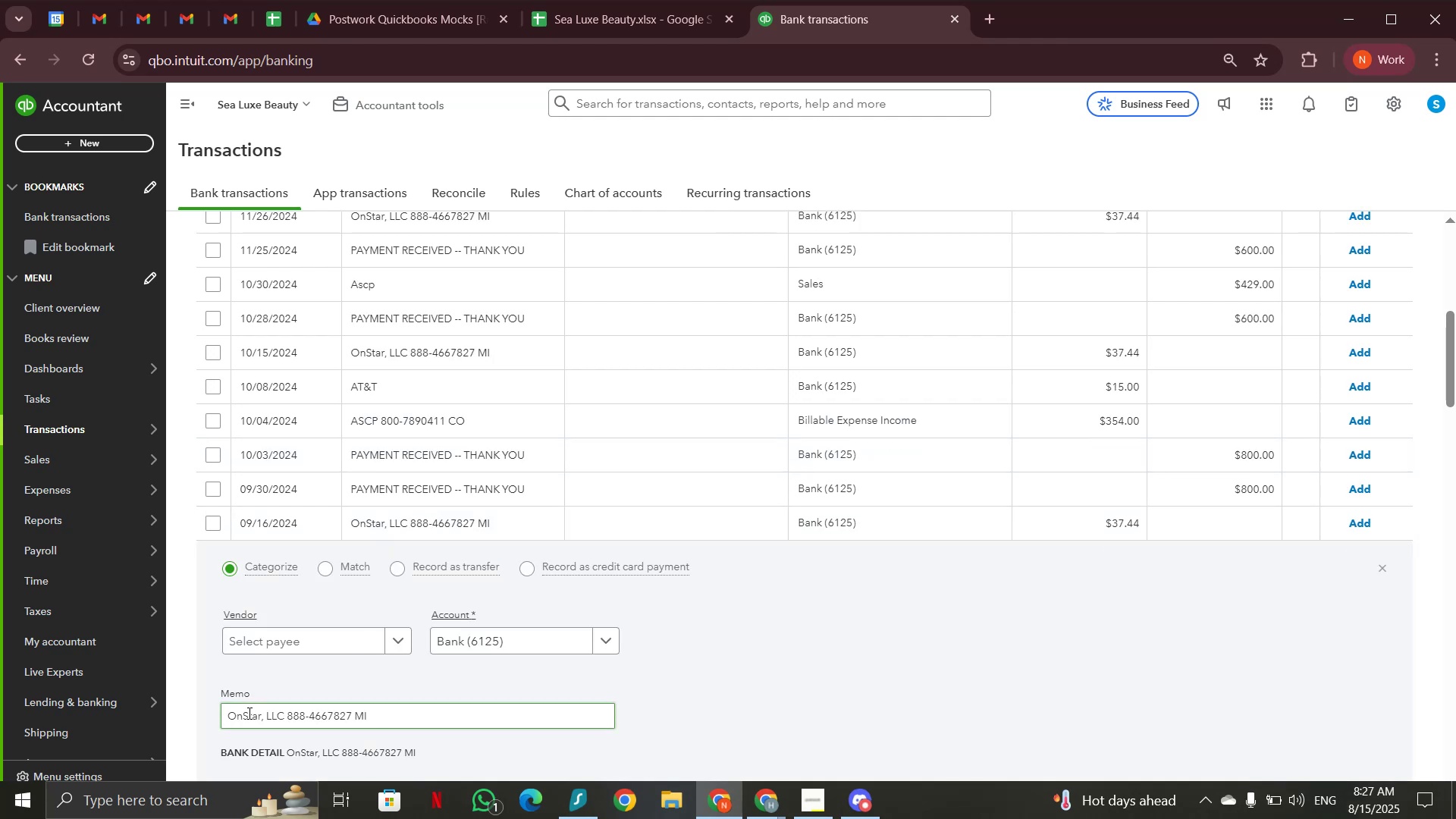 
left_click_drag(start_coordinate=[261, 713], to_coordinate=[209, 716])
 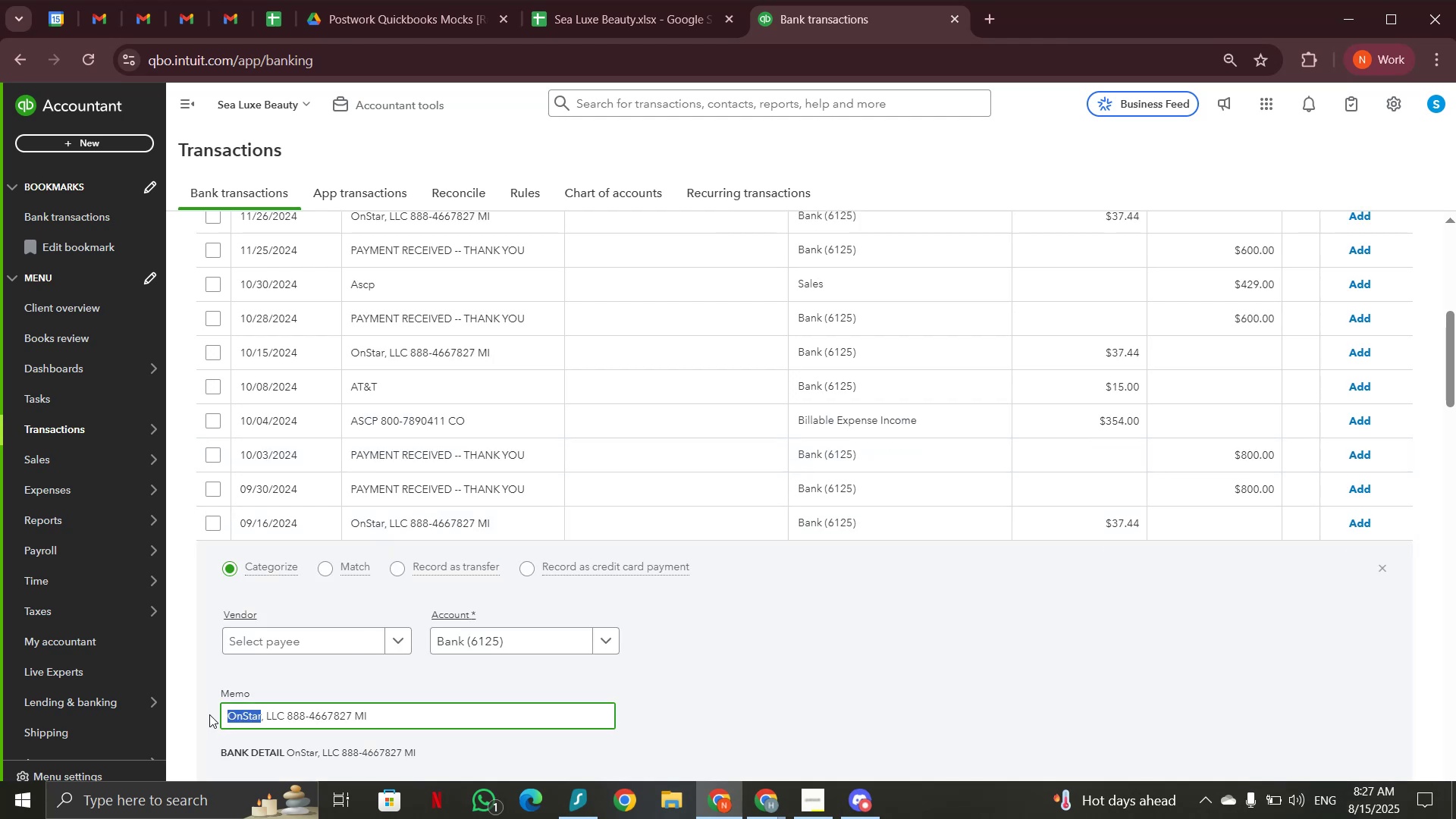 
key(Control+C)
 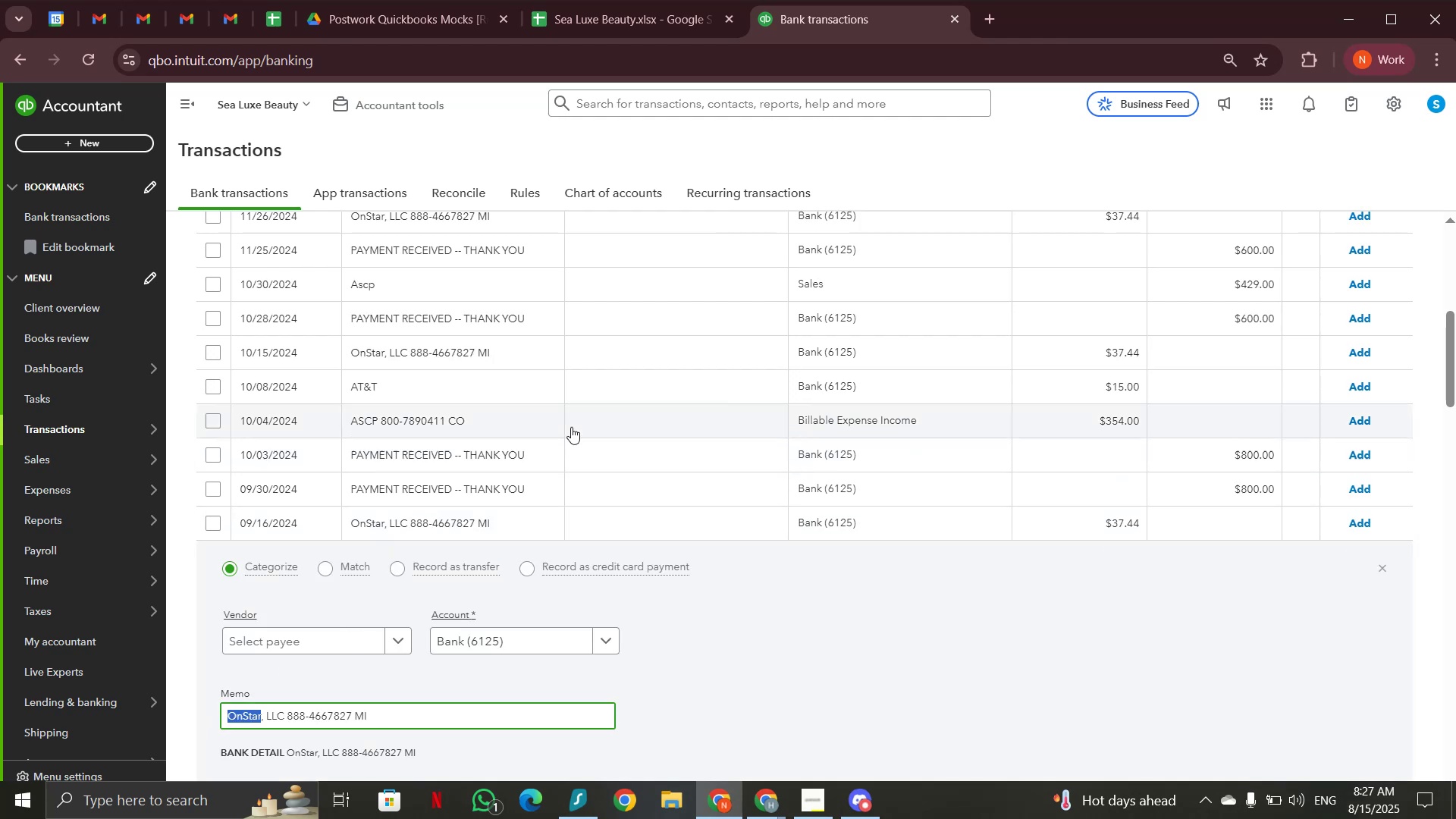 
scroll: coordinate [572, 425], scroll_direction: up, amount: 5.0
 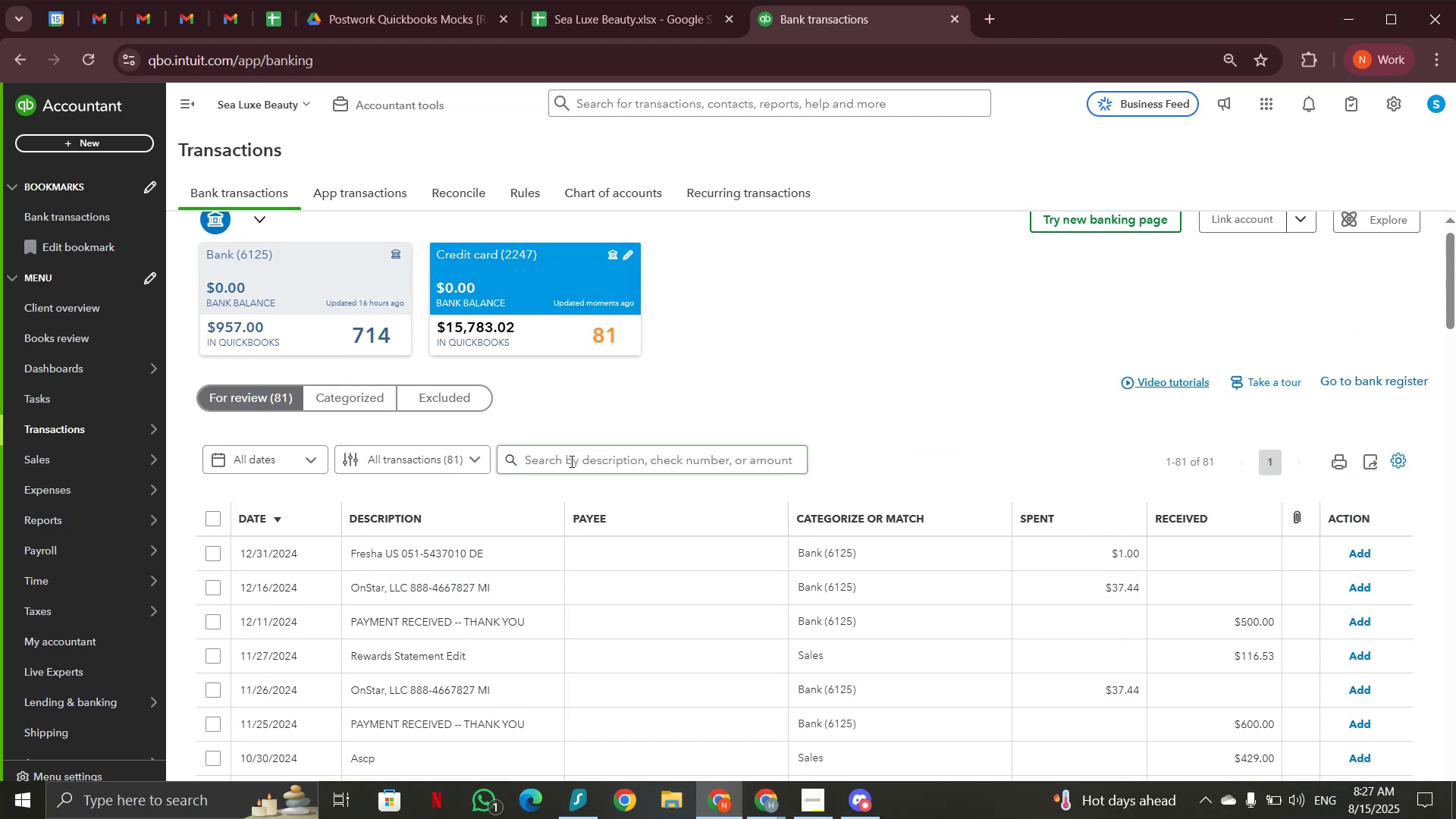 
left_click([570, 461])
 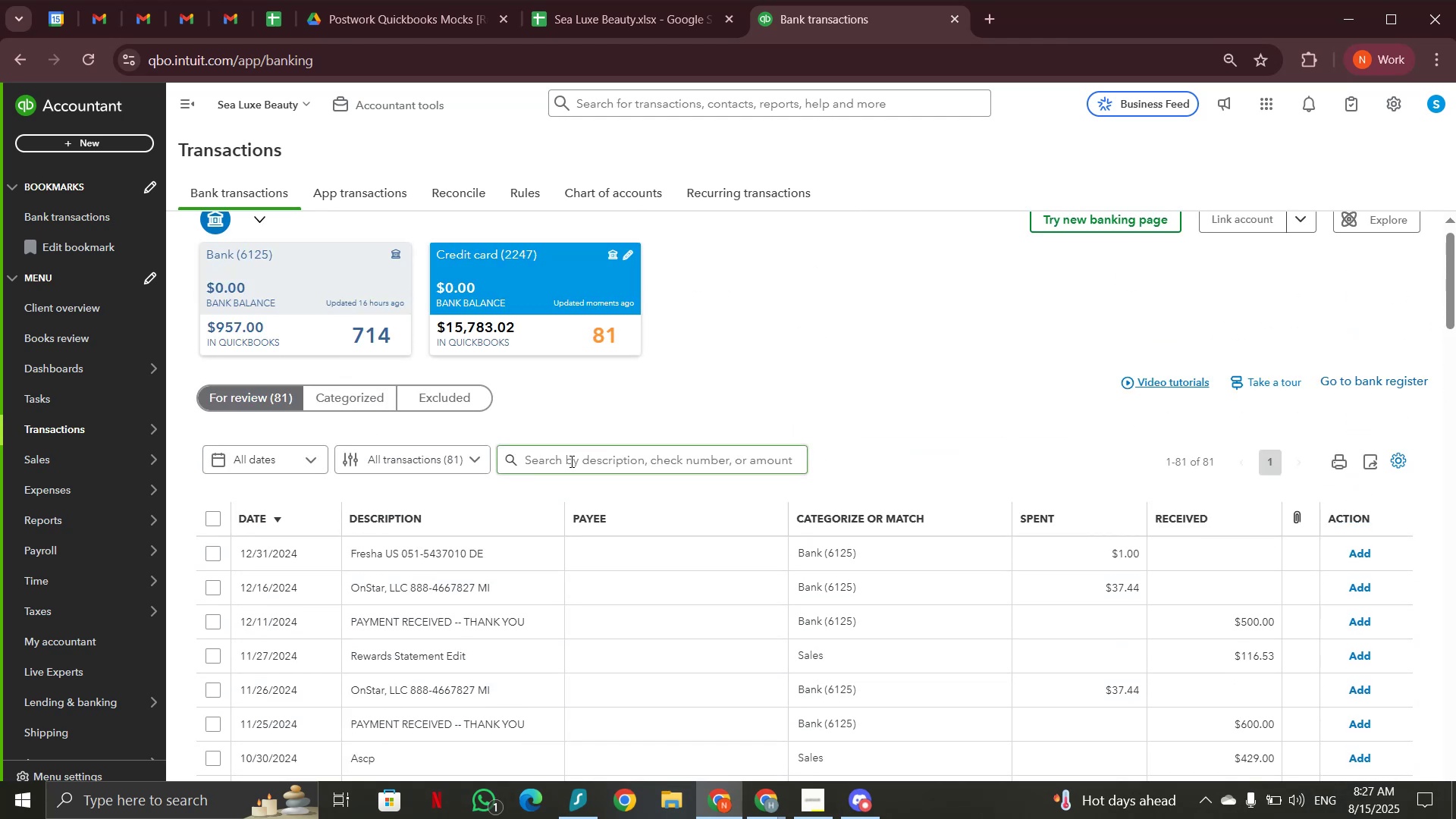 
key(Control+V)
 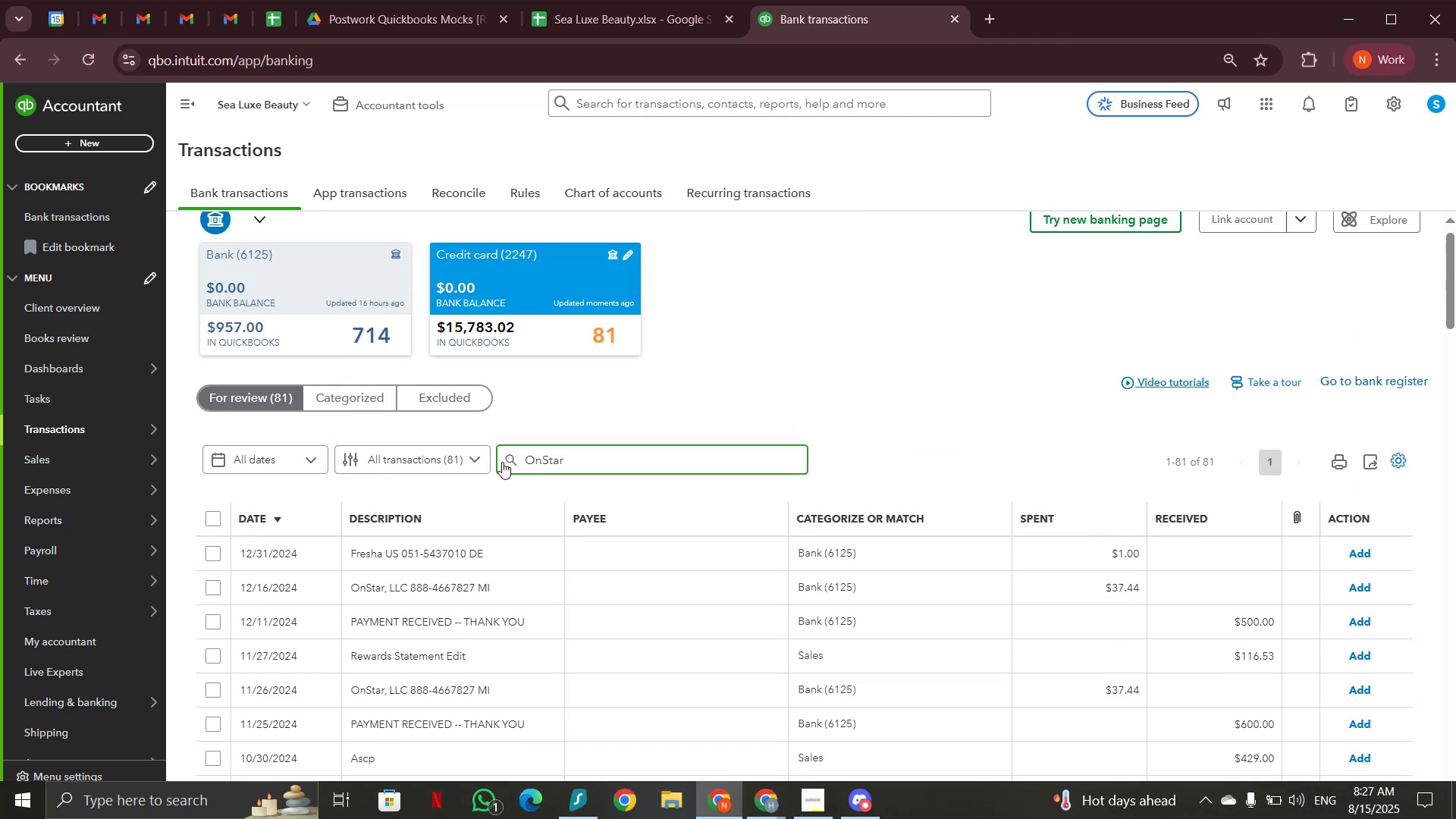 
left_click([512, 459])
 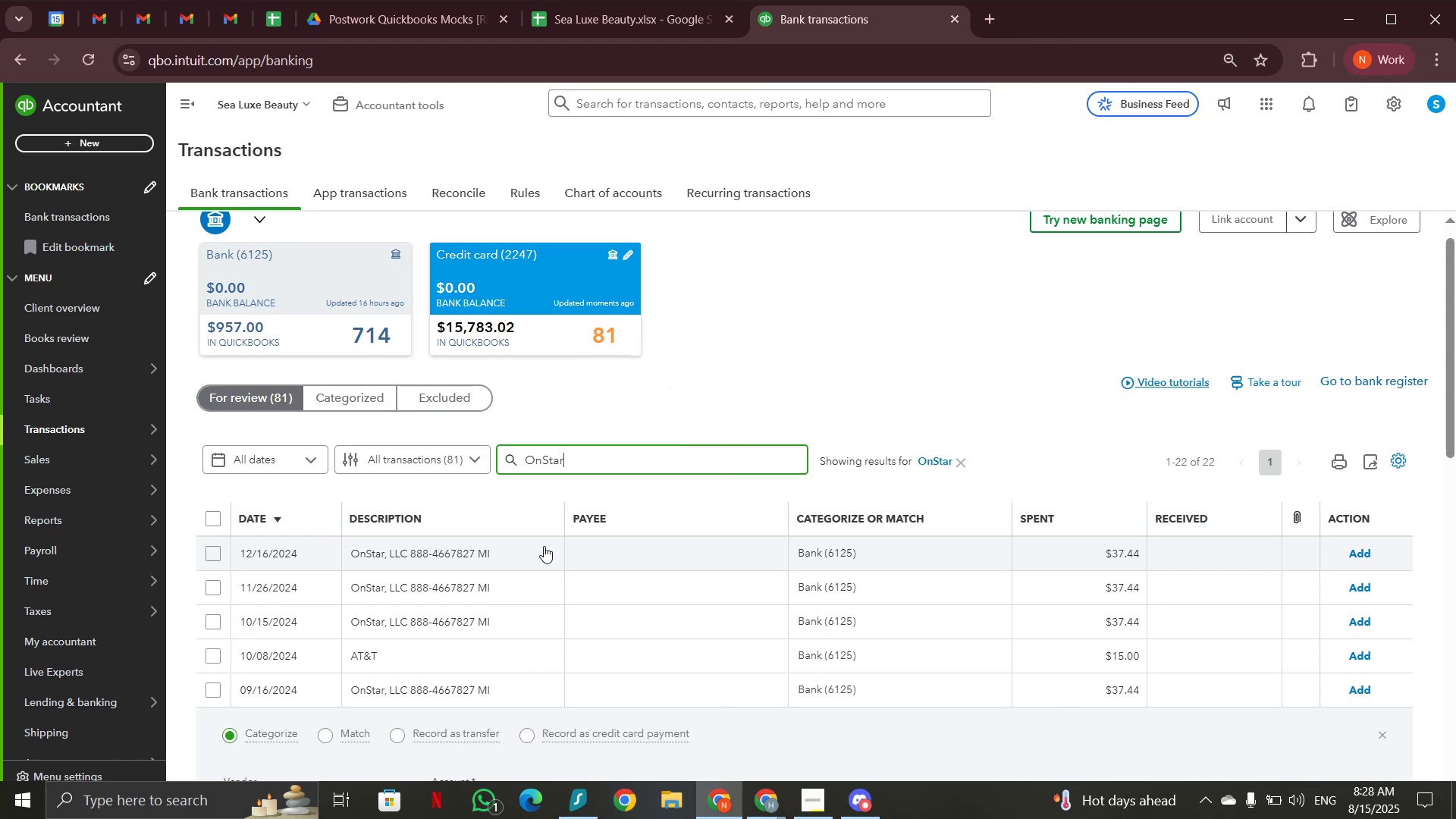 
left_click([479, 642])
 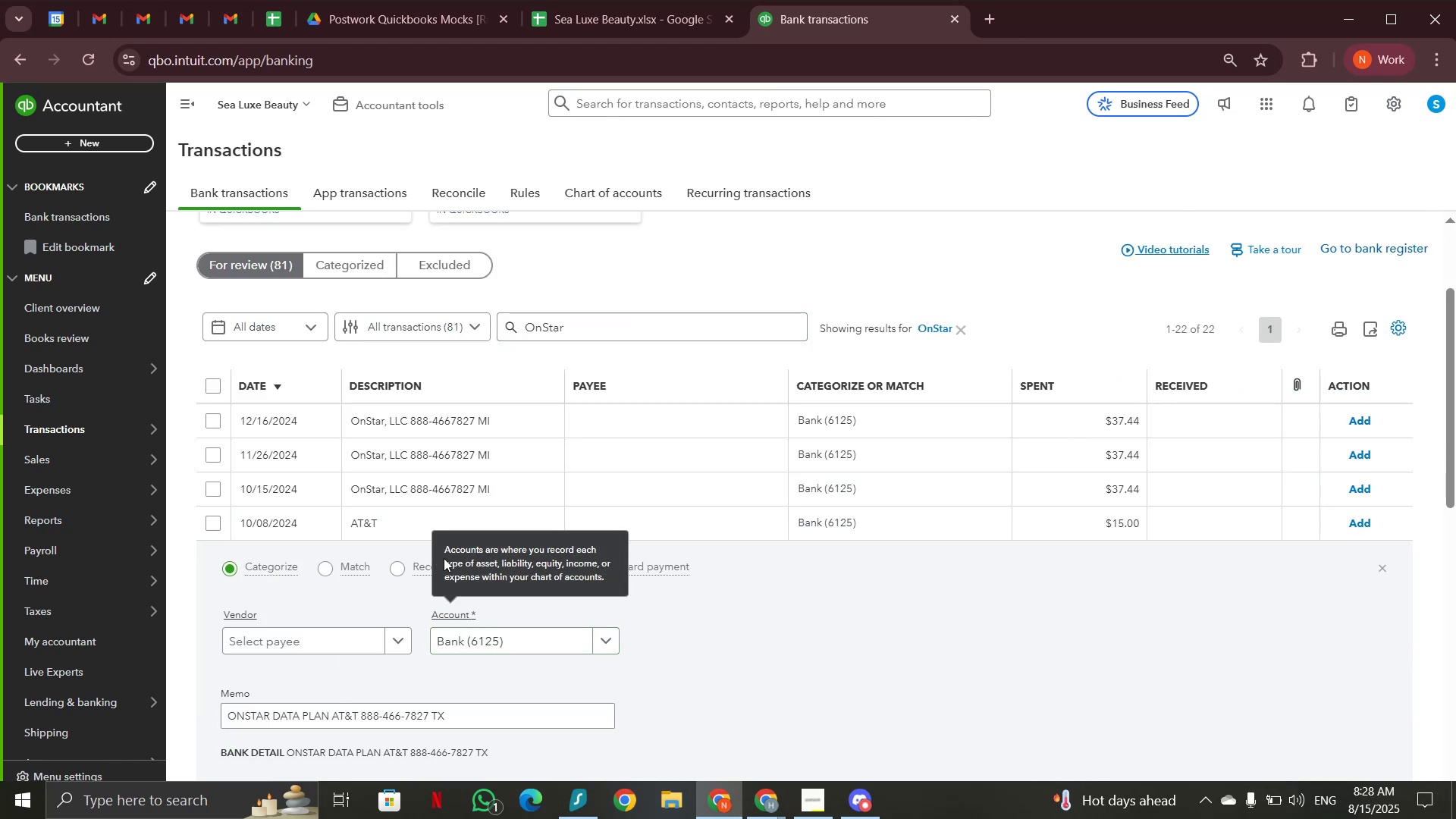 
scroll: coordinate [526, 512], scroll_direction: down, amount: 8.0
 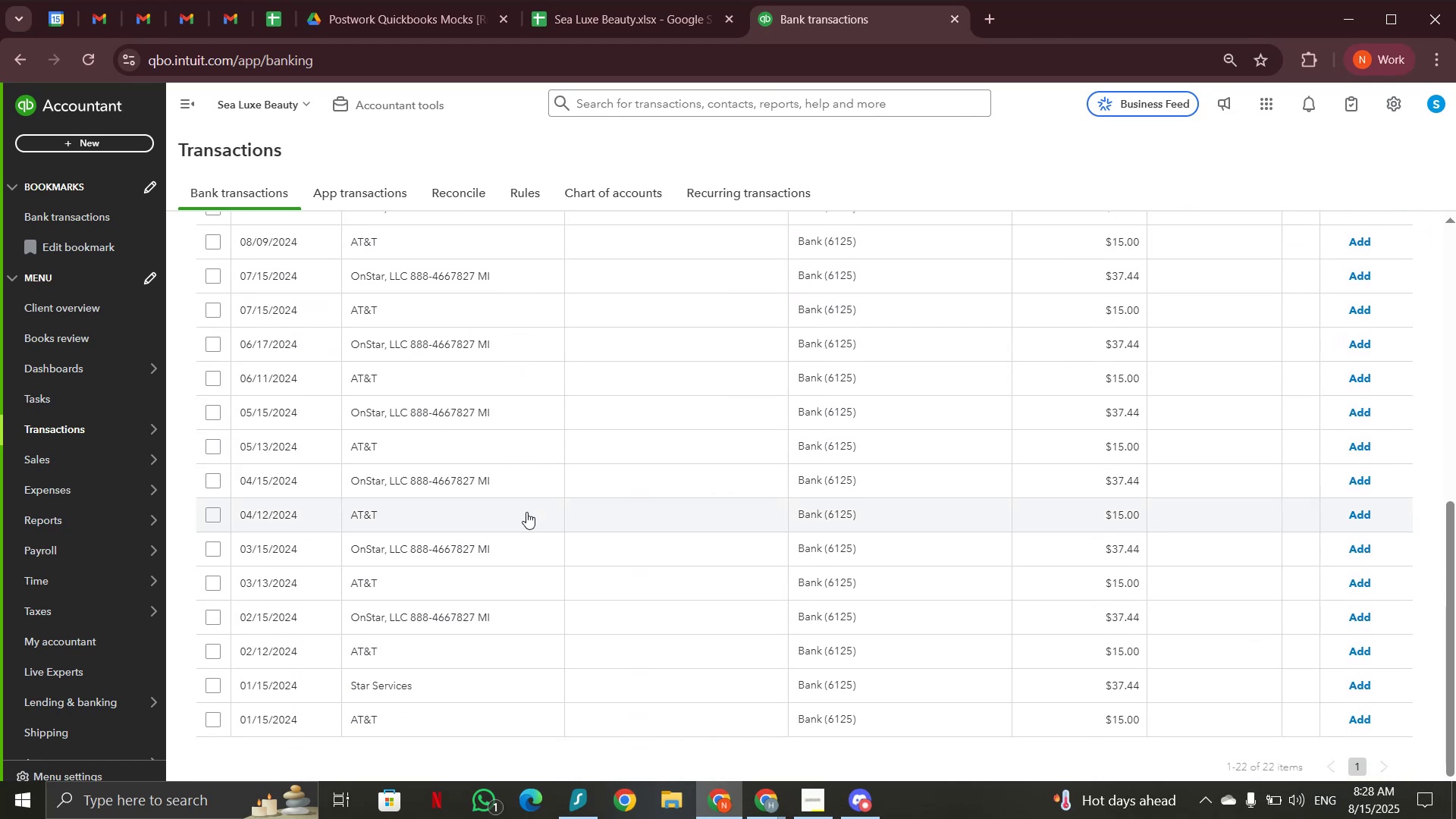 
scroll: coordinate [526, 512], scroll_direction: up, amount: 4.0
 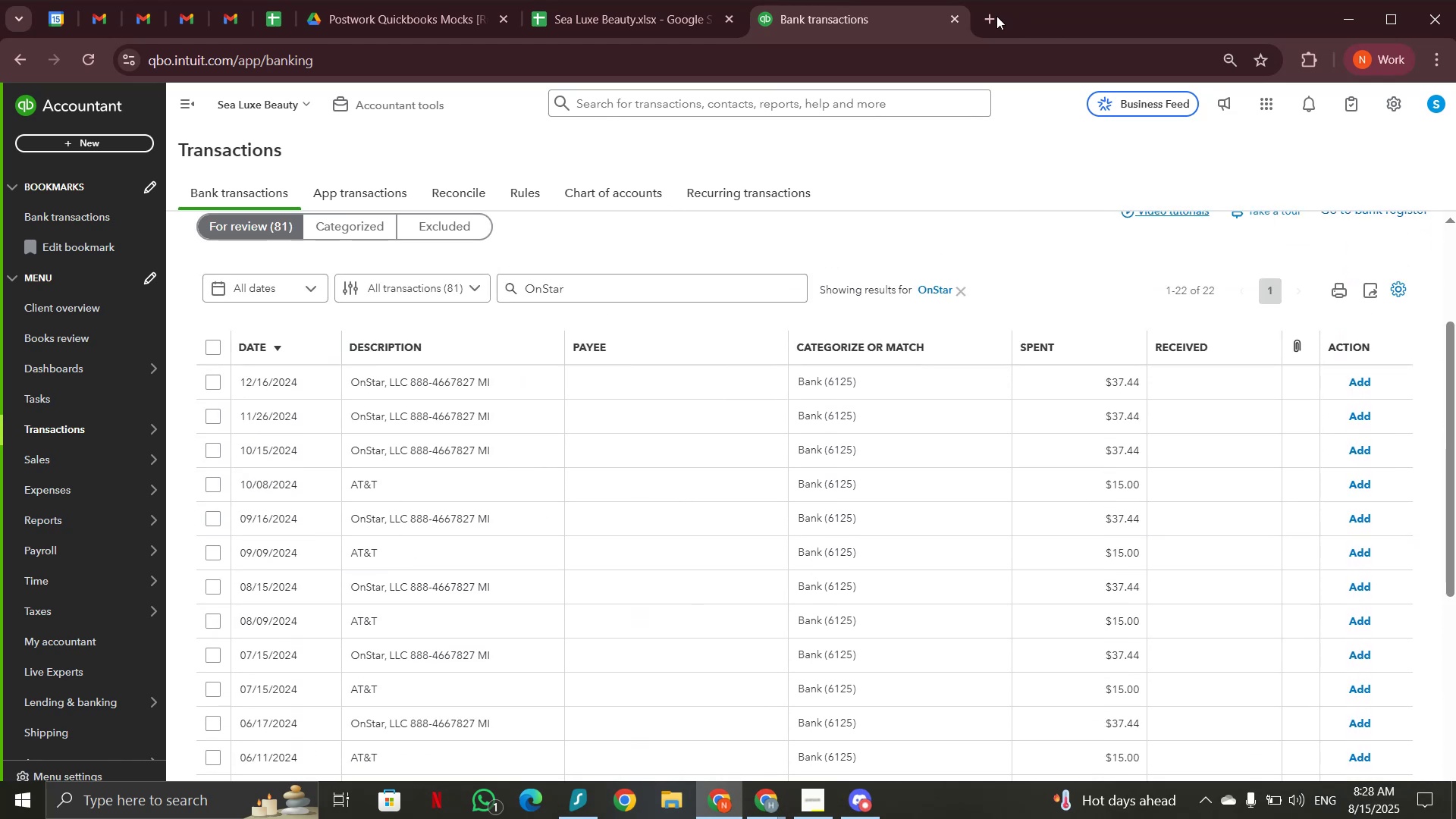 
left_click([985, 16])
 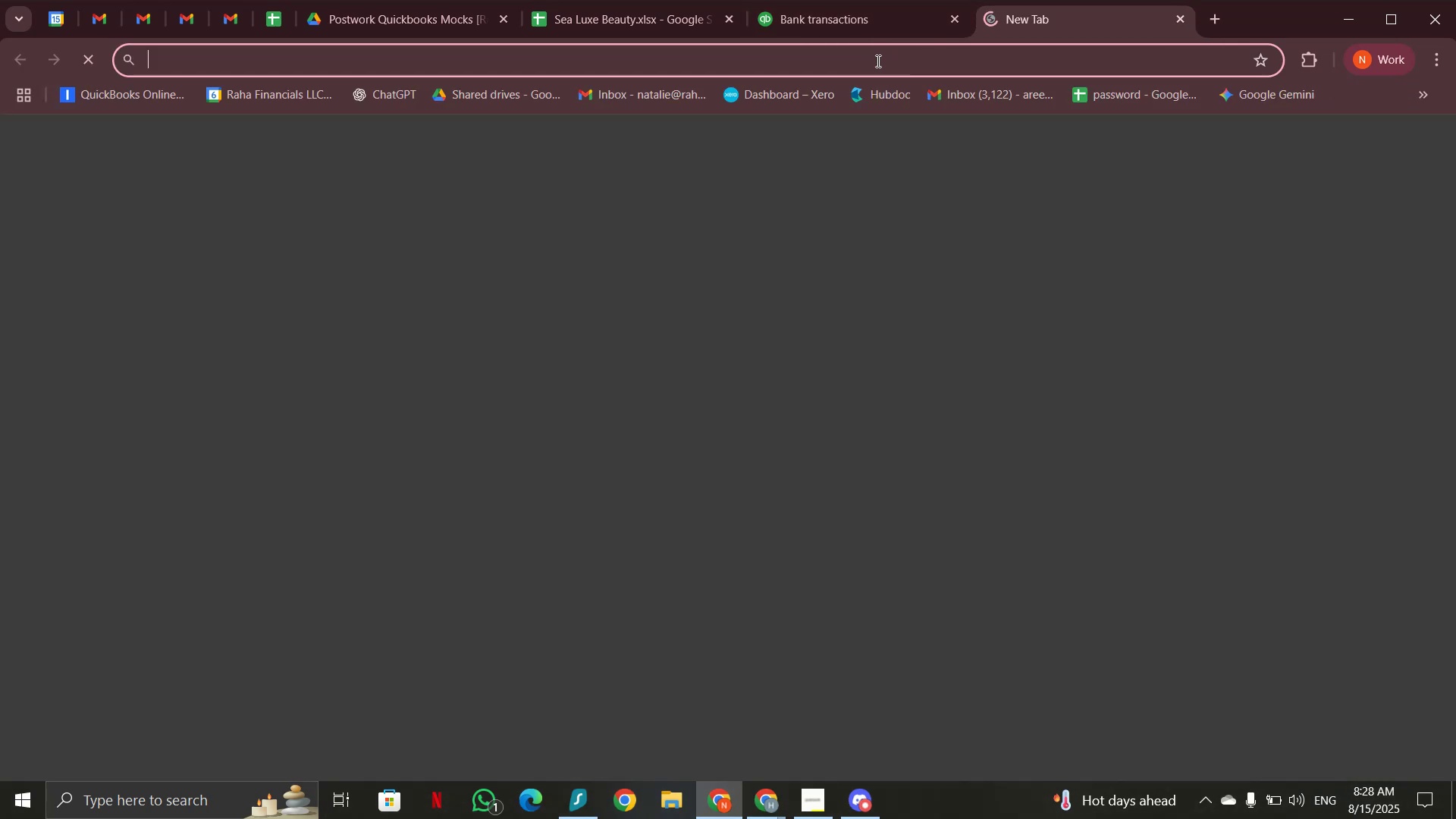 
left_click([877, 60])
 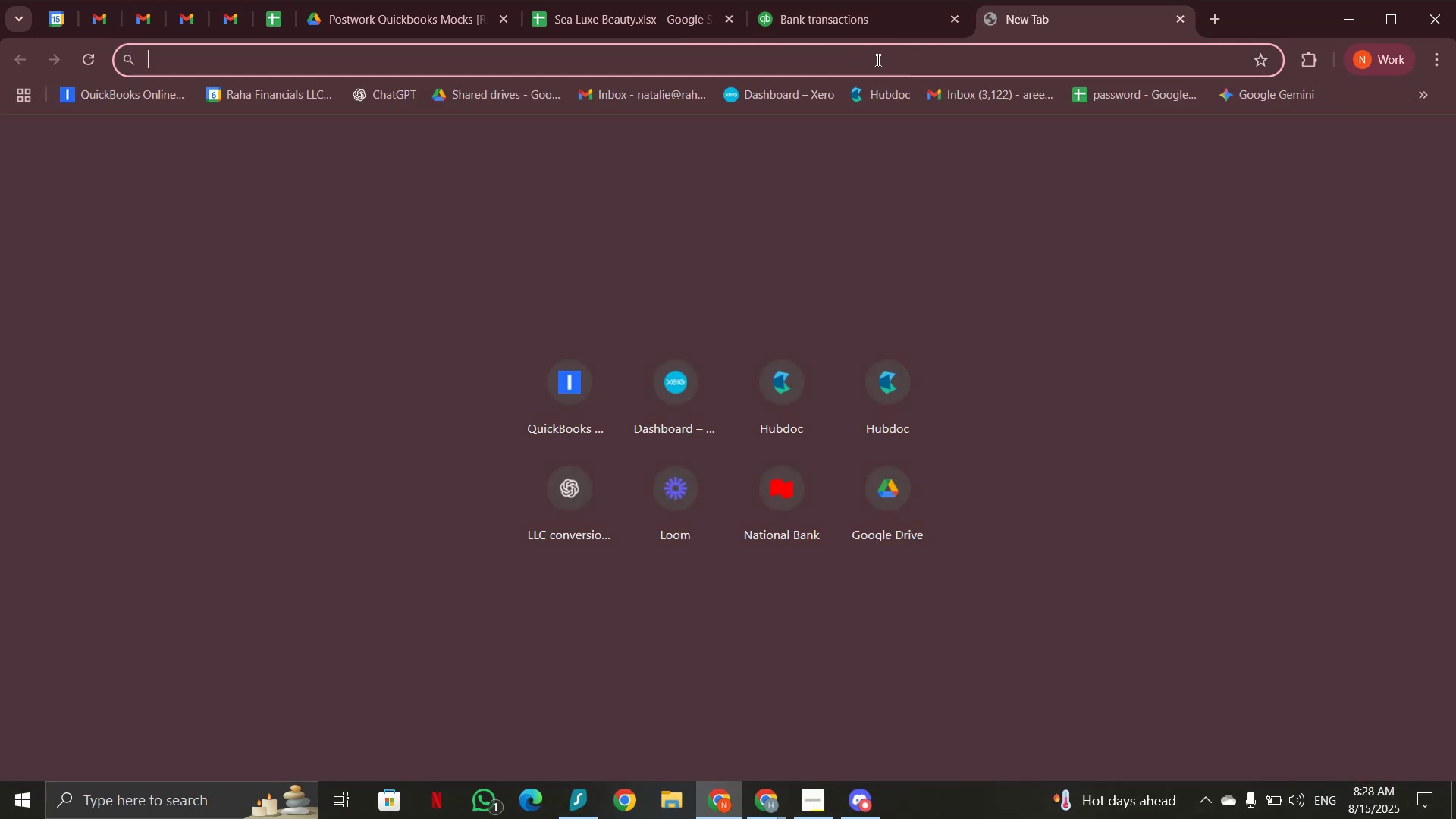 
key(Control+V)
 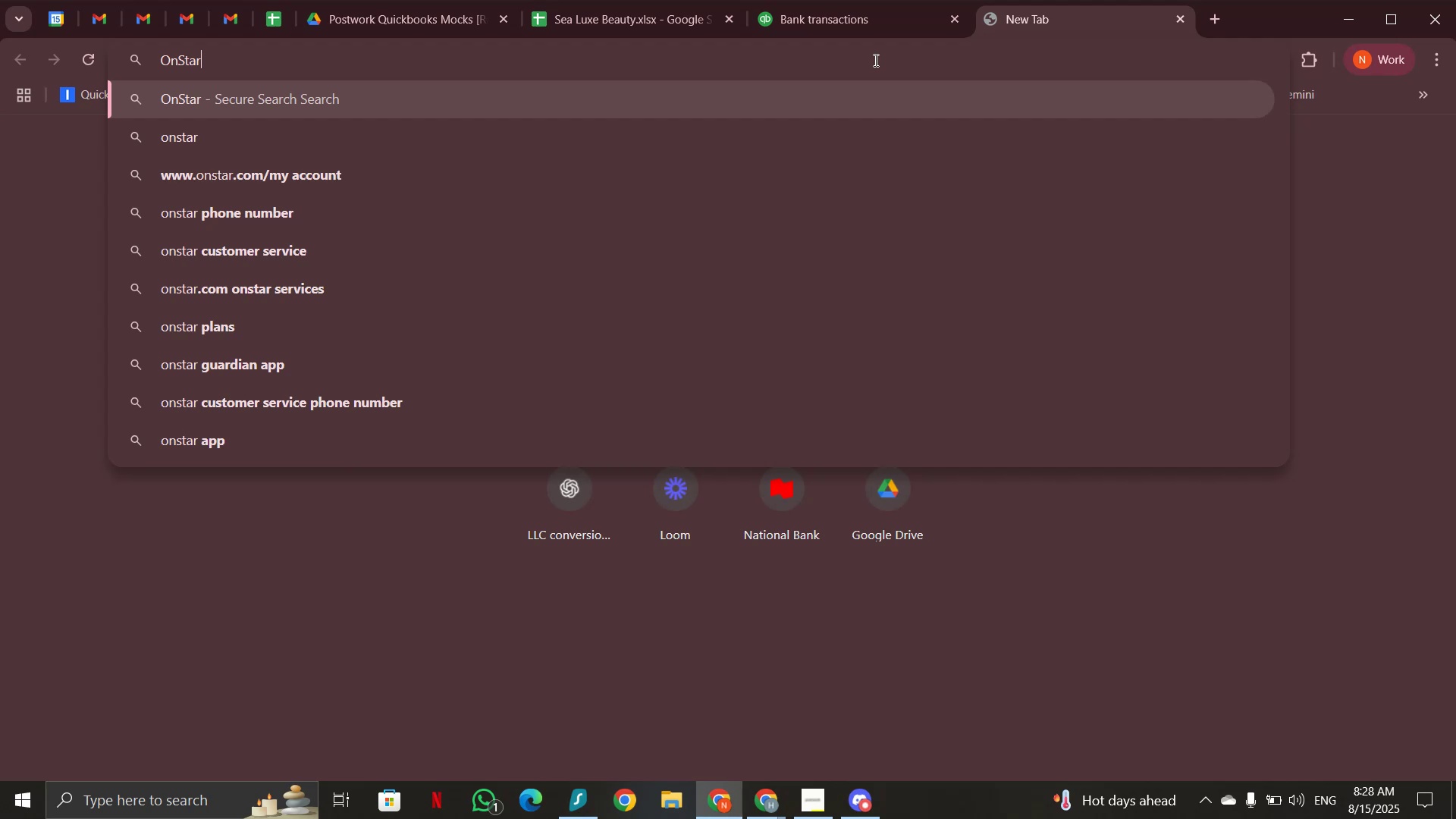 
key(Enter)
 